 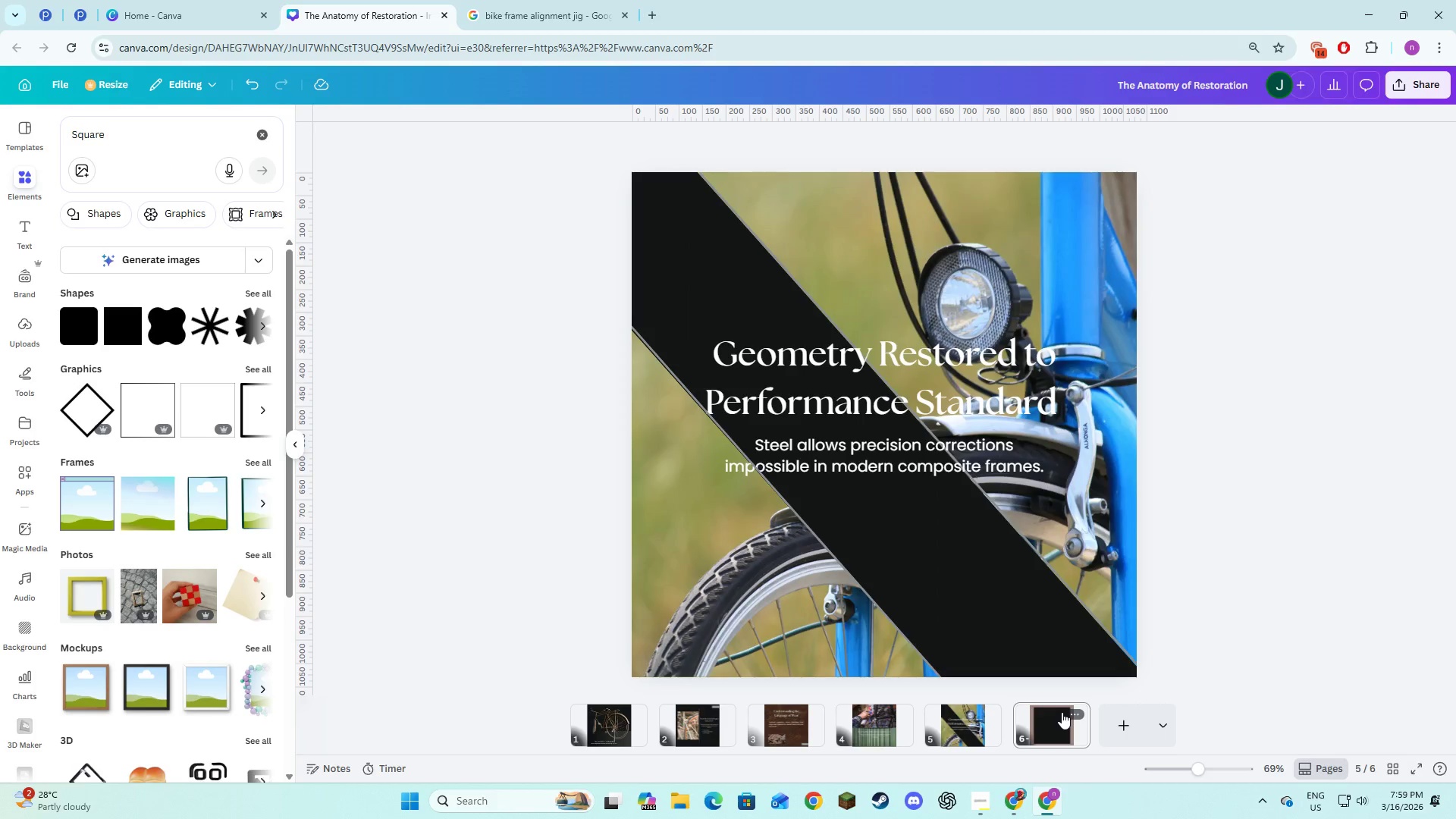 
left_click([859, 479])
 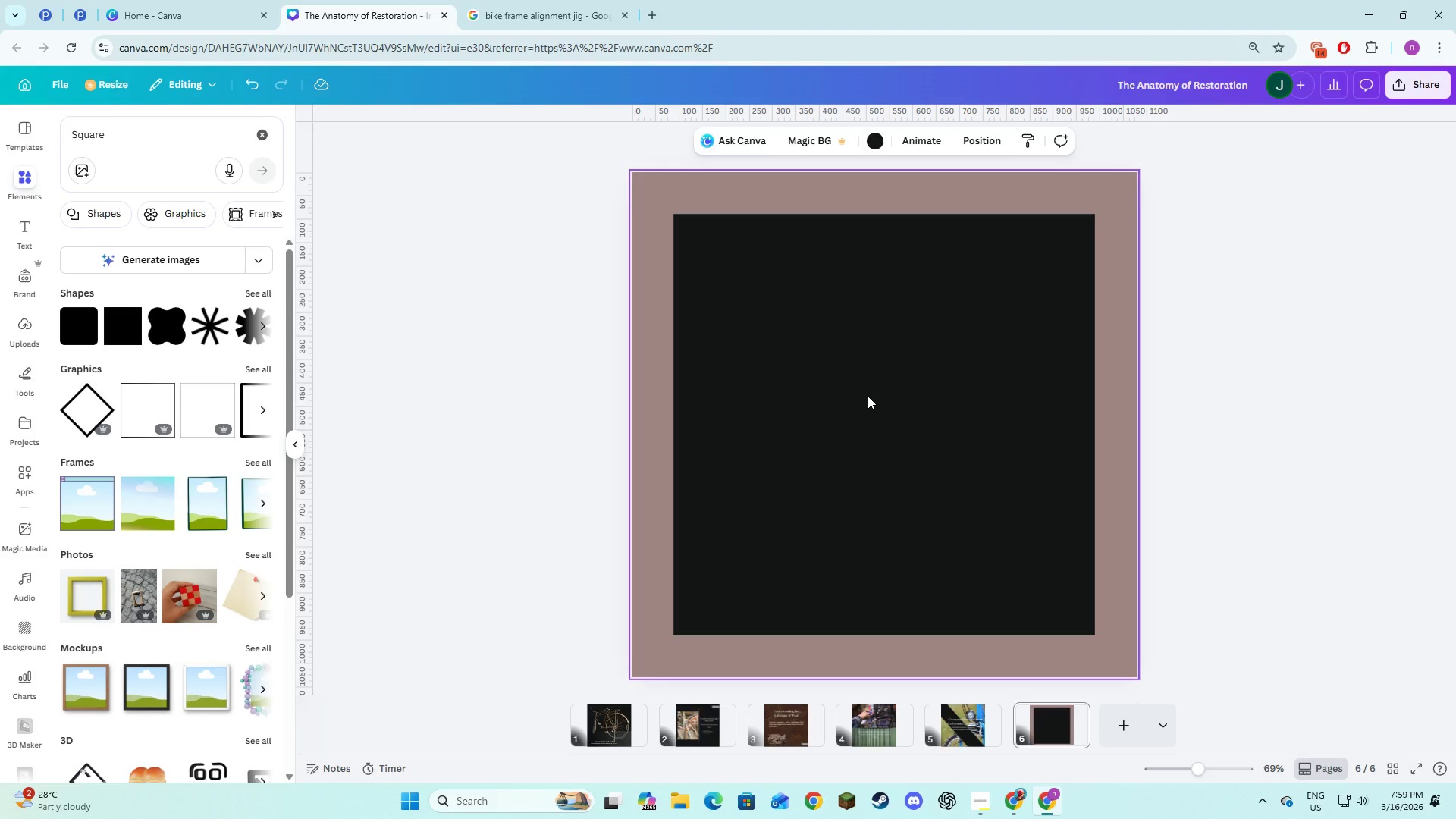 
wait(5.64)
 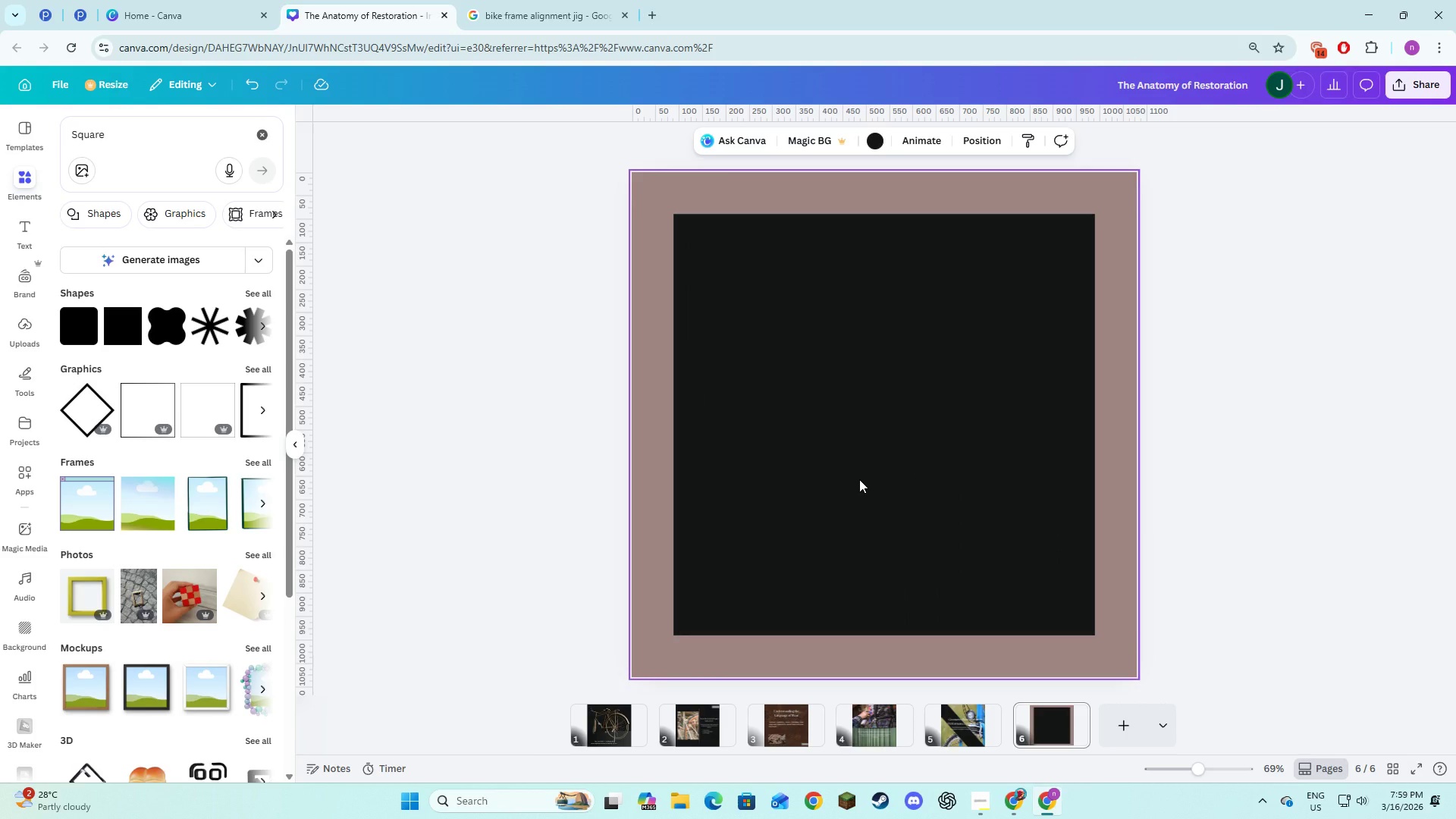 
left_click_drag(start_coordinate=[126, 138], to_coordinate=[74, 138])
 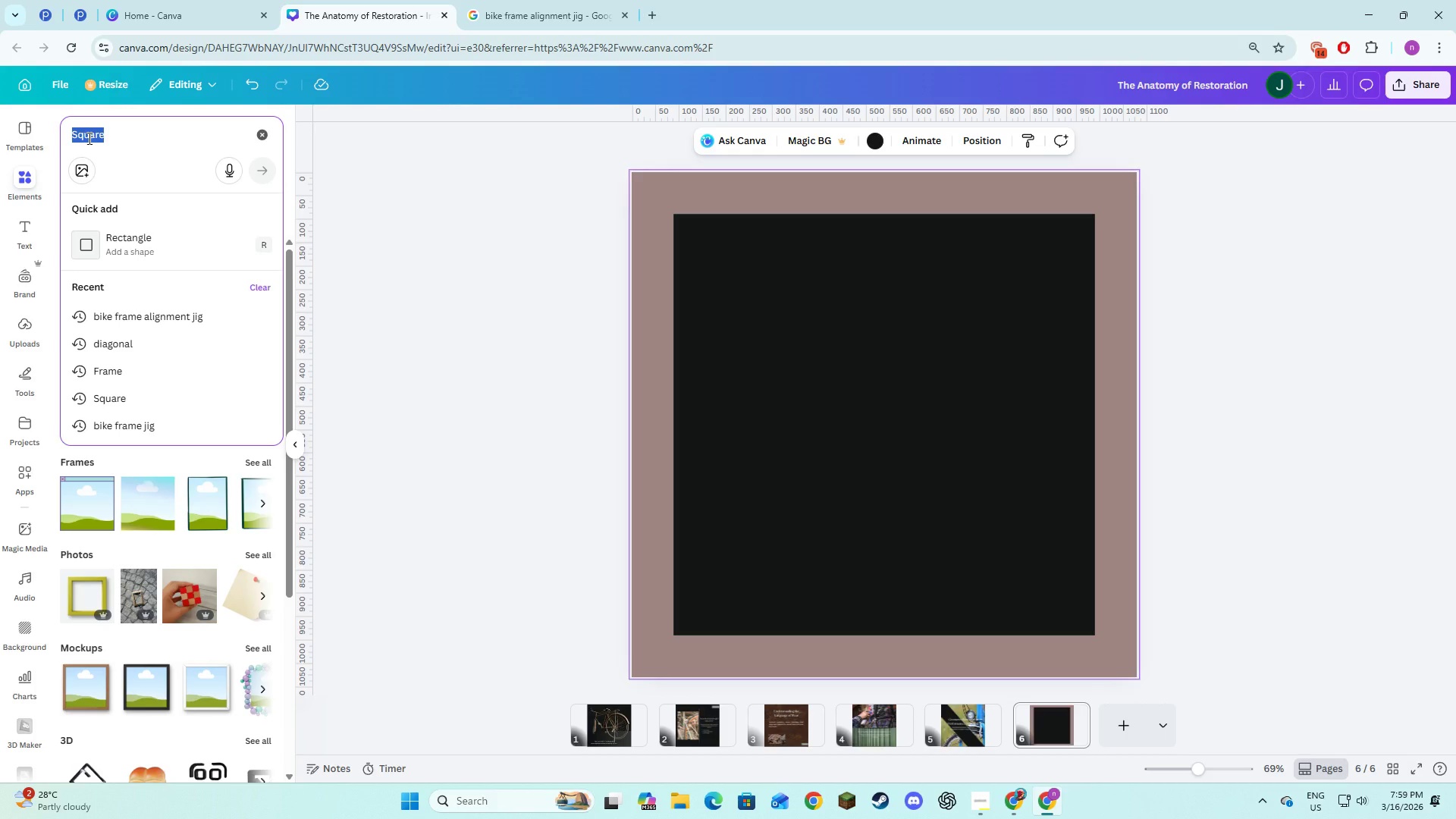 
type(glosst s)
key(Backspace)
type(fis)
key(Backspace)
type(nis)
key(Backspace)
key(Backspace)
key(Backspace)
 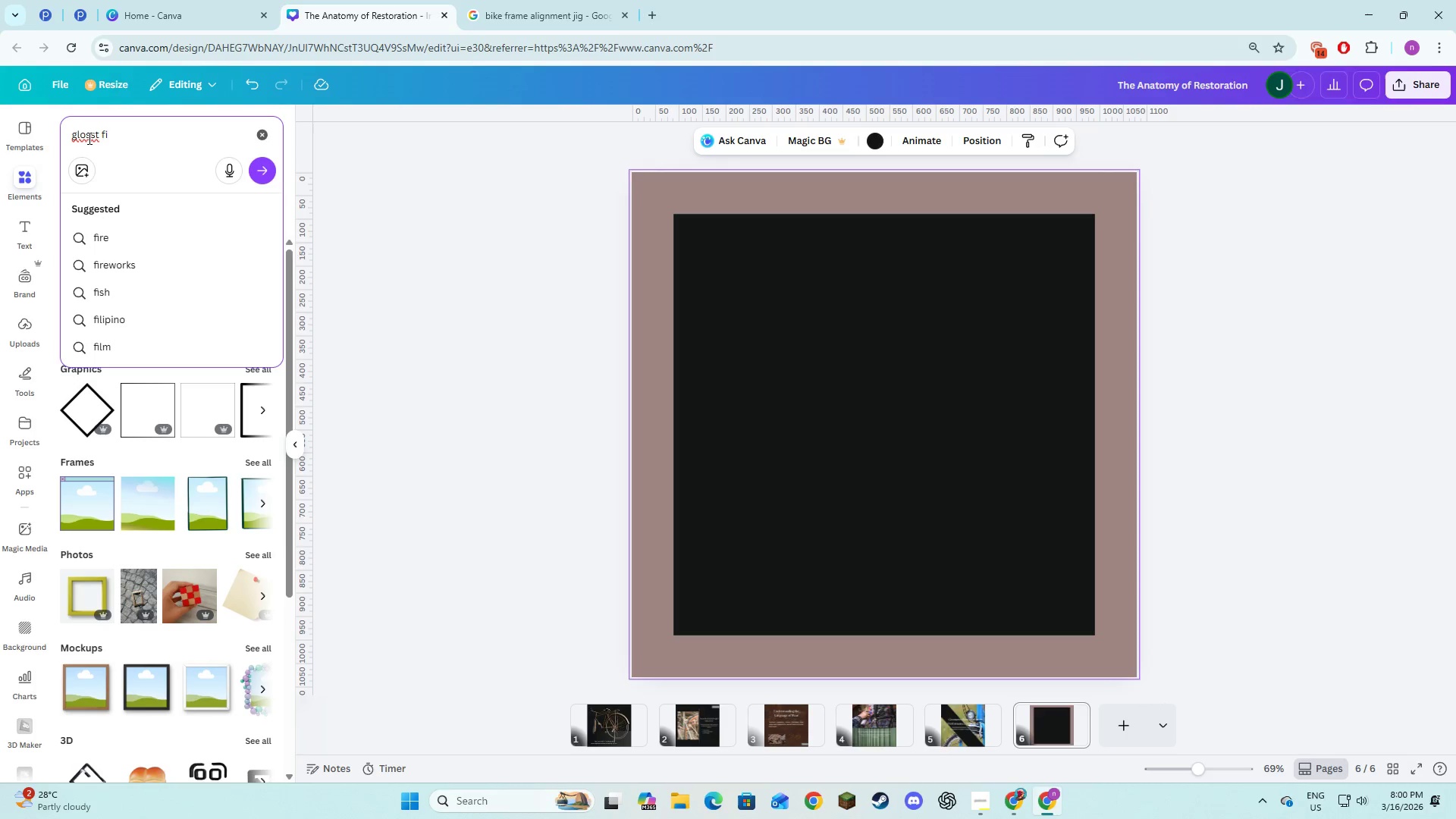 
wait(6.09)
 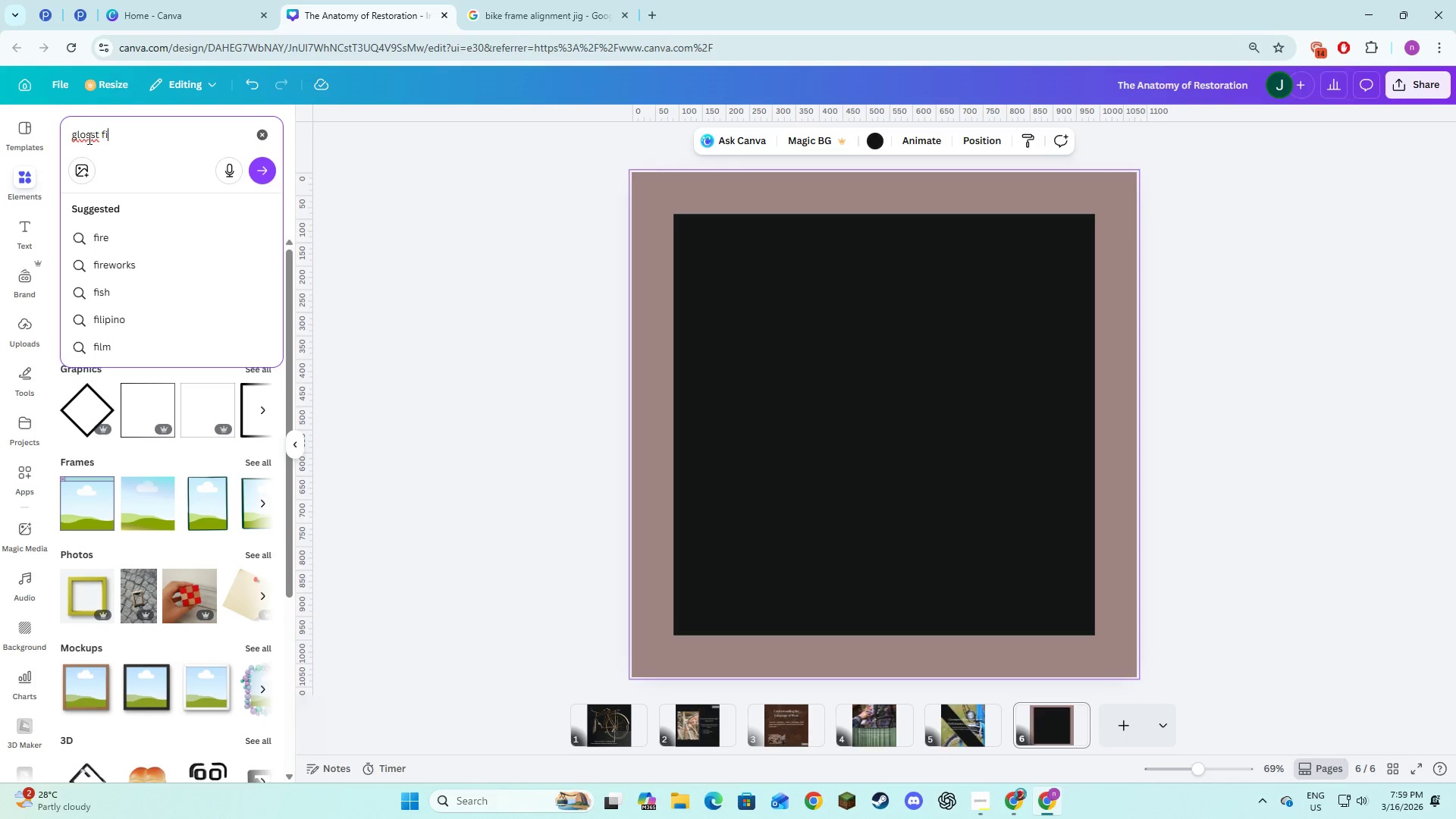 
key(Backspace)
key(Backspace)
key(Backspace)
key(Backspace)
type(y h)
key(Backspace)
type(finished lug)
 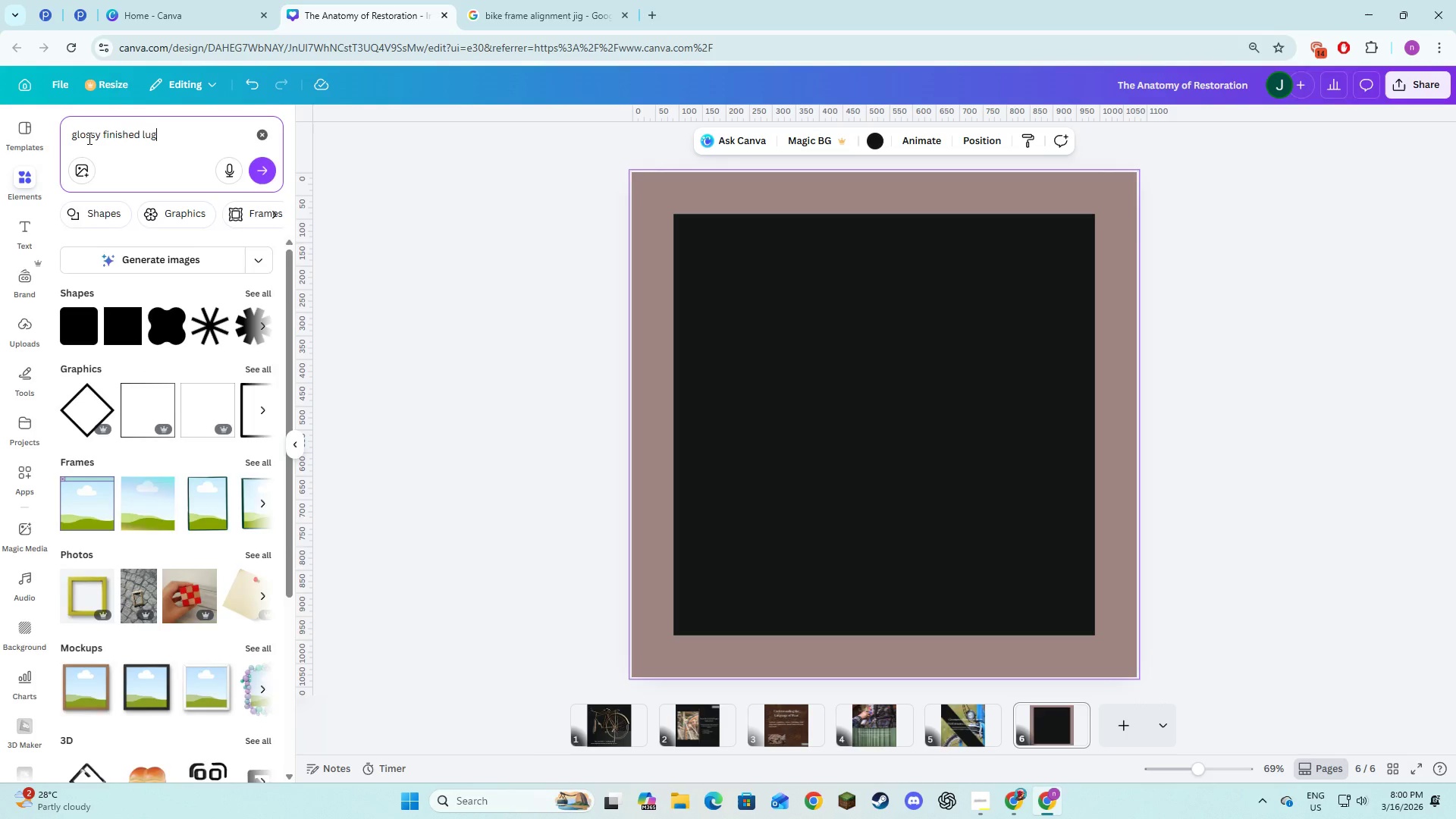 
key(Enter)
 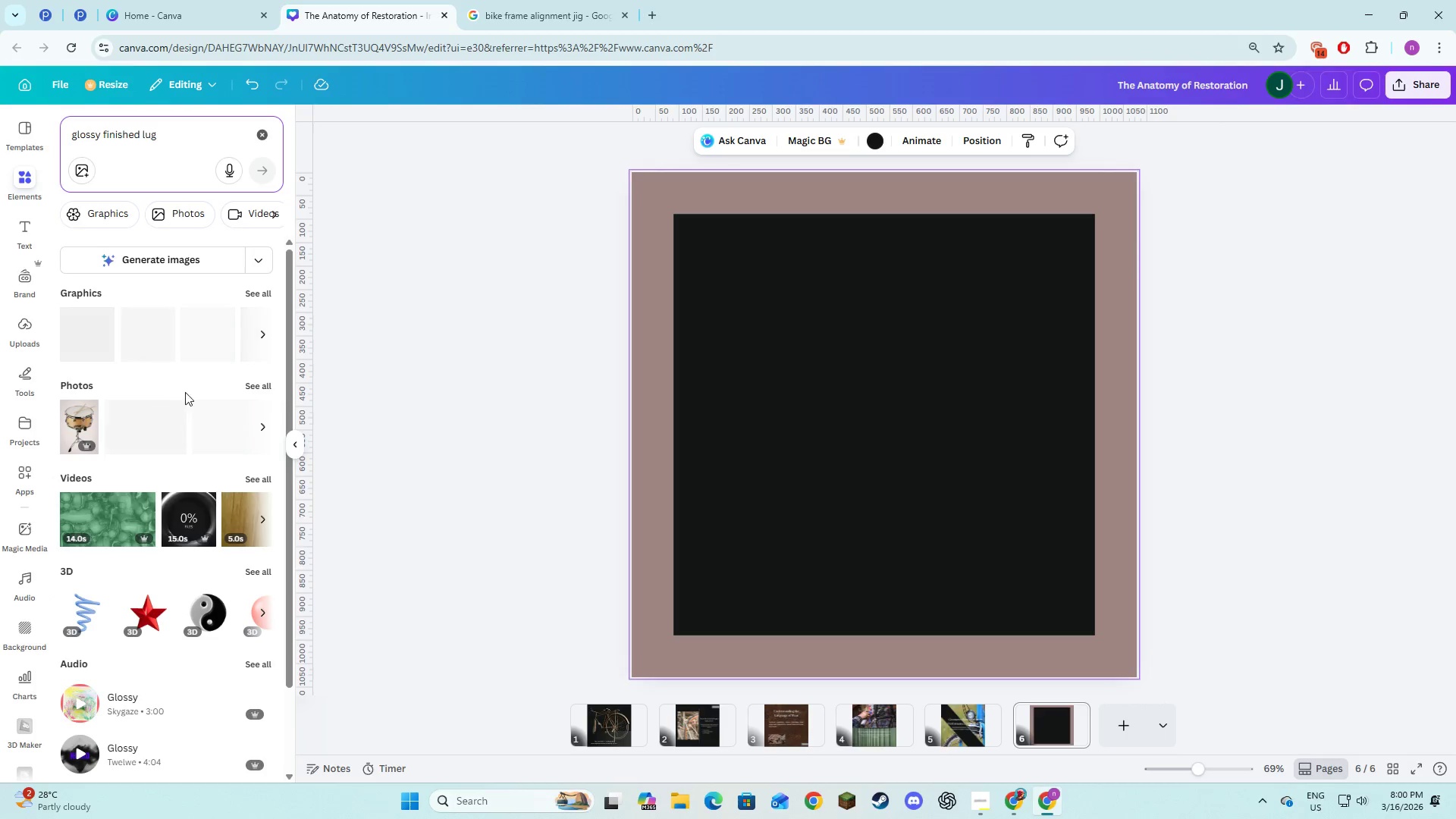 
wait(5.97)
 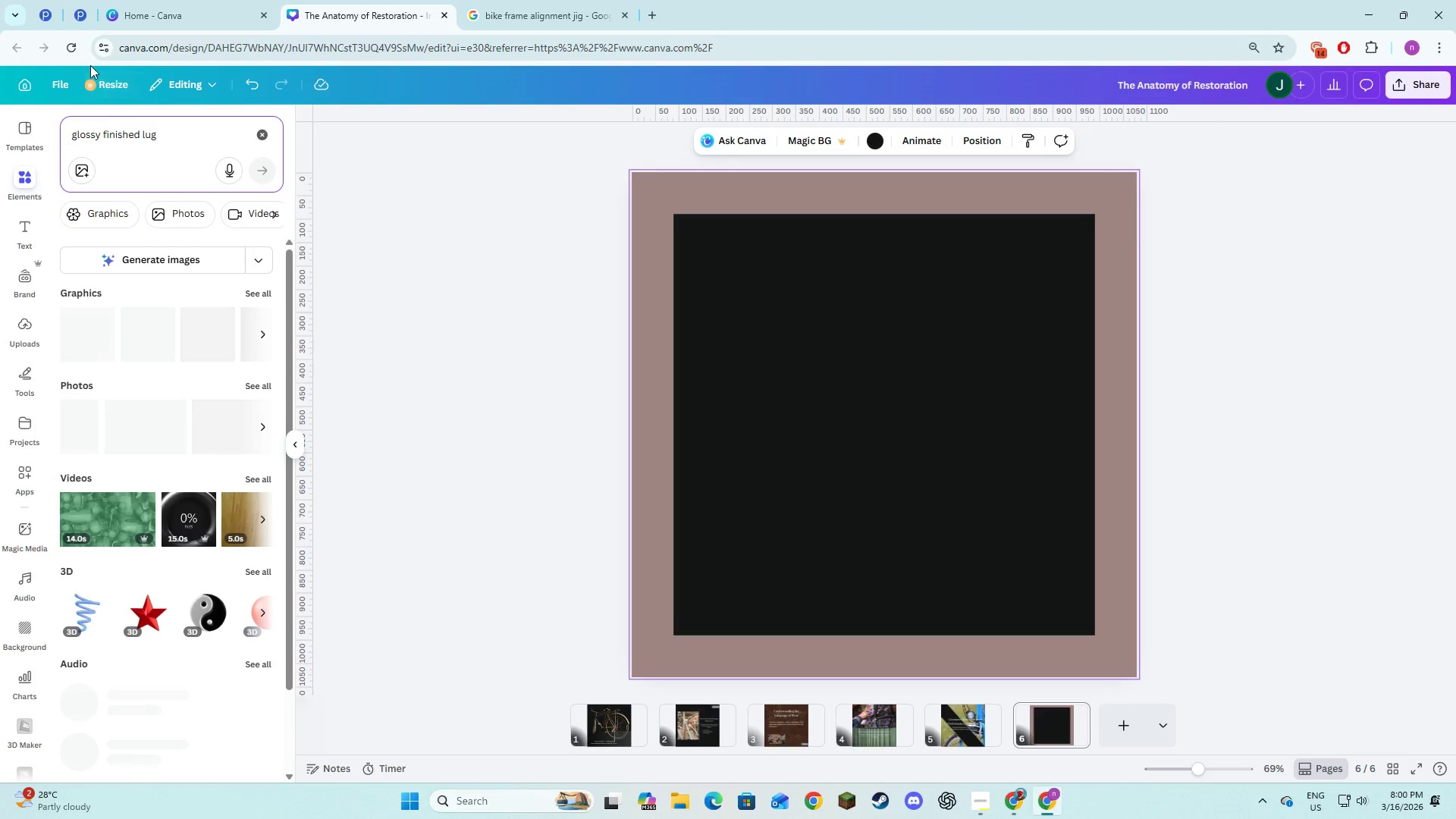 
left_click_drag(start_coordinate=[166, 133], to_coordinate=[62, 121])
 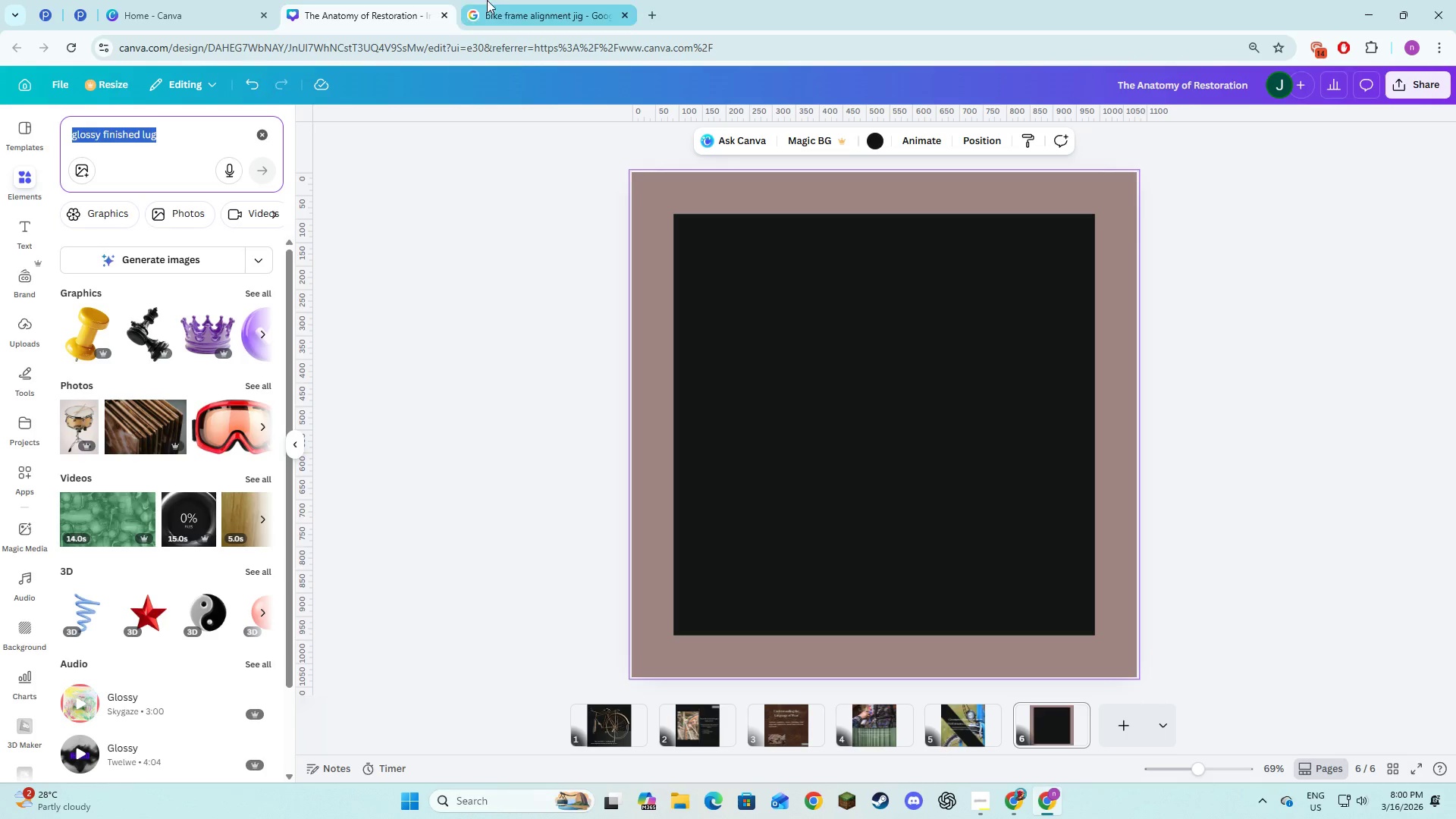 
key(Control+C)
 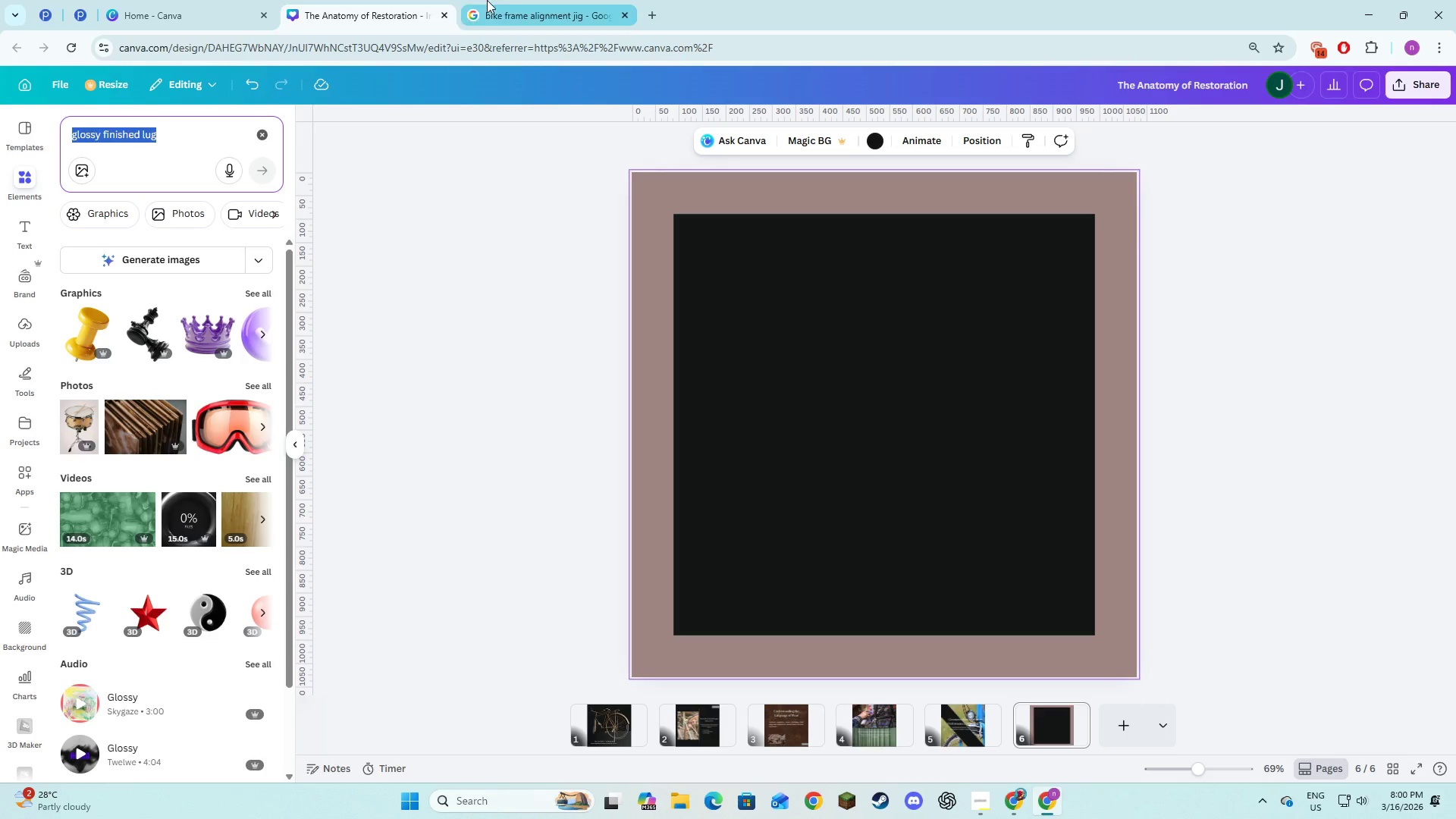 
key(Control+C)
 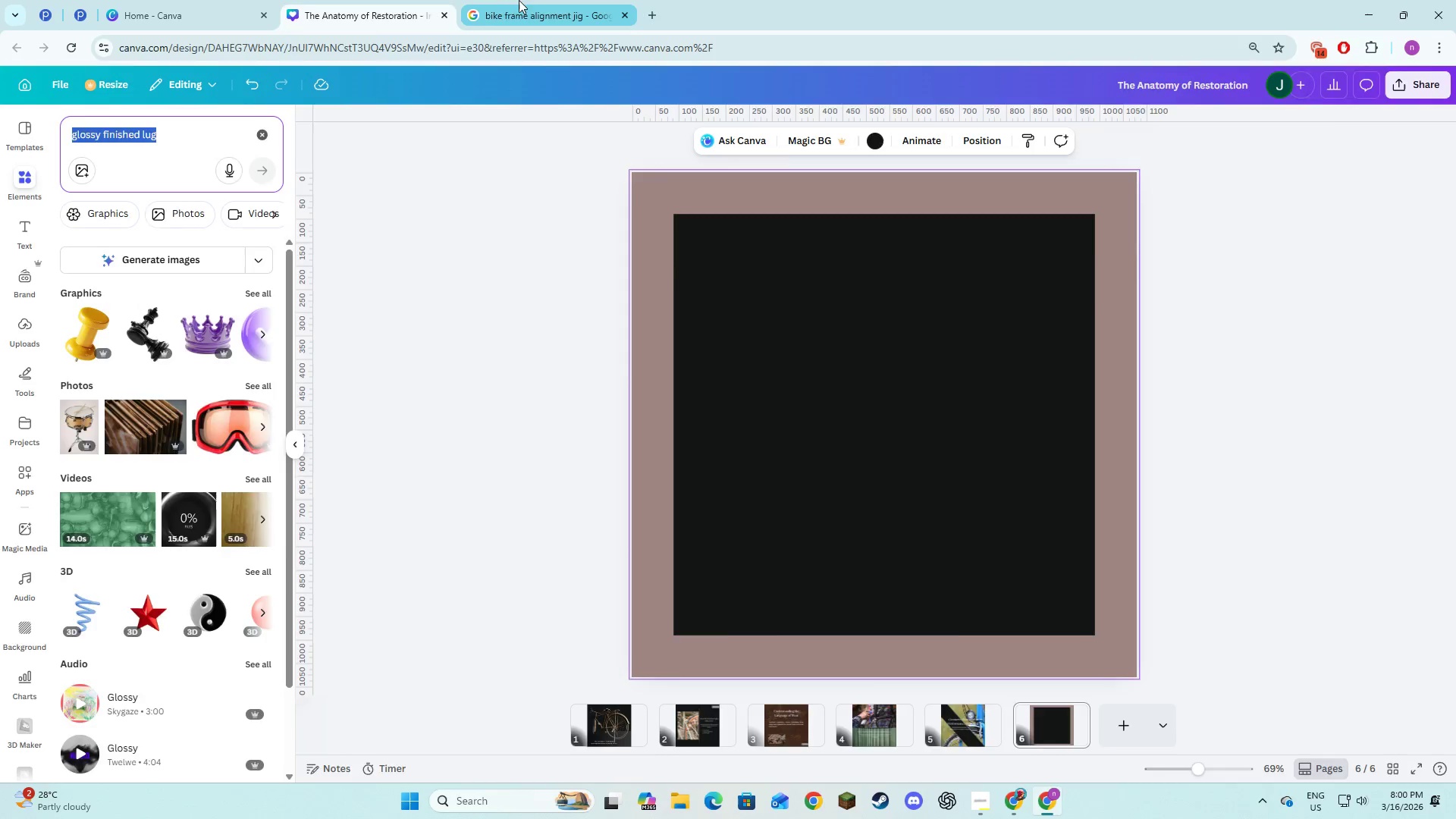 
left_click([519, 0])
 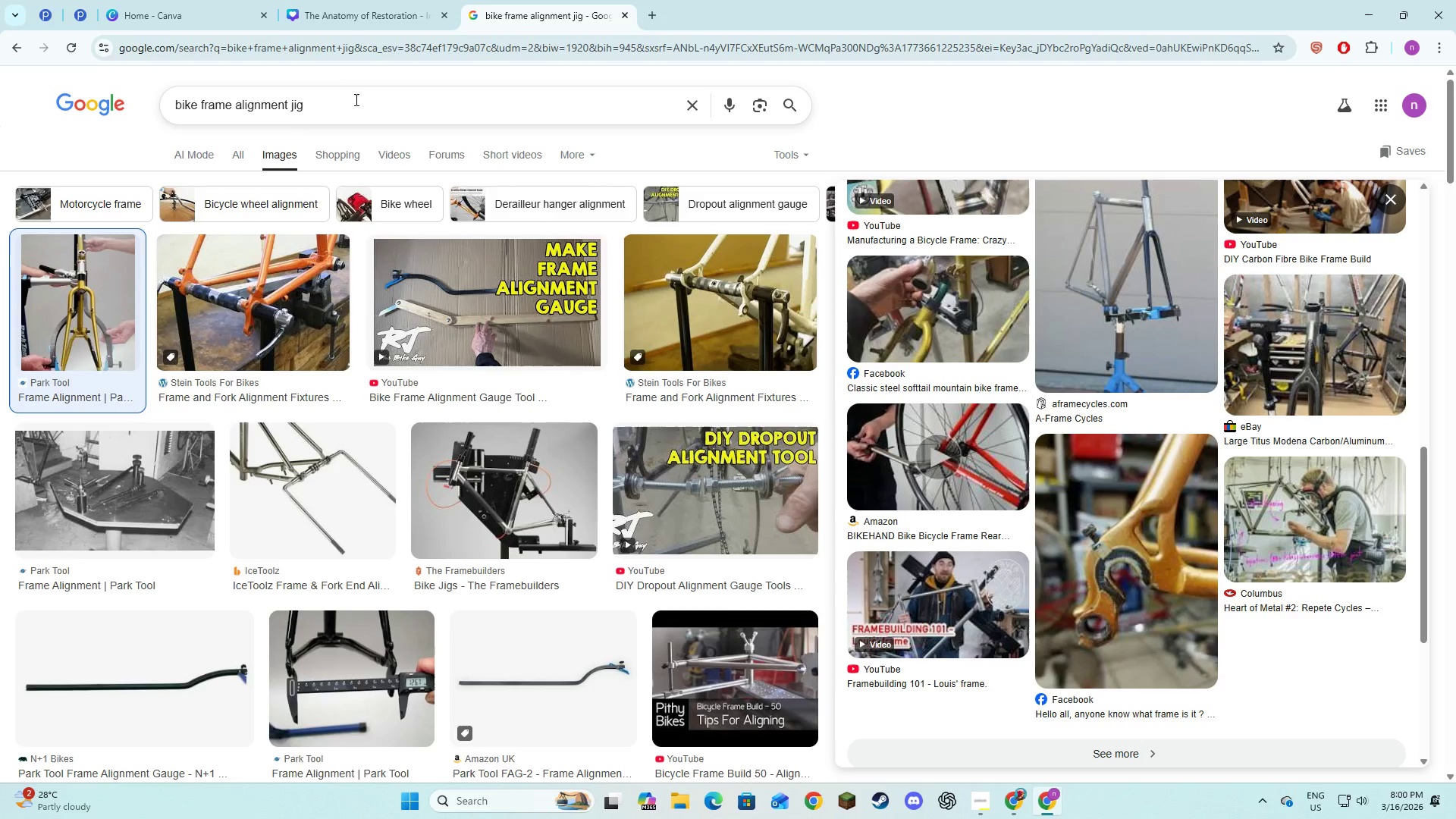 
left_click_drag(start_coordinate=[353, 102], to_coordinate=[147, 105])
 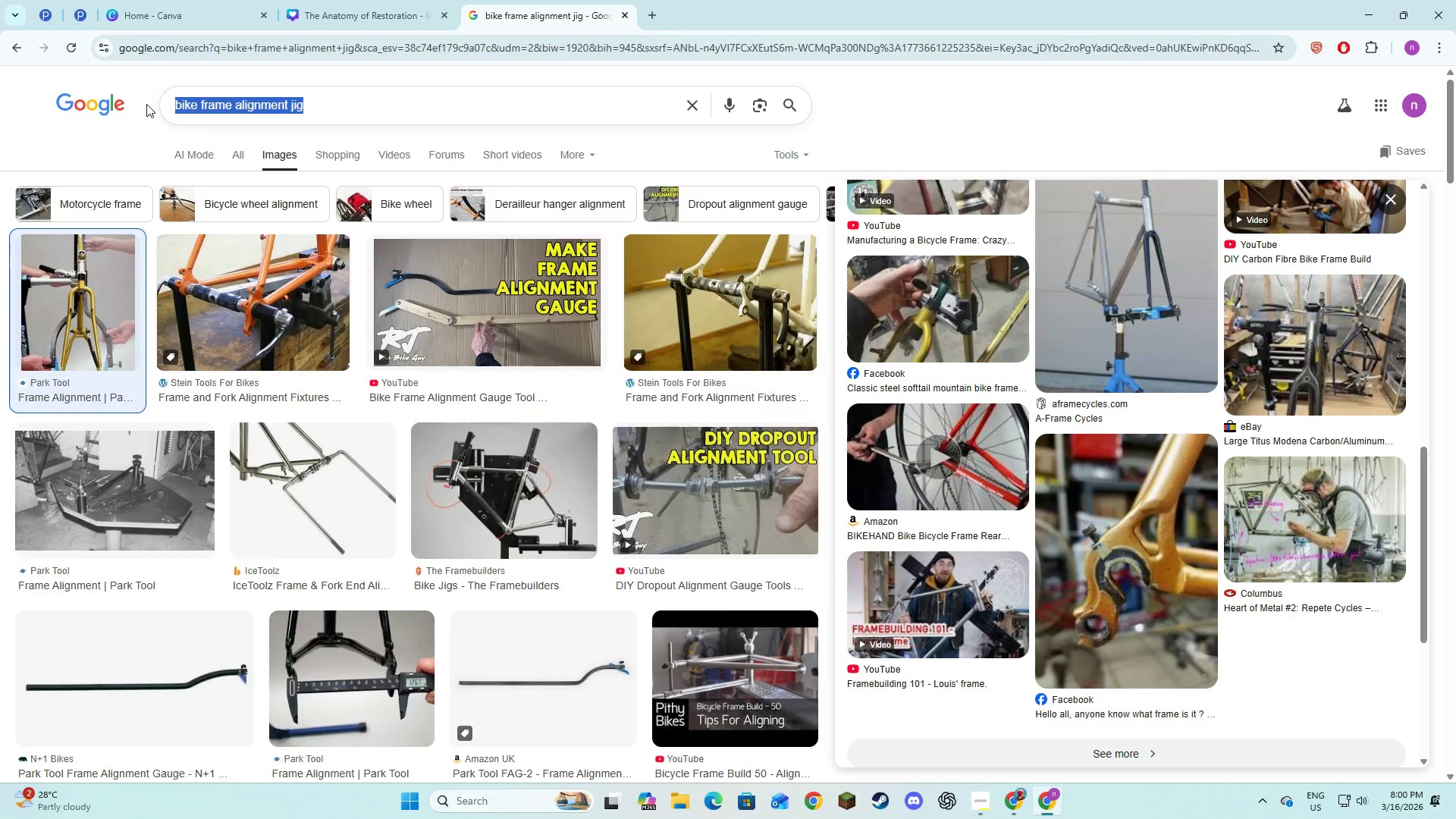 
key(Control+V)
 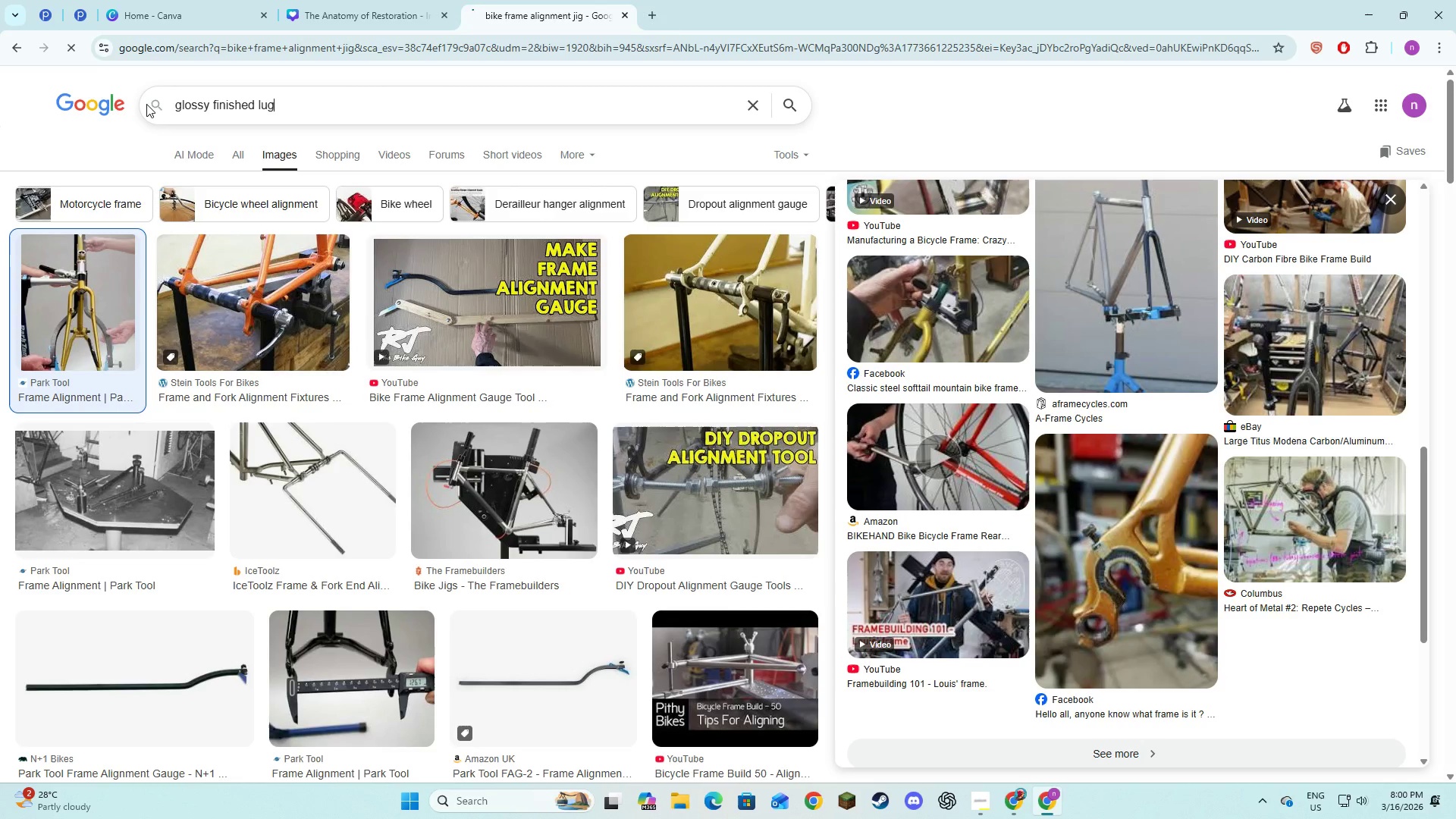 
key(NumpadEnter)
 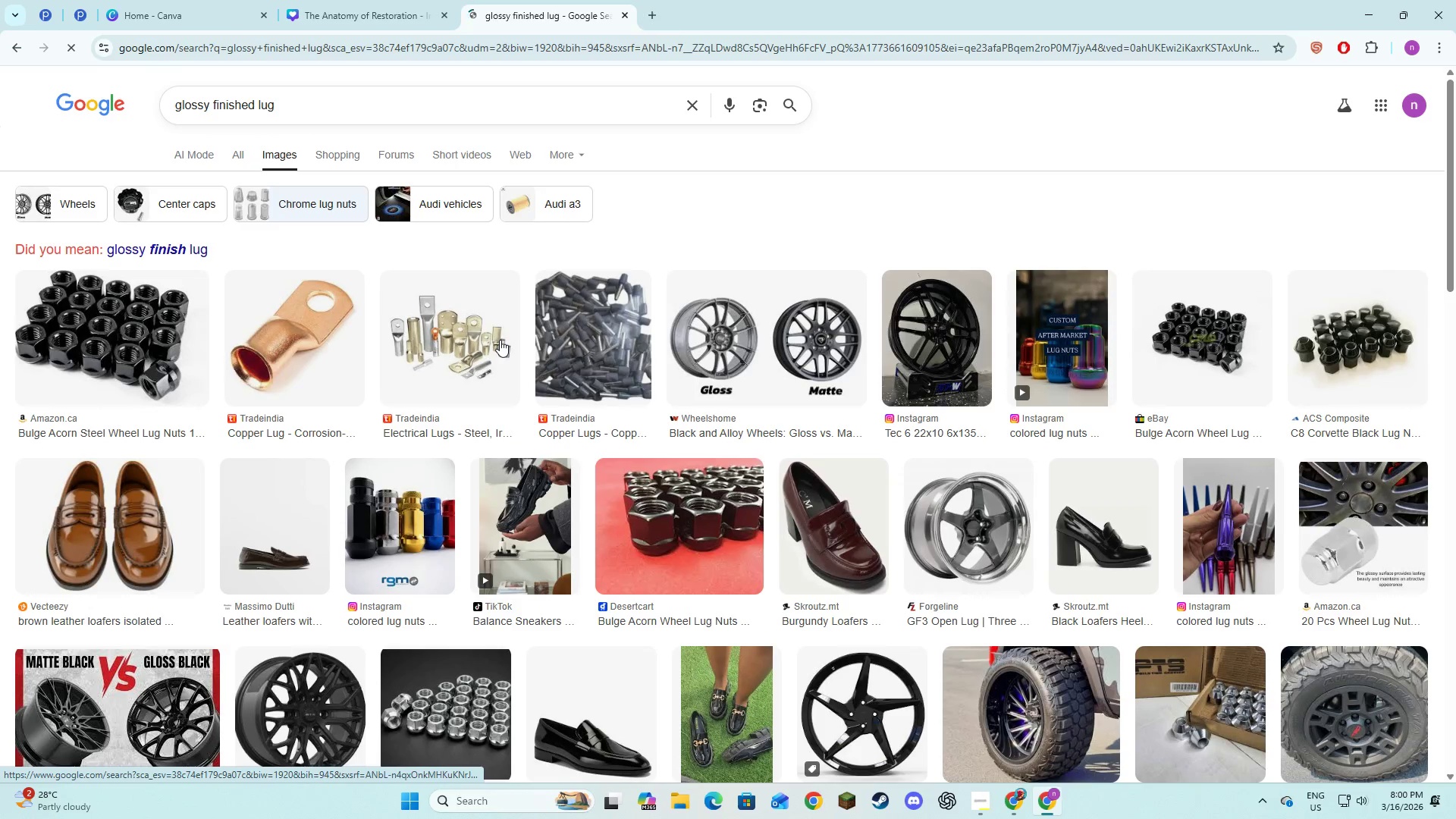 
left_click([333, 0])
 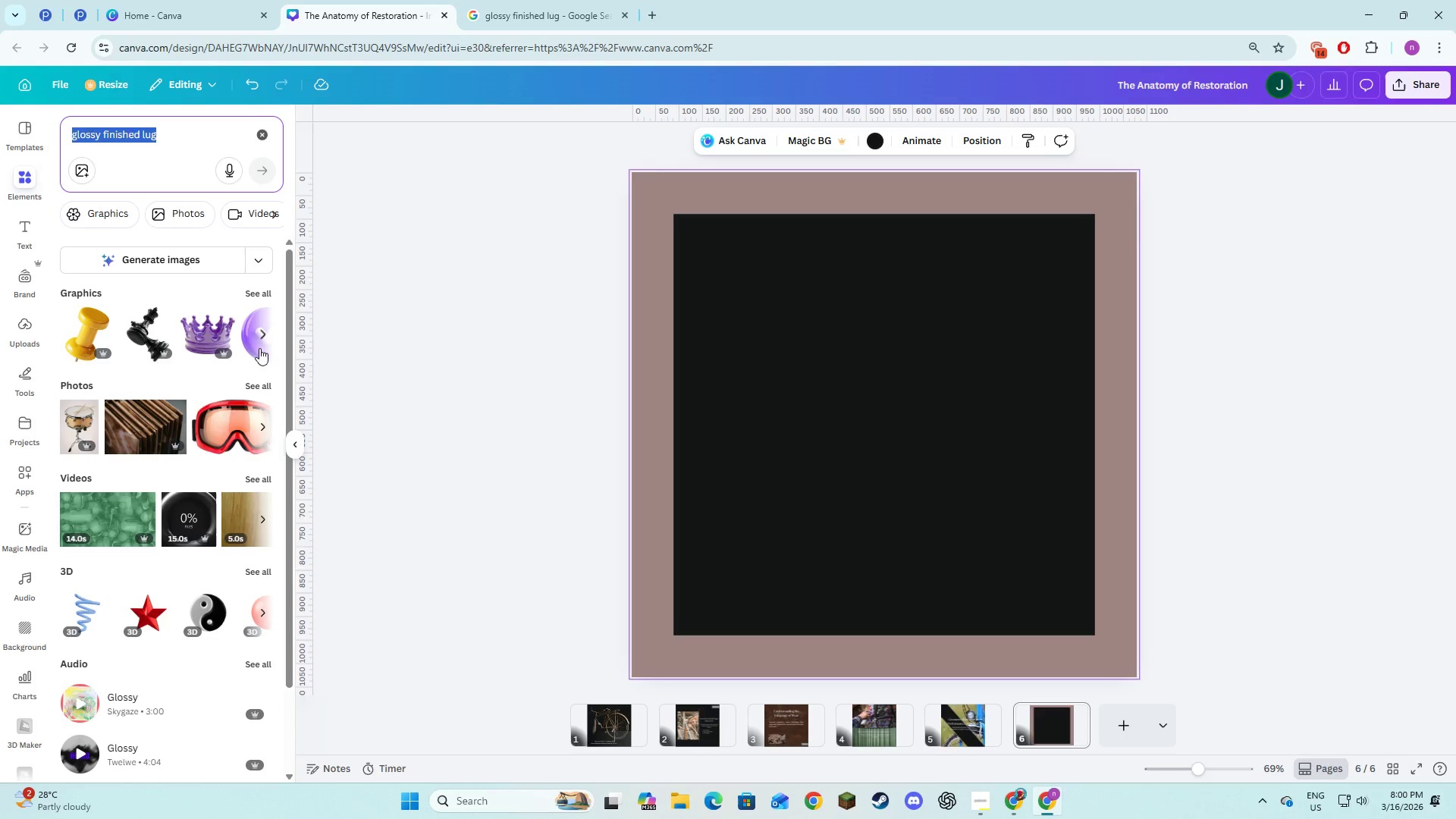 
left_click([260, 384])
 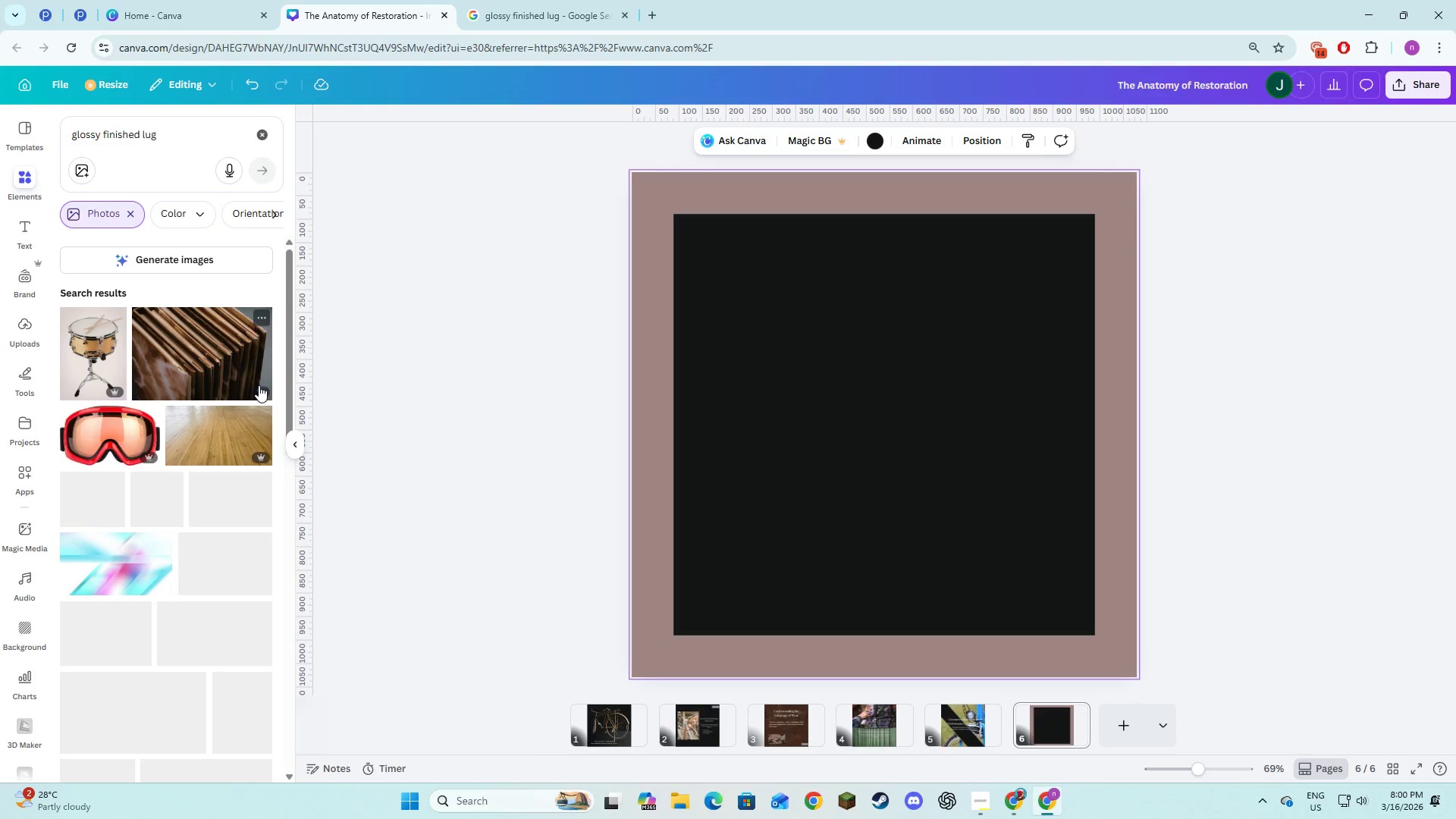 
mouse_move([243, 422])
 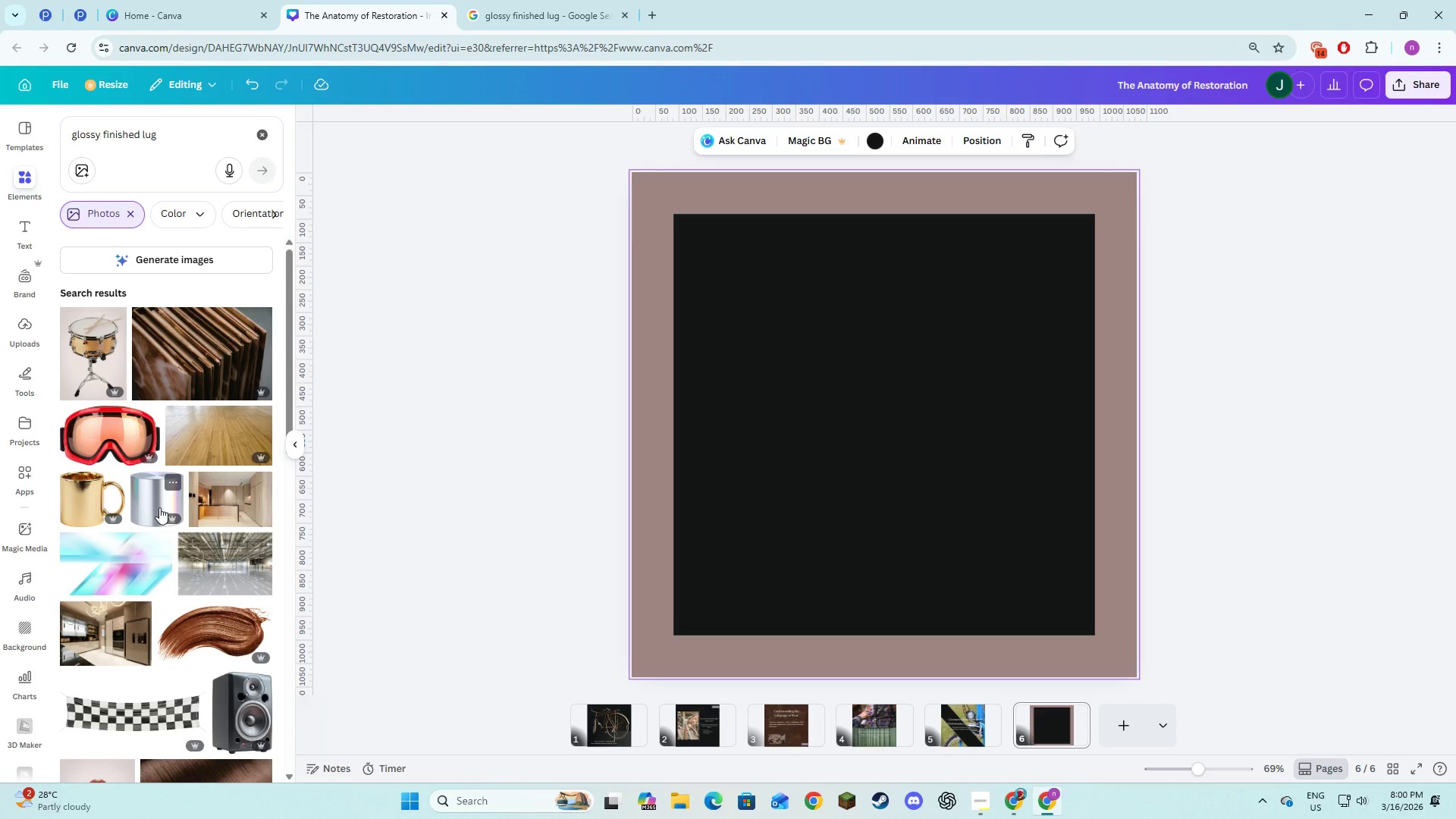 
scroll: coordinate [159, 507], scroll_direction: down, amount: 2.0
 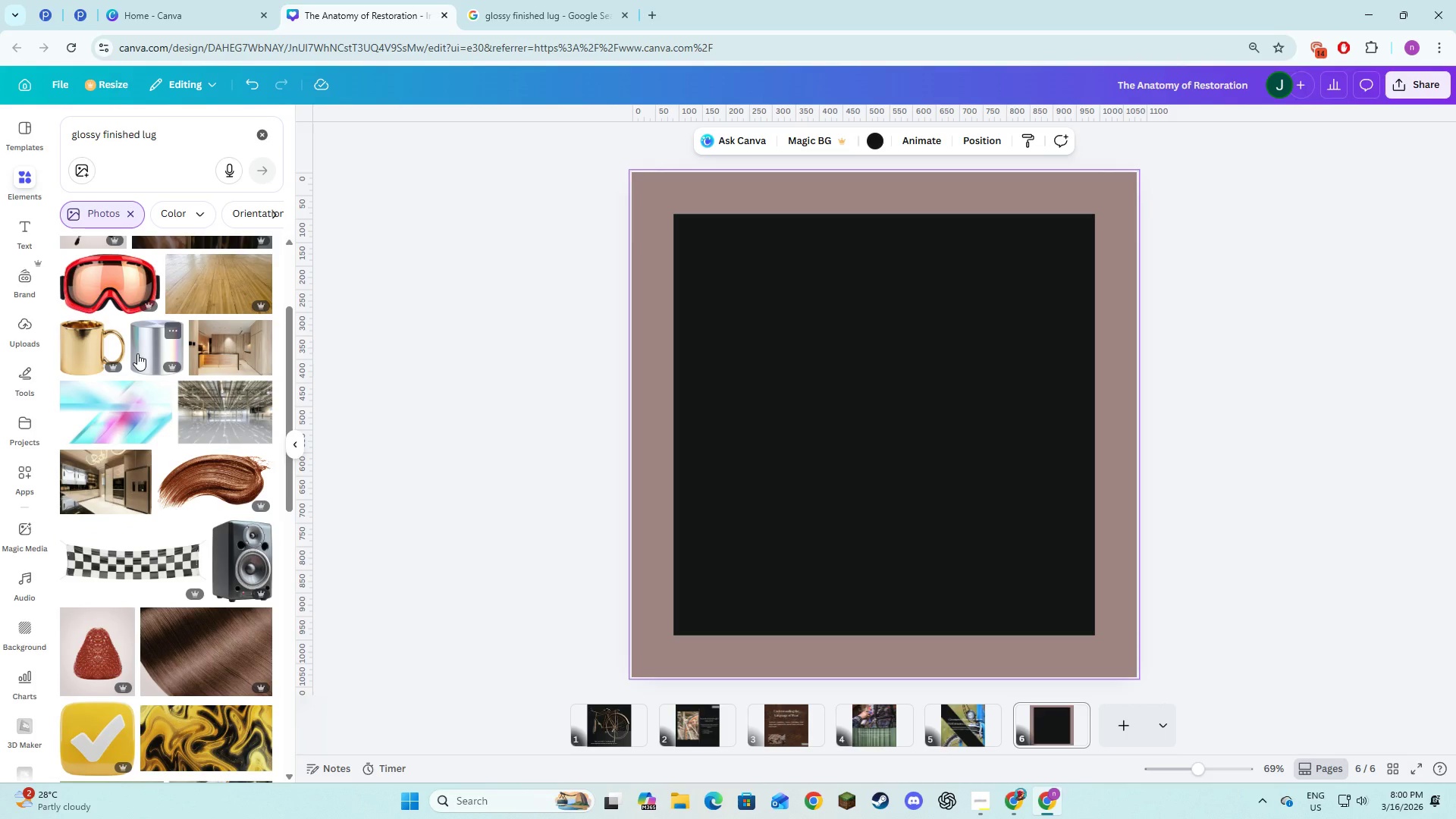 
left_click([137, 353])
 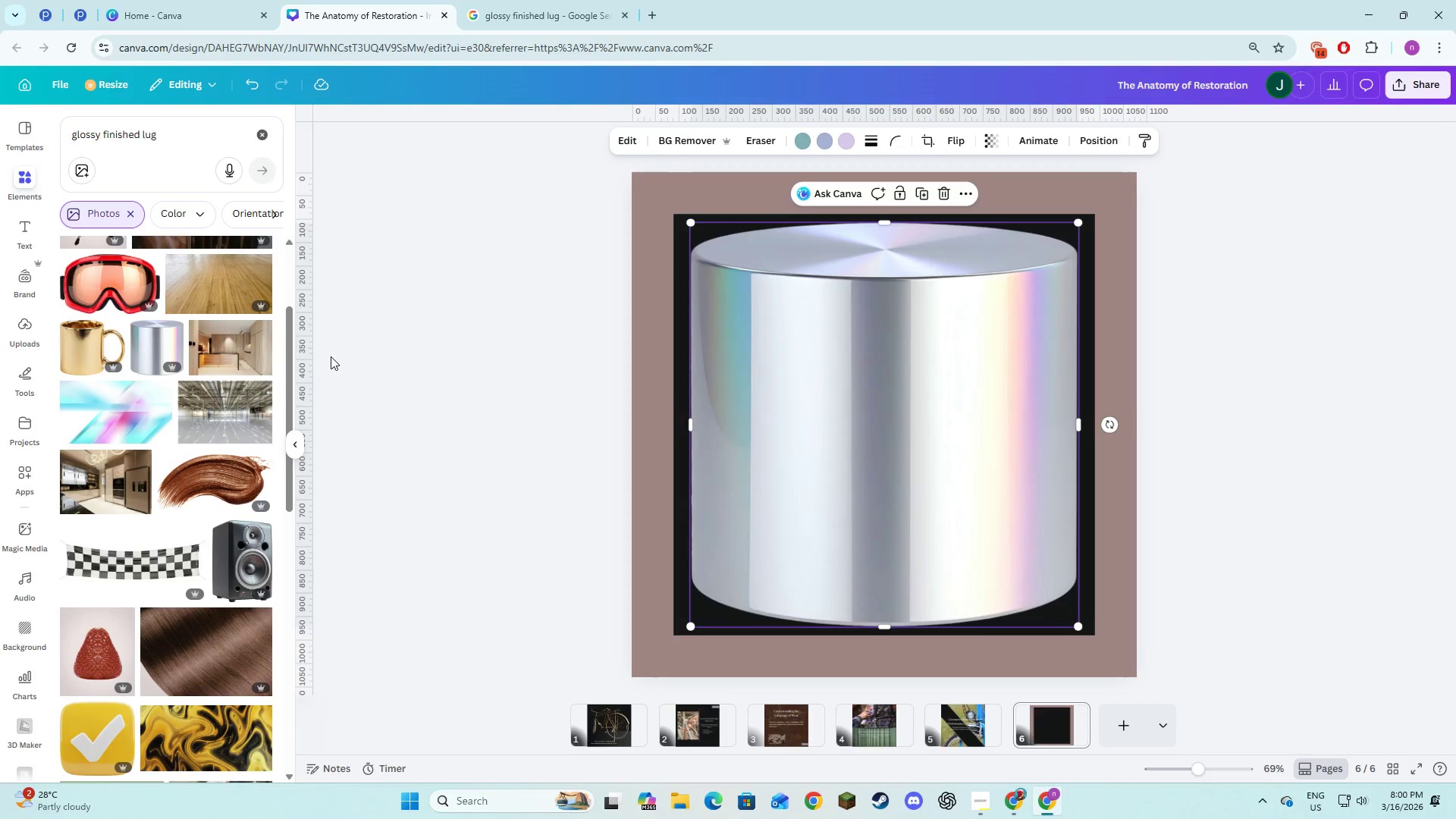 
scroll: coordinate [225, 440], scroll_direction: down, amount: 9.0
 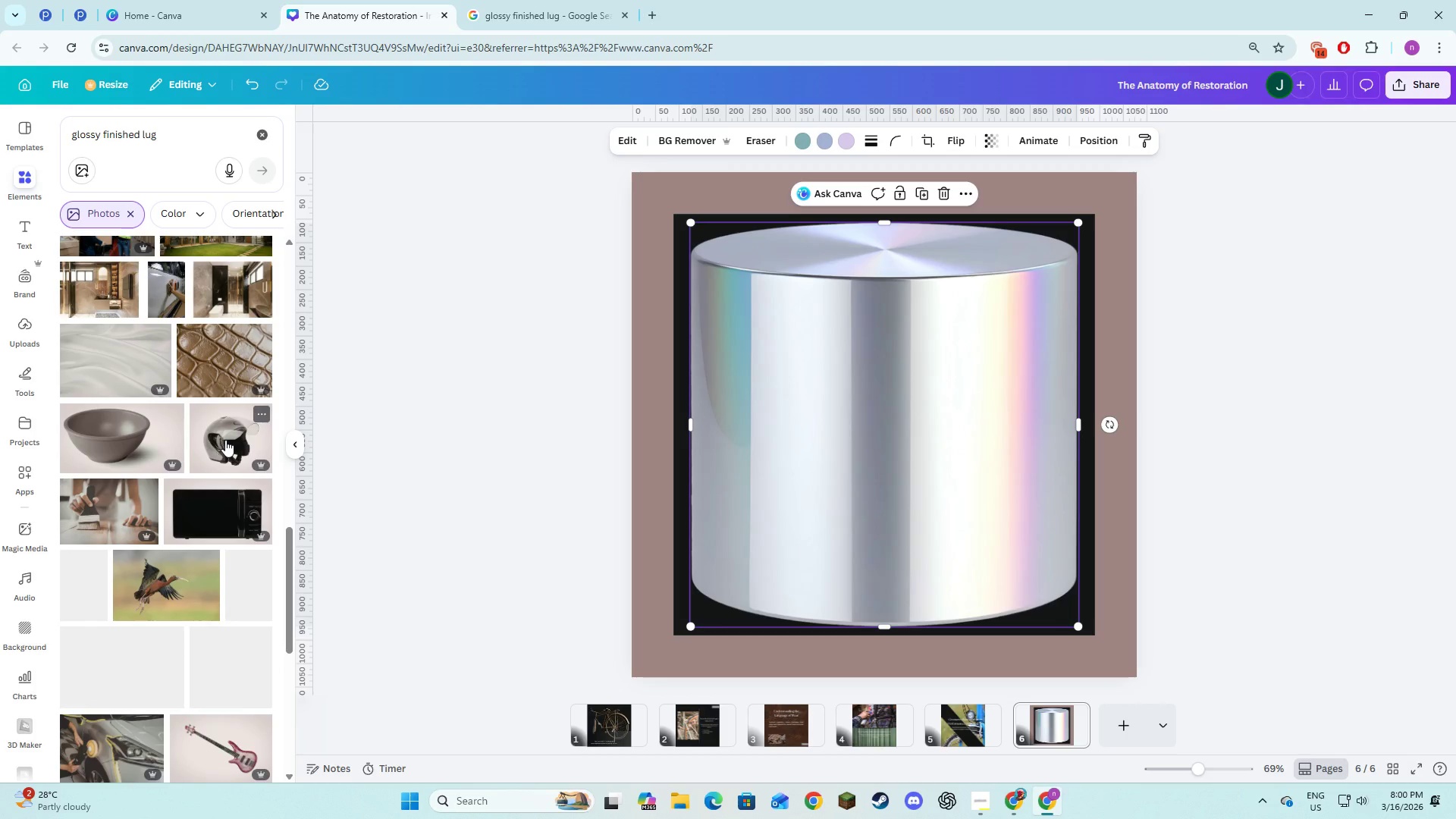 
left_click([532, 0])
 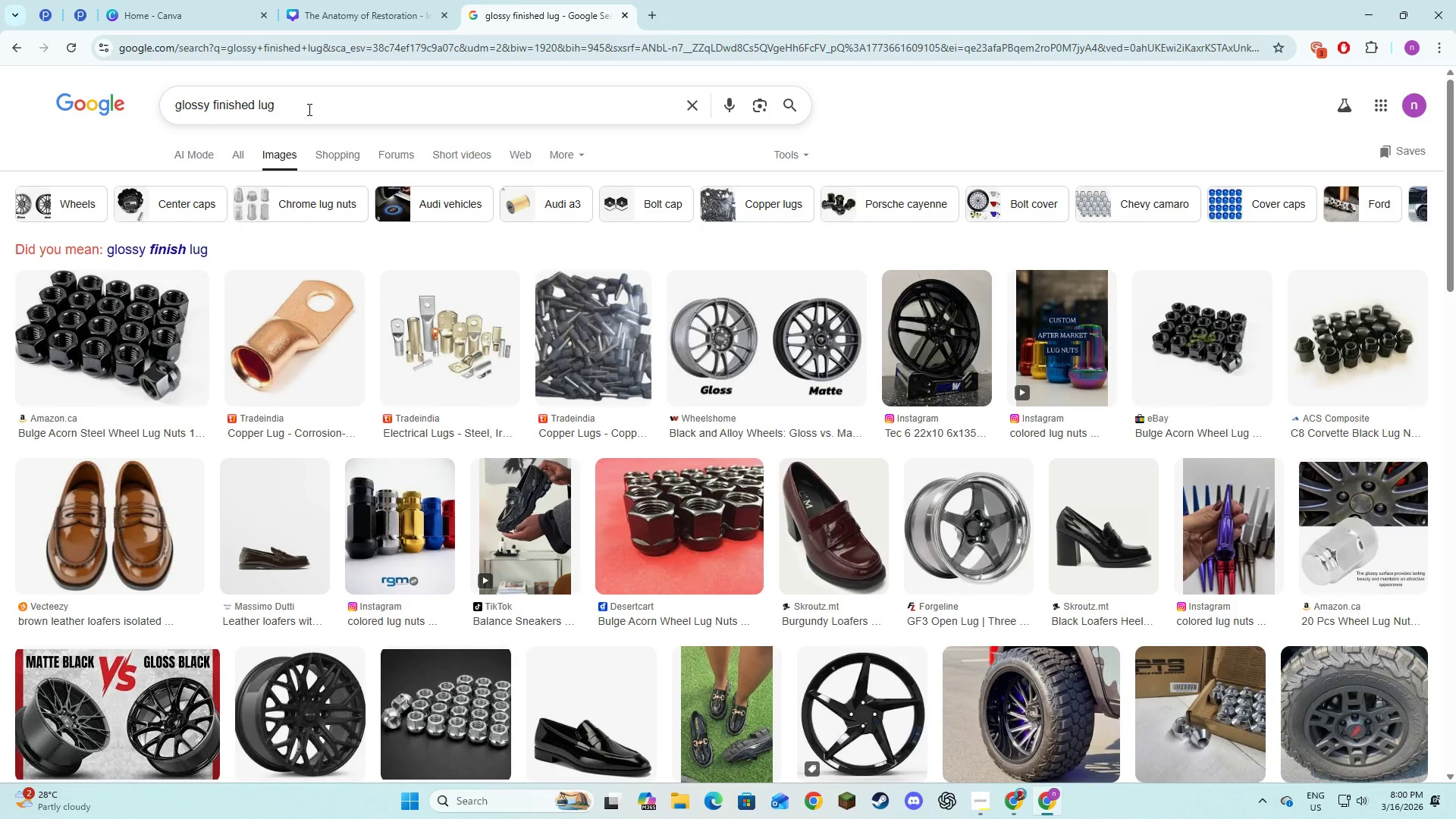 
scroll: coordinate [226, 438], scroll_direction: down, amount: 2.0
 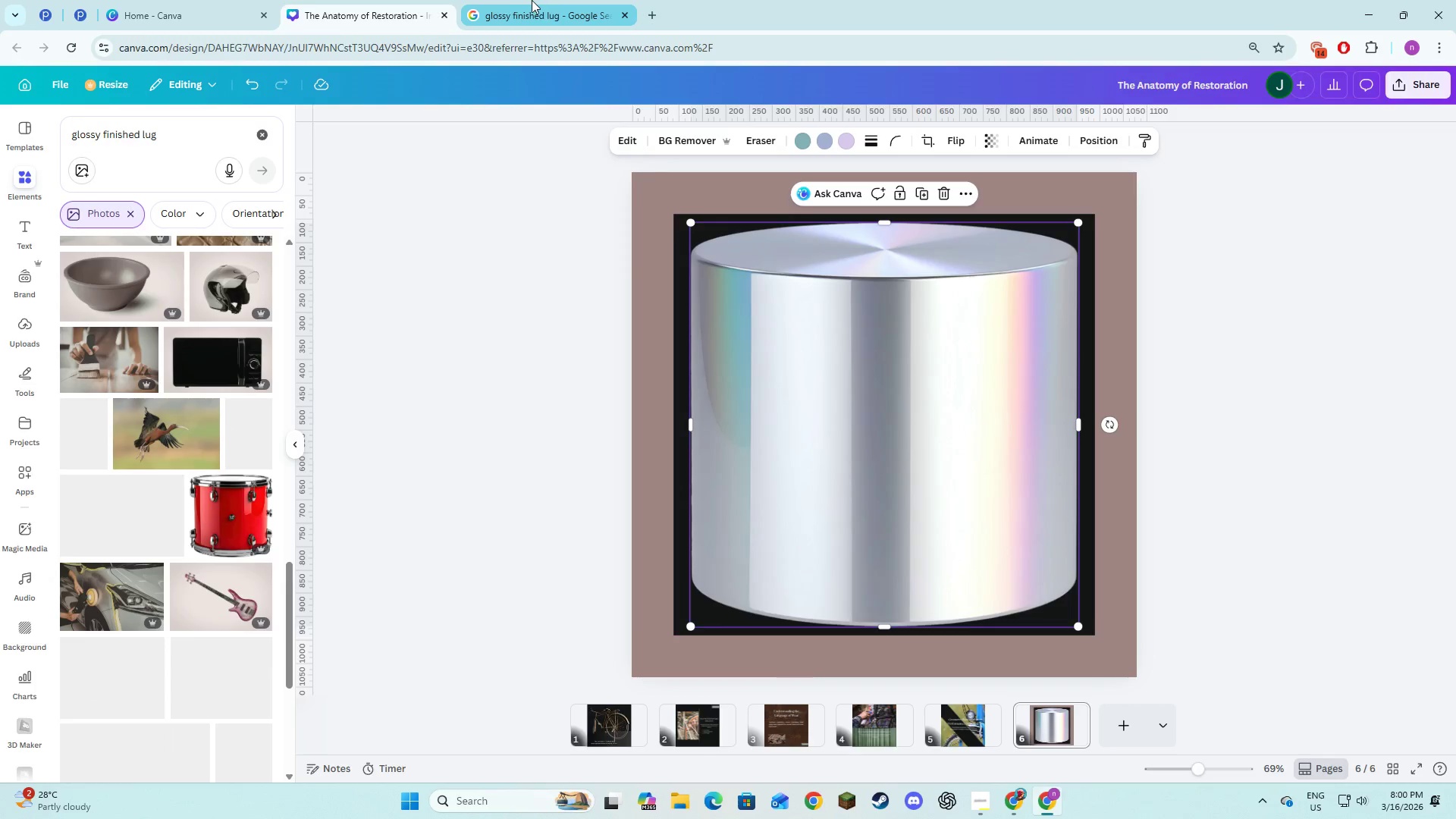 
wait(6.12)
 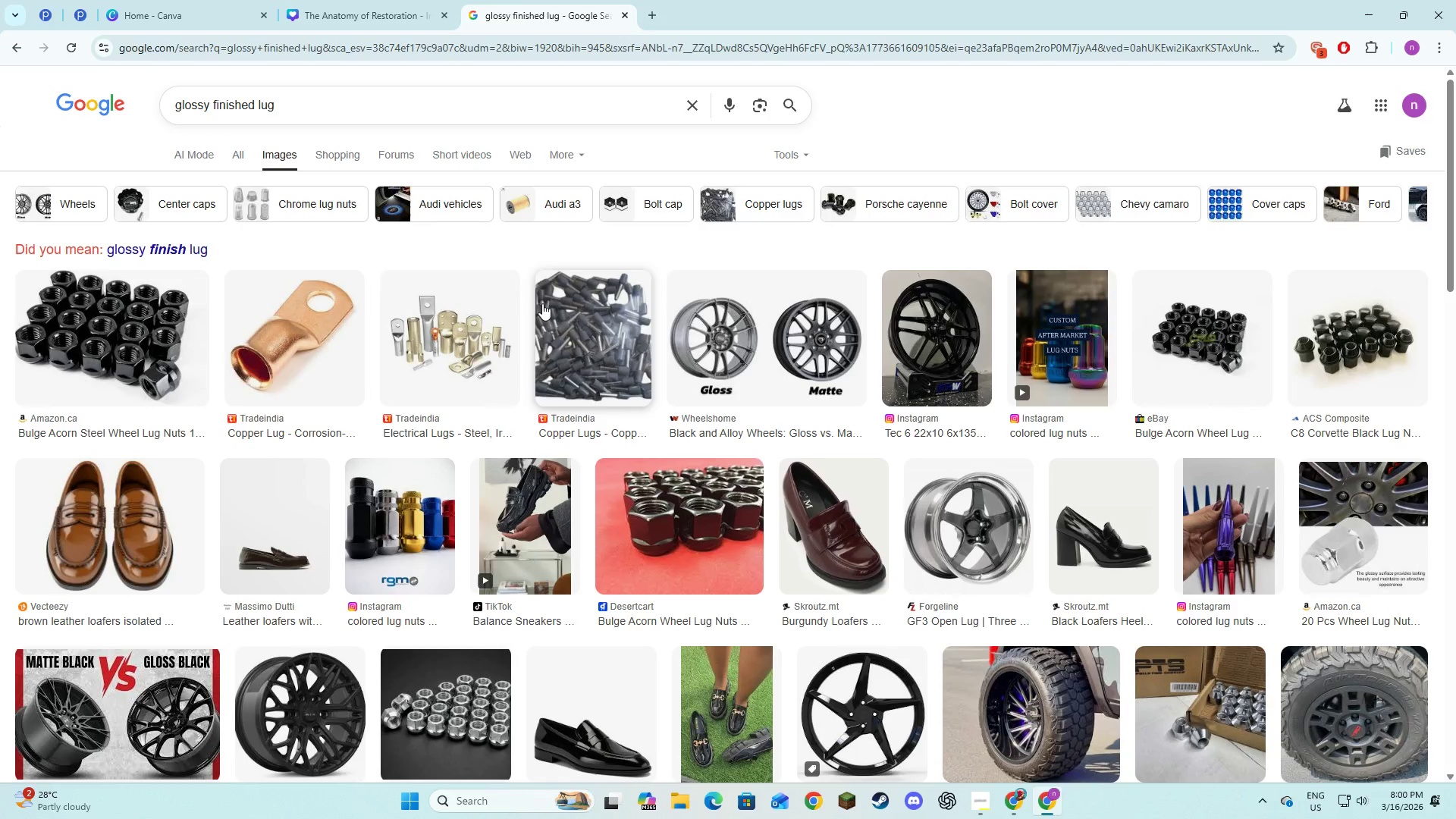 
left_click([308, 109])
 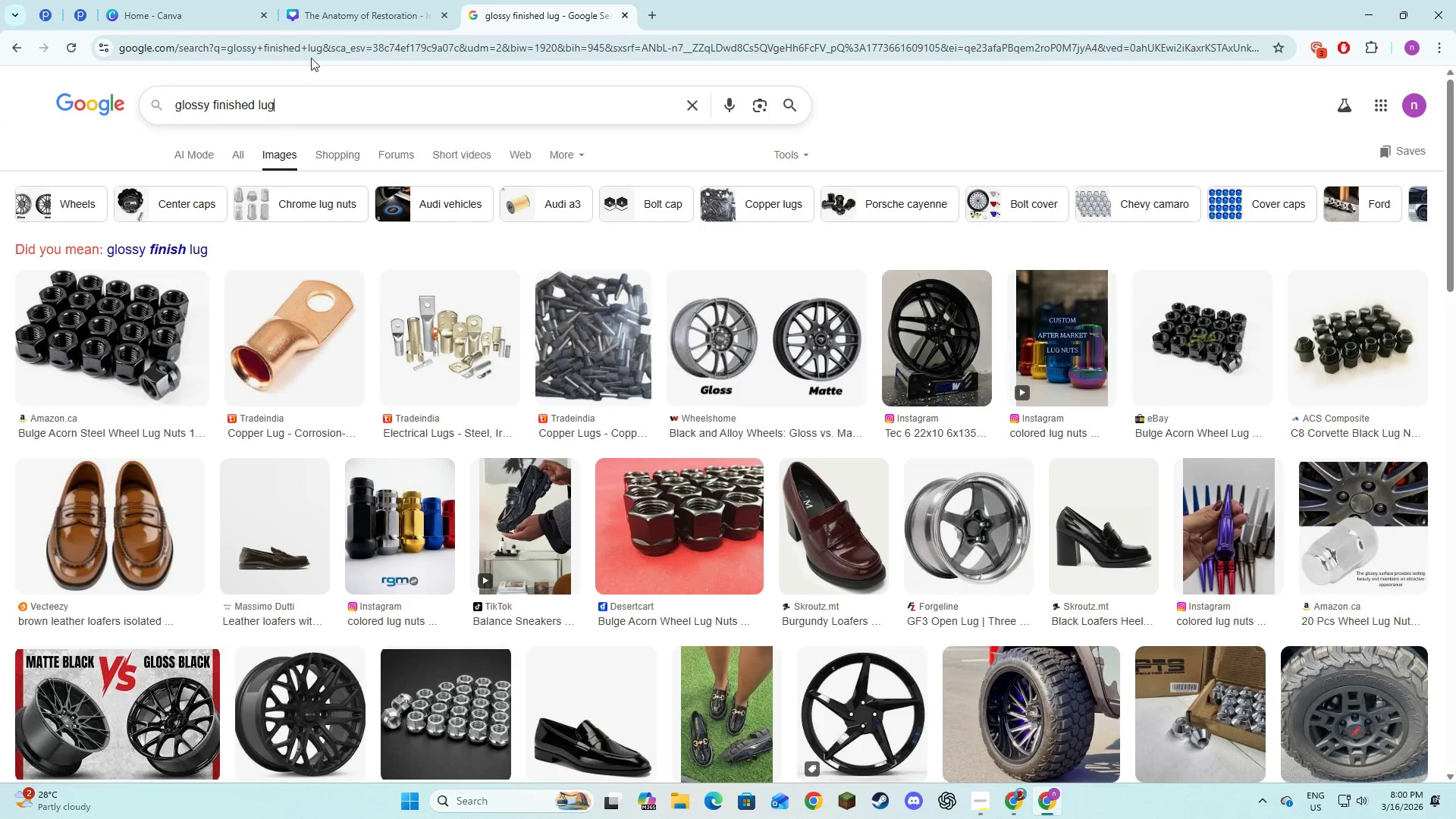 
left_click([327, 0])
 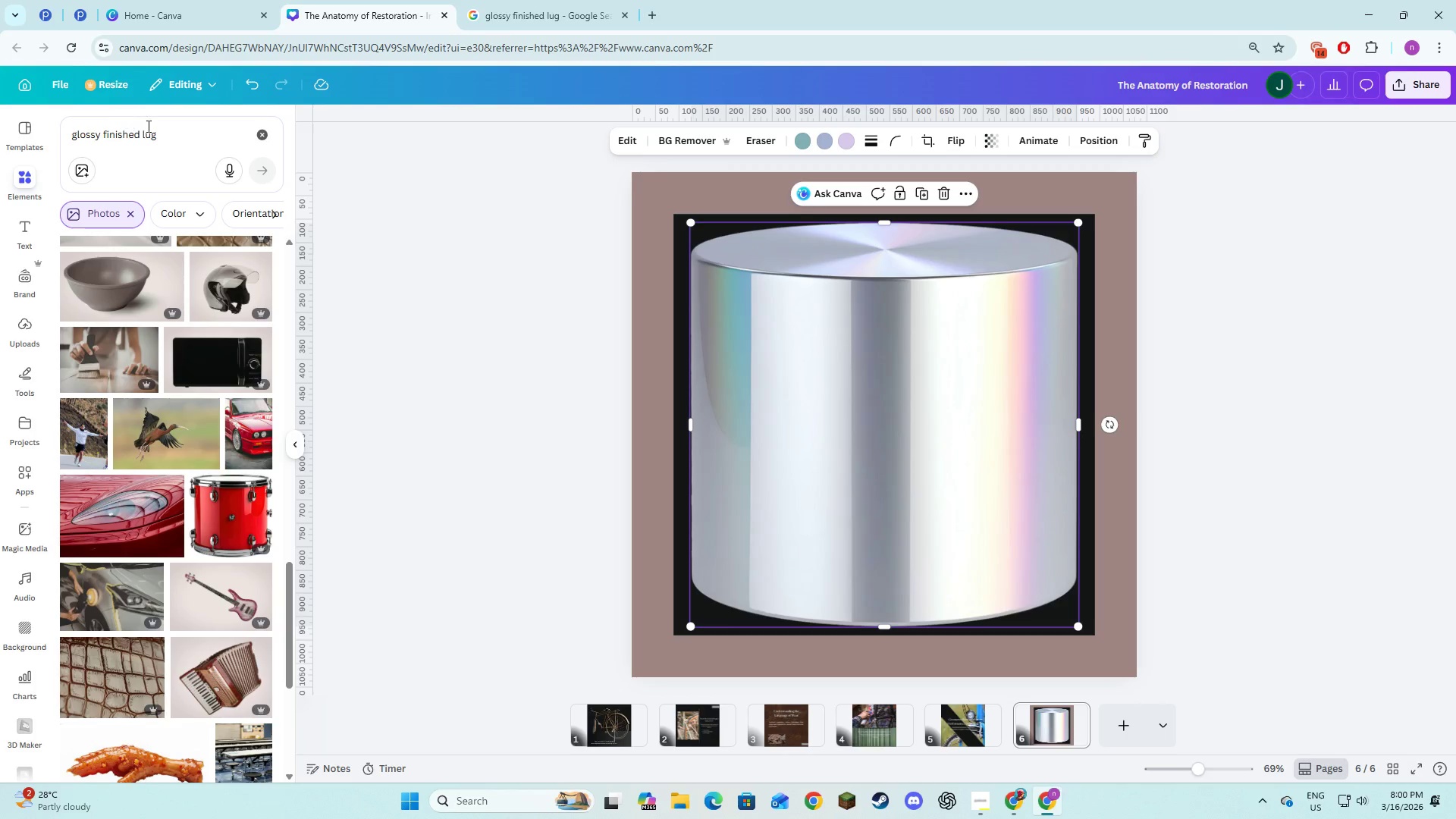 
left_click([163, 126])
 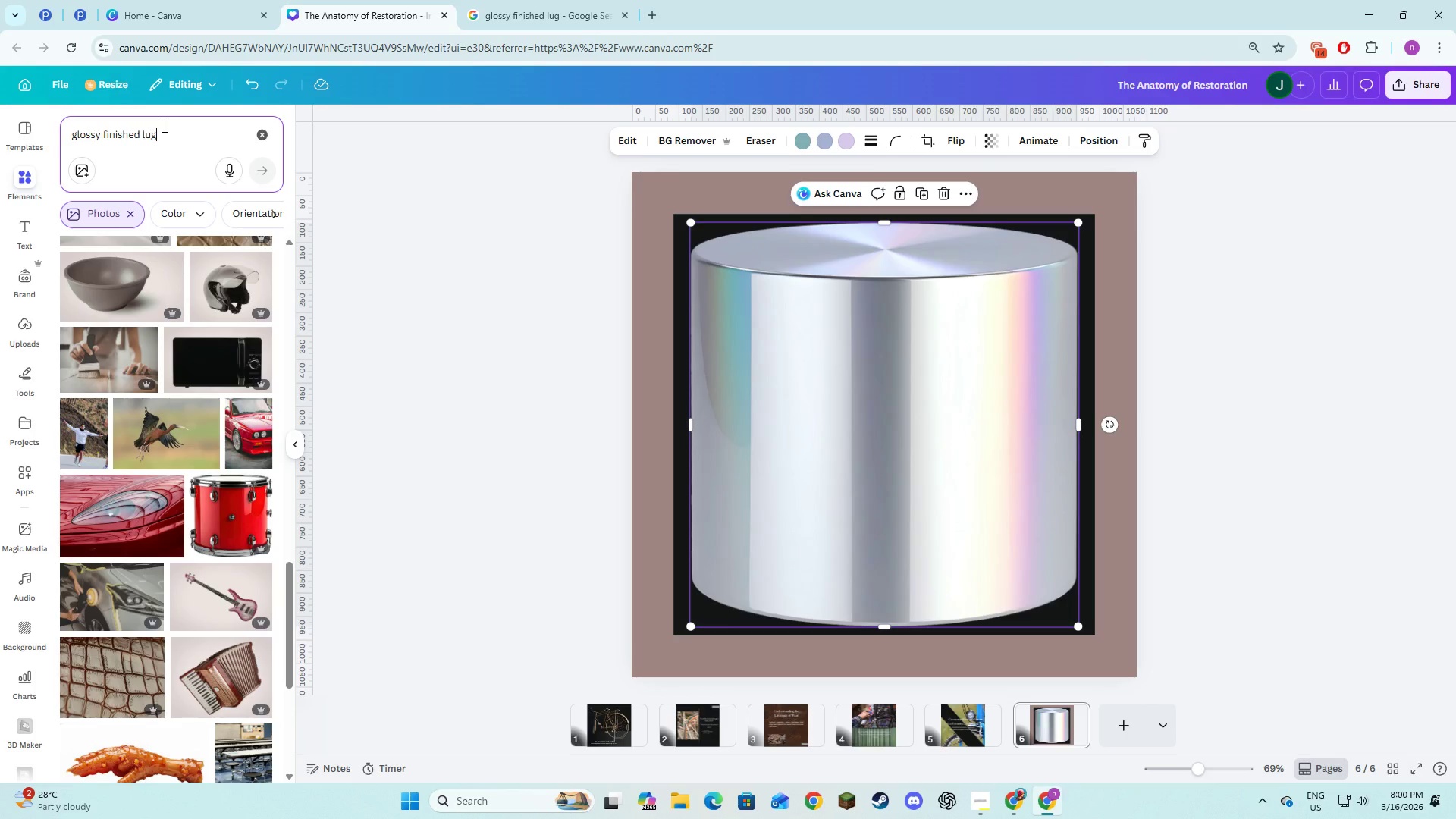 
type( bike)
 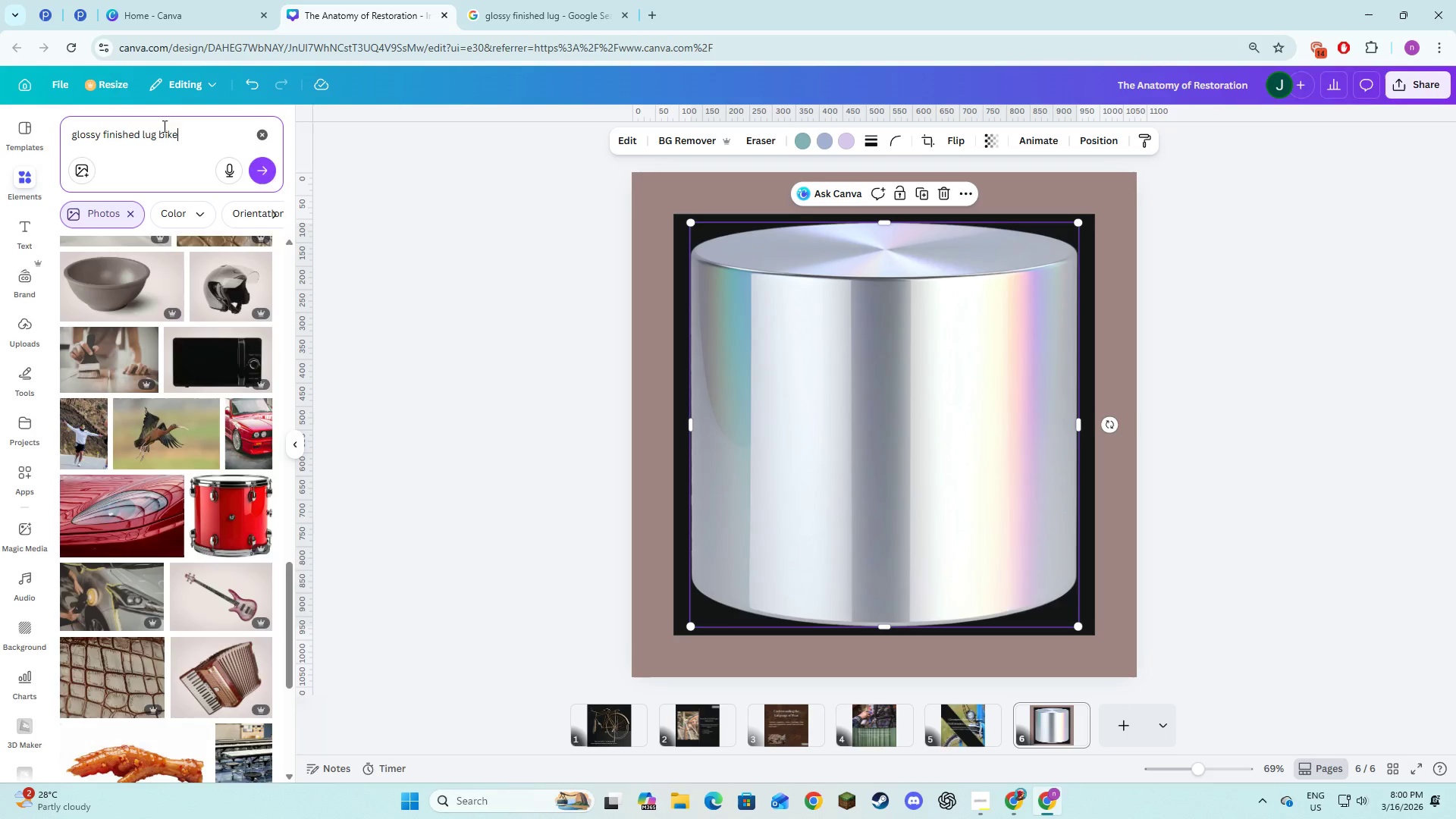 
key(Enter)
 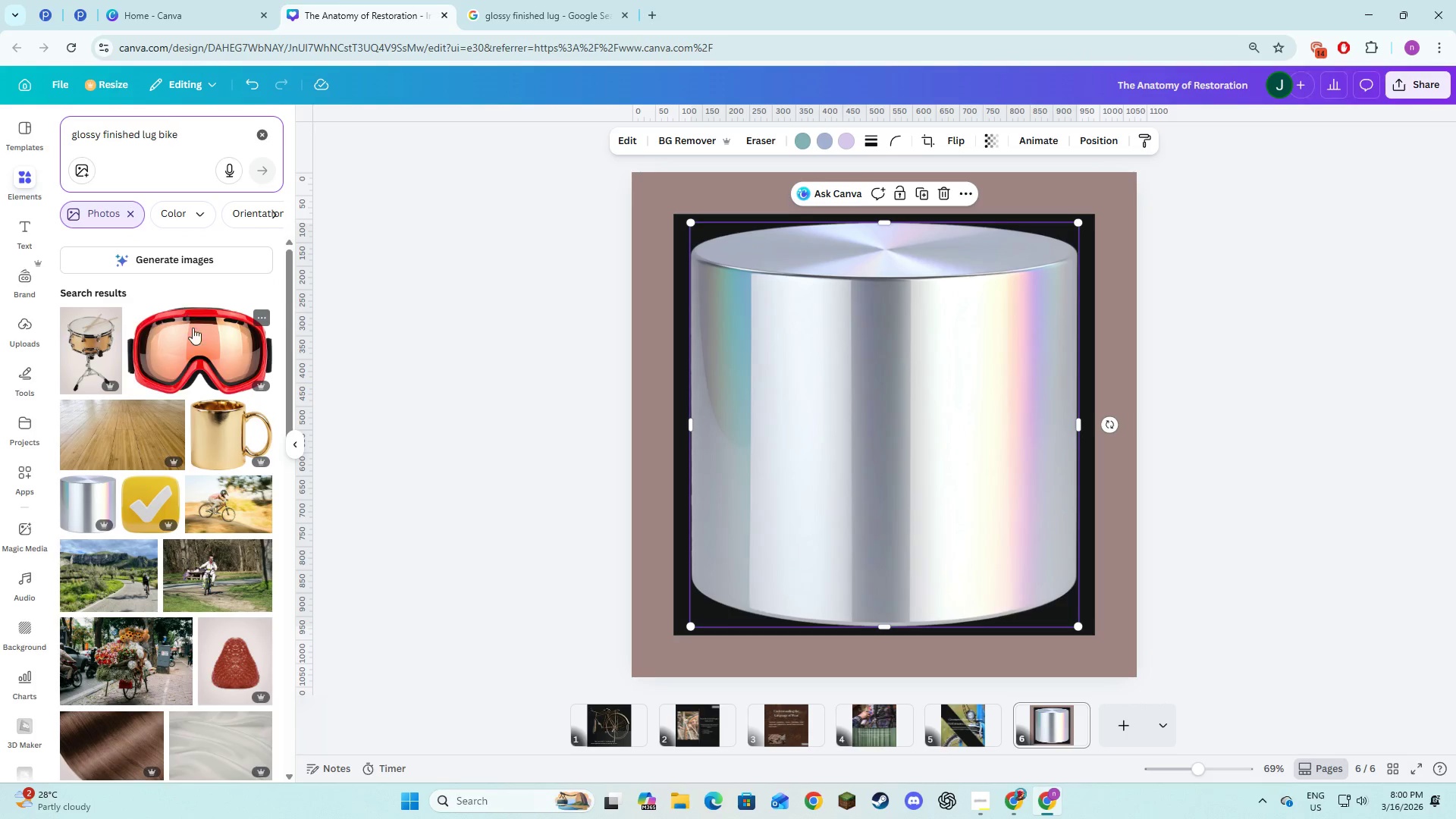 
scroll: coordinate [221, 444], scroll_direction: down, amount: 7.0
 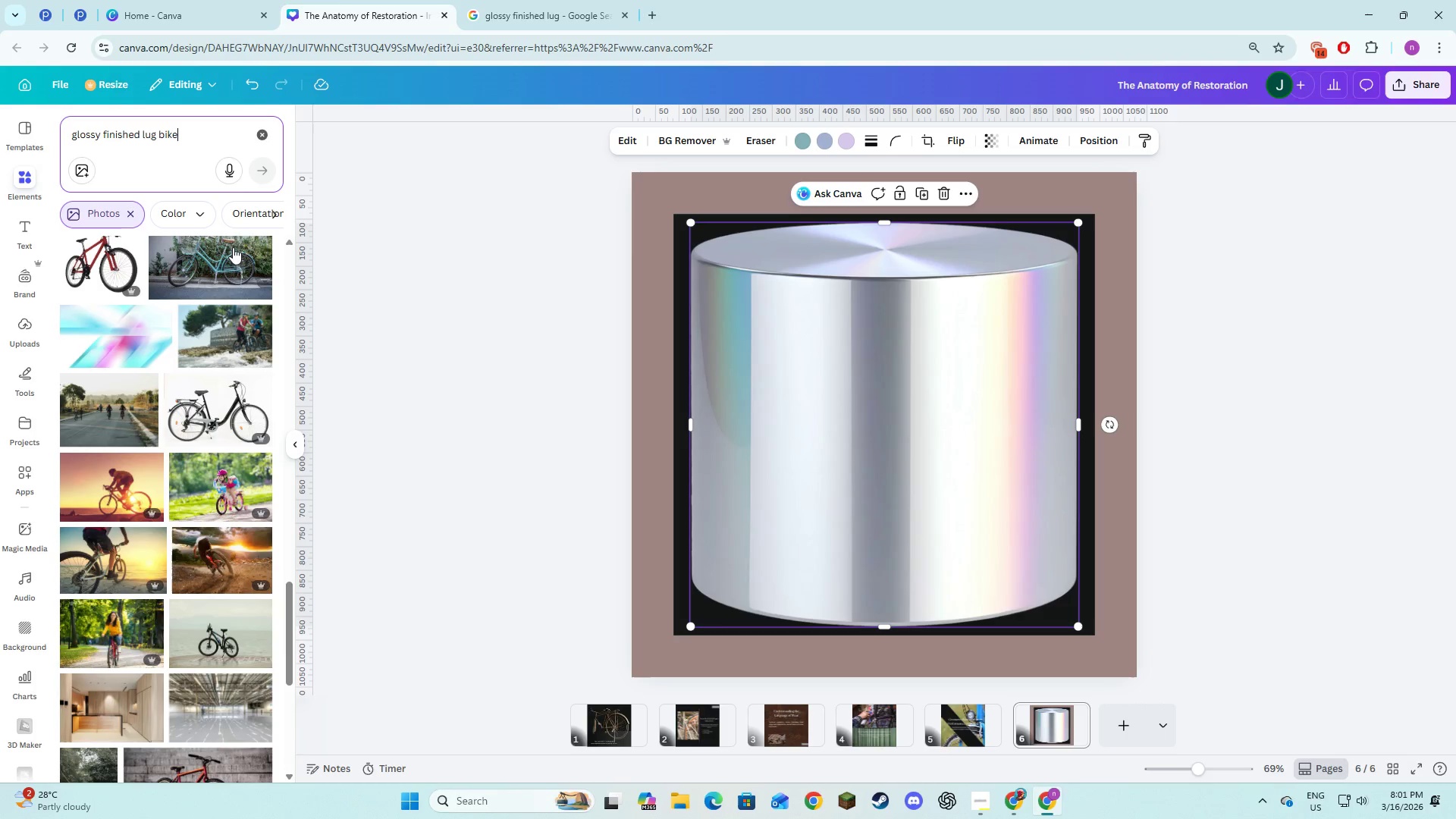 
key(Space)
 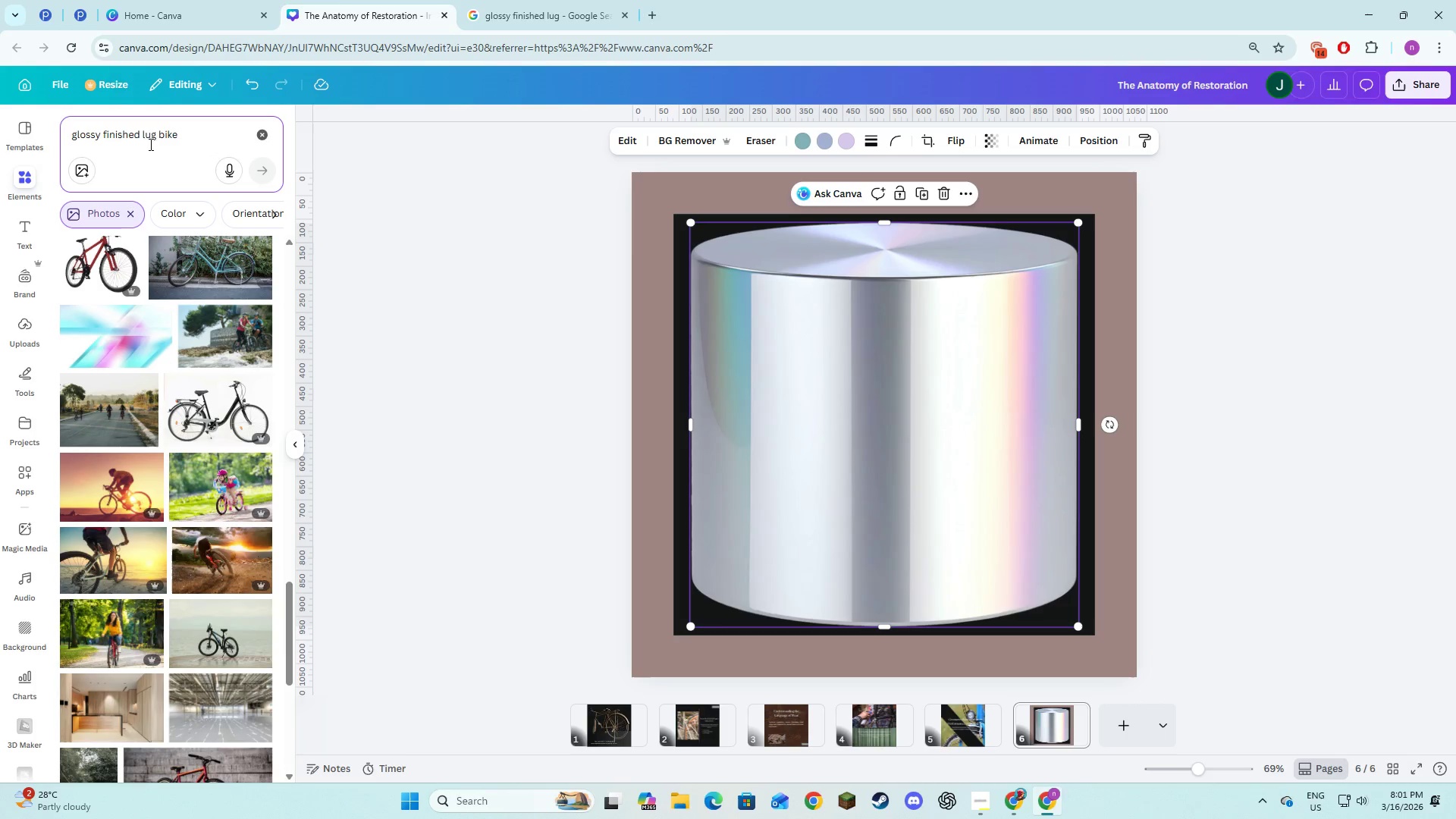 
left_click([154, 140])
 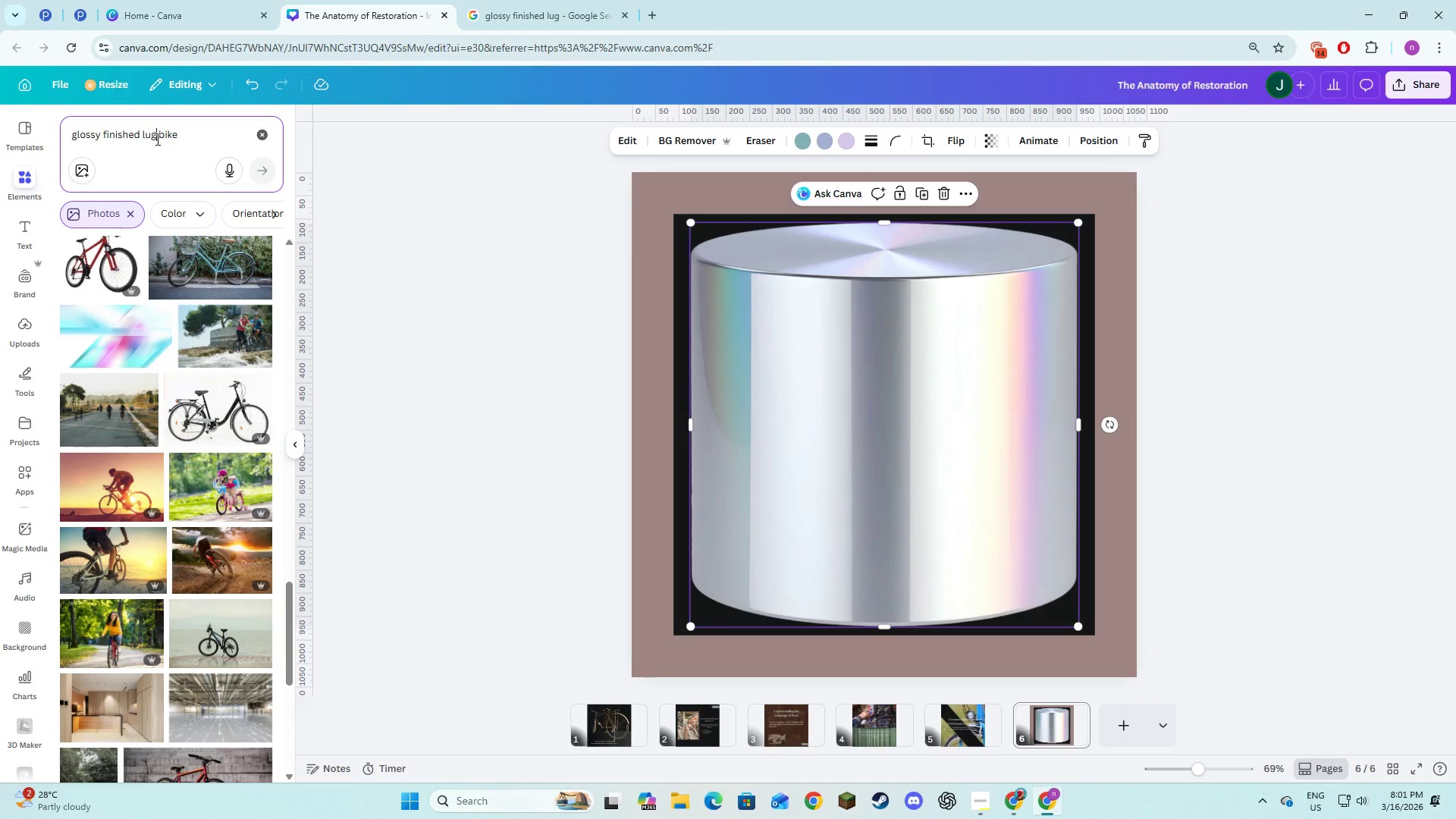 
type( detailed)
 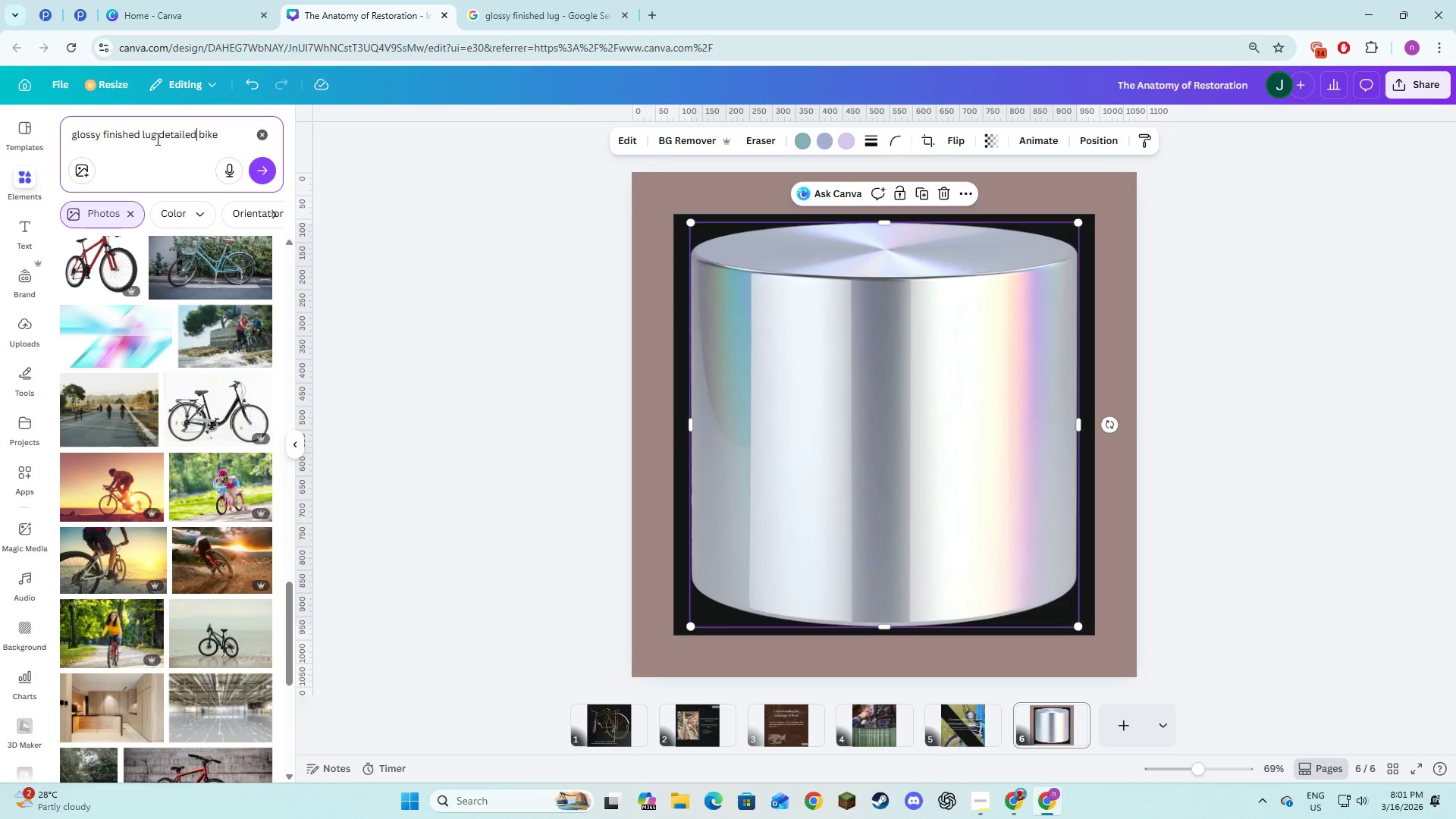 
key(Enter)
 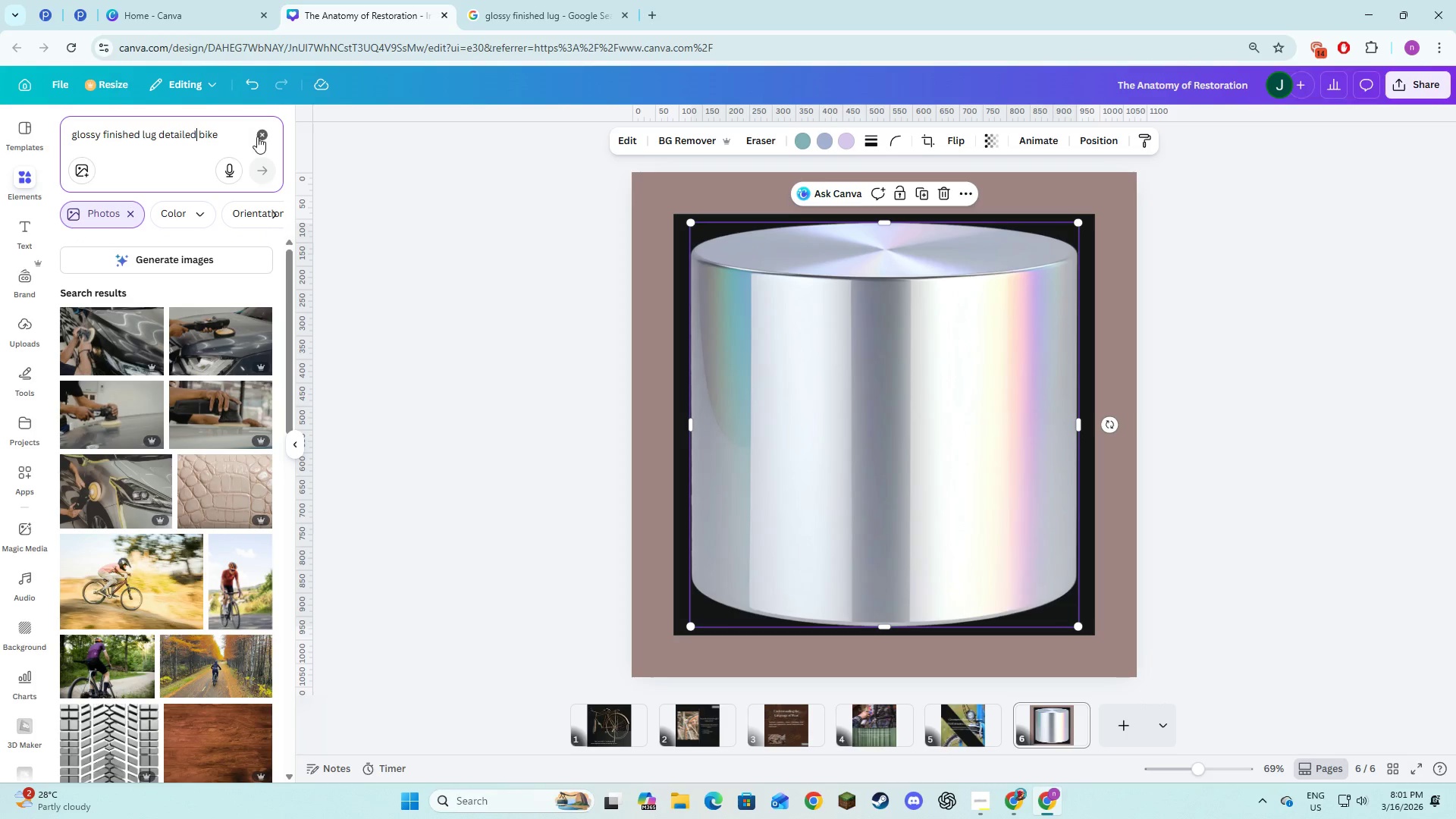 
key(Control+Z)
 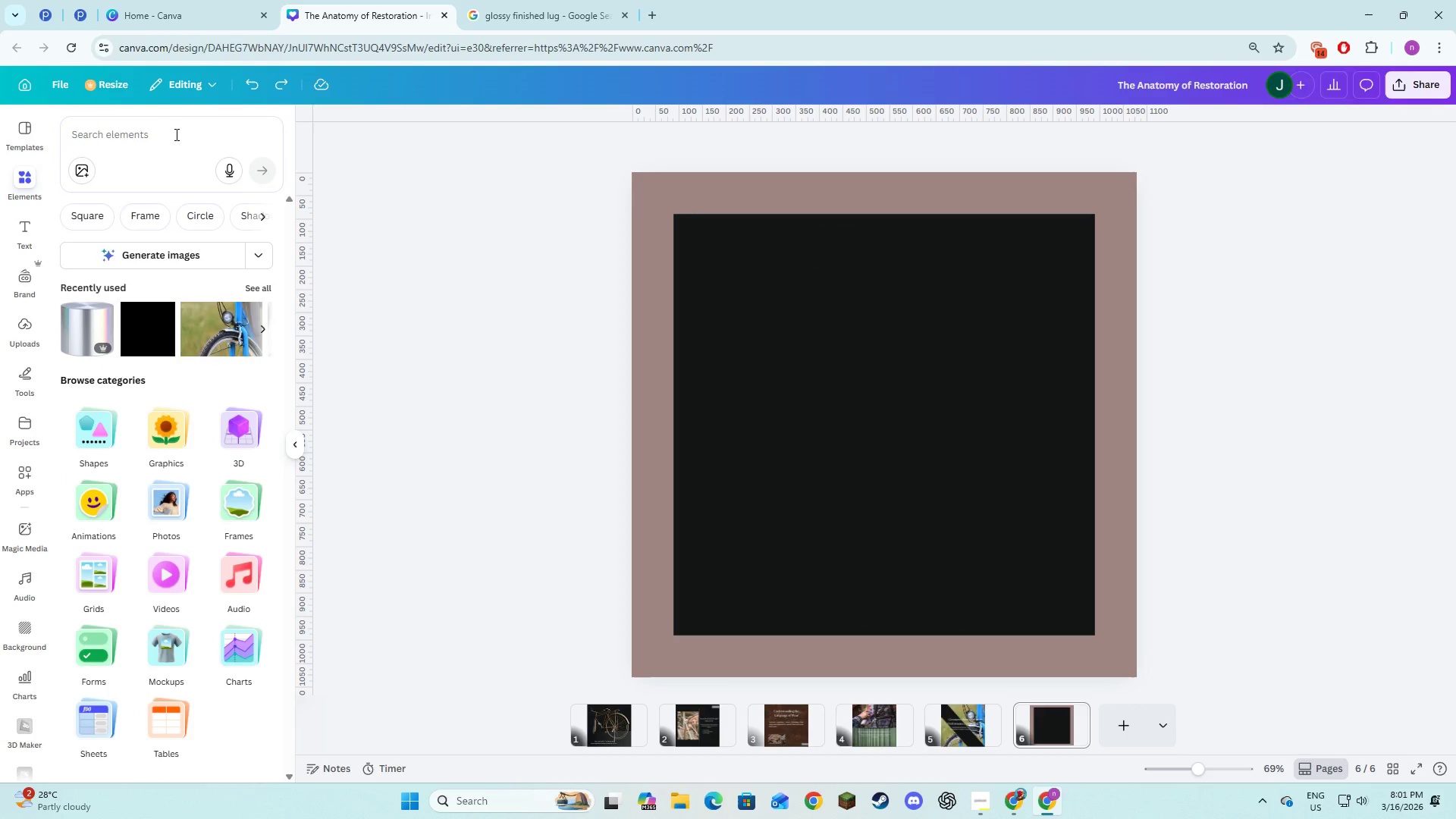 
left_click([174, 133])
 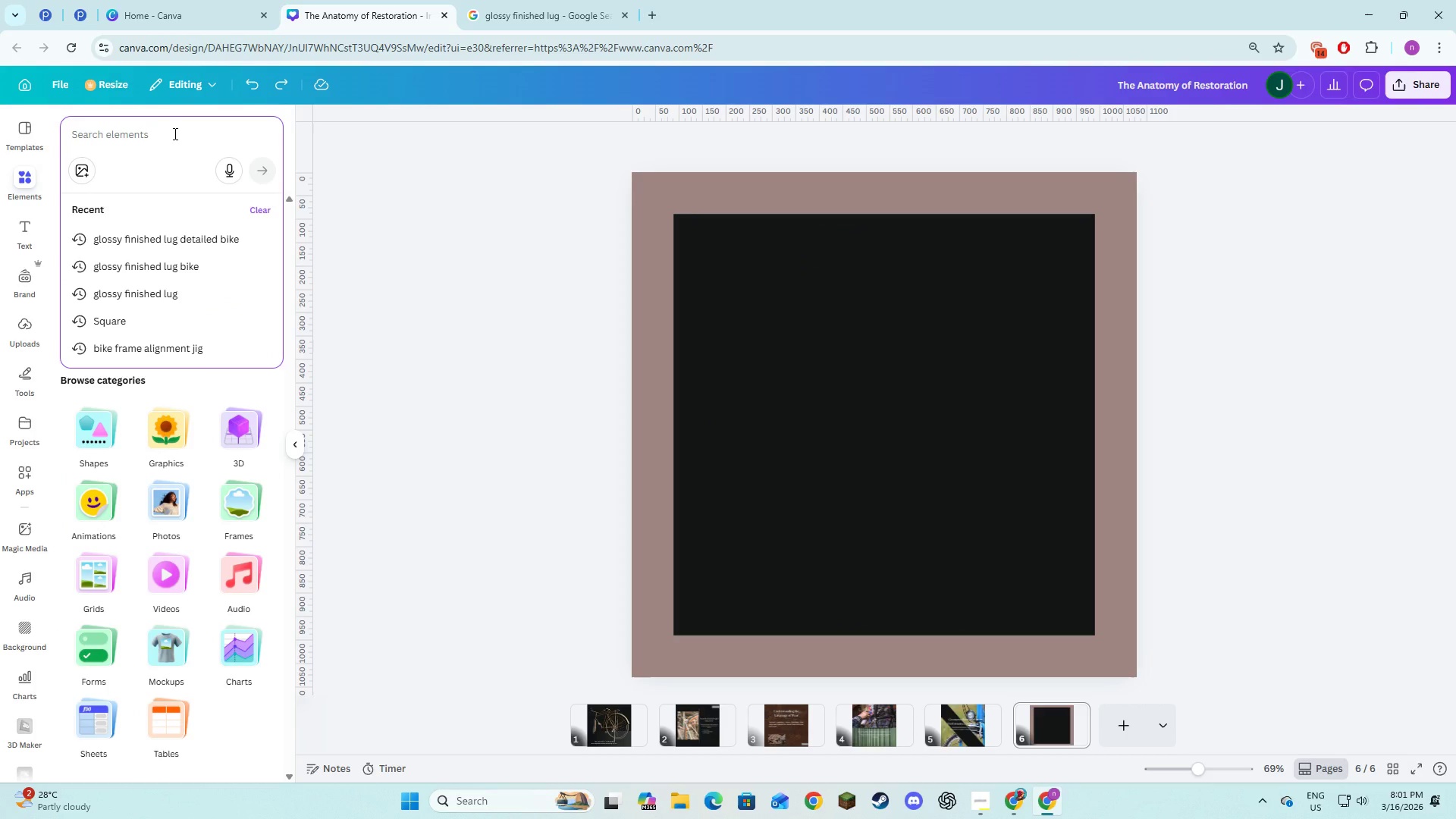 
hold_key(key=ControlLeft, duration=0.56)
 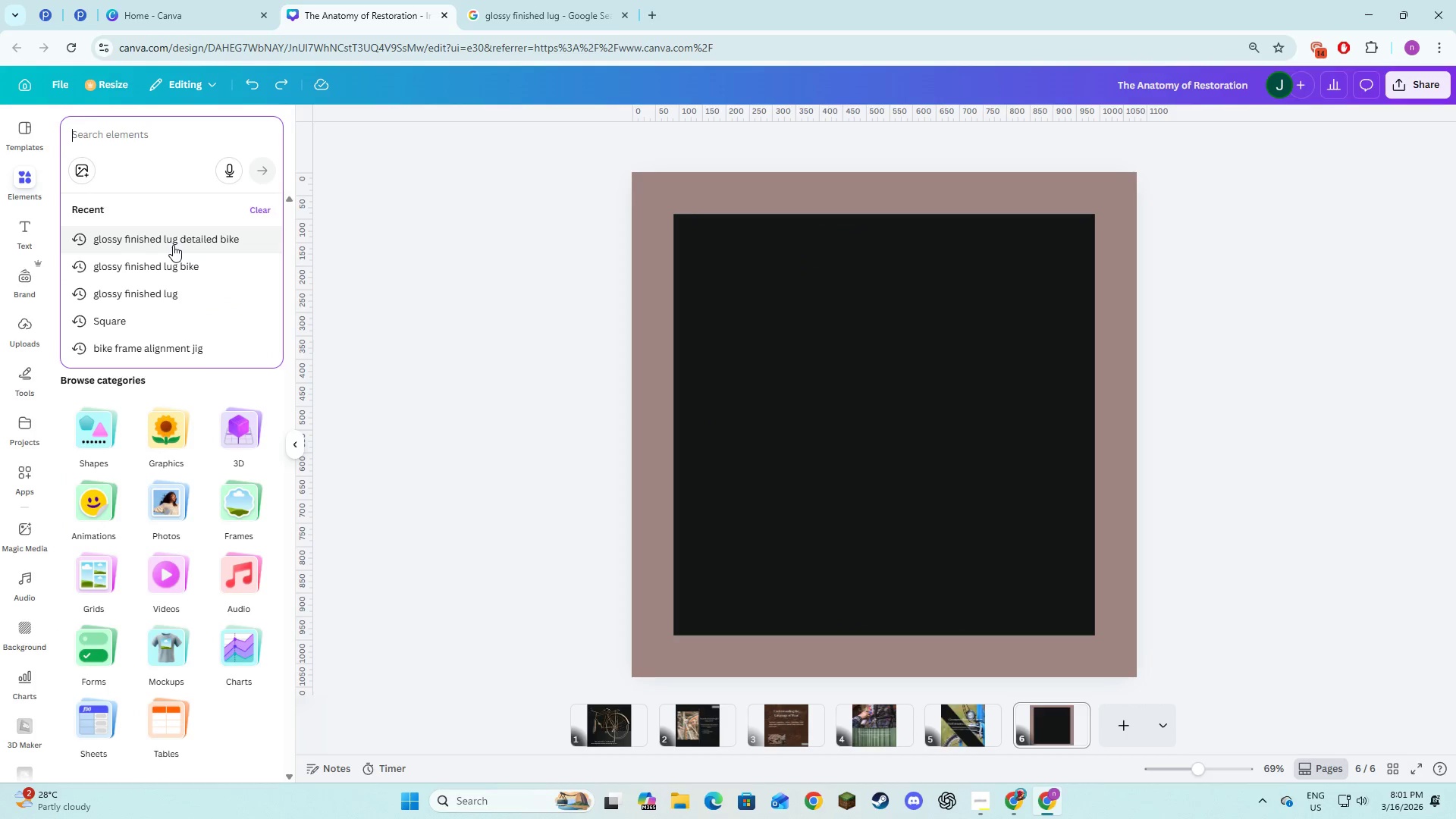 
left_click([173, 245])
 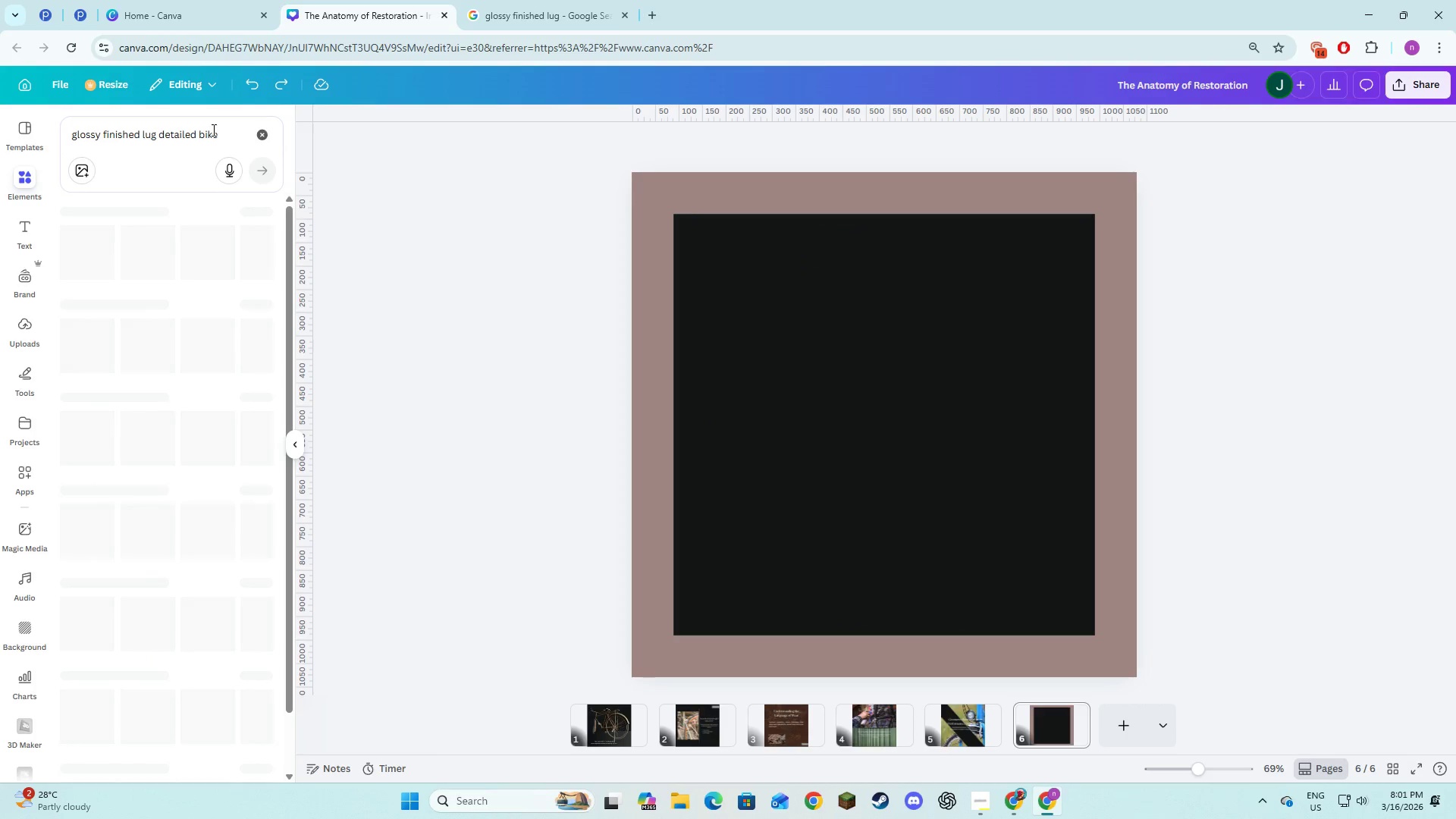 
left_click_drag(start_coordinate=[213, 130], to_coordinate=[69, 135])
 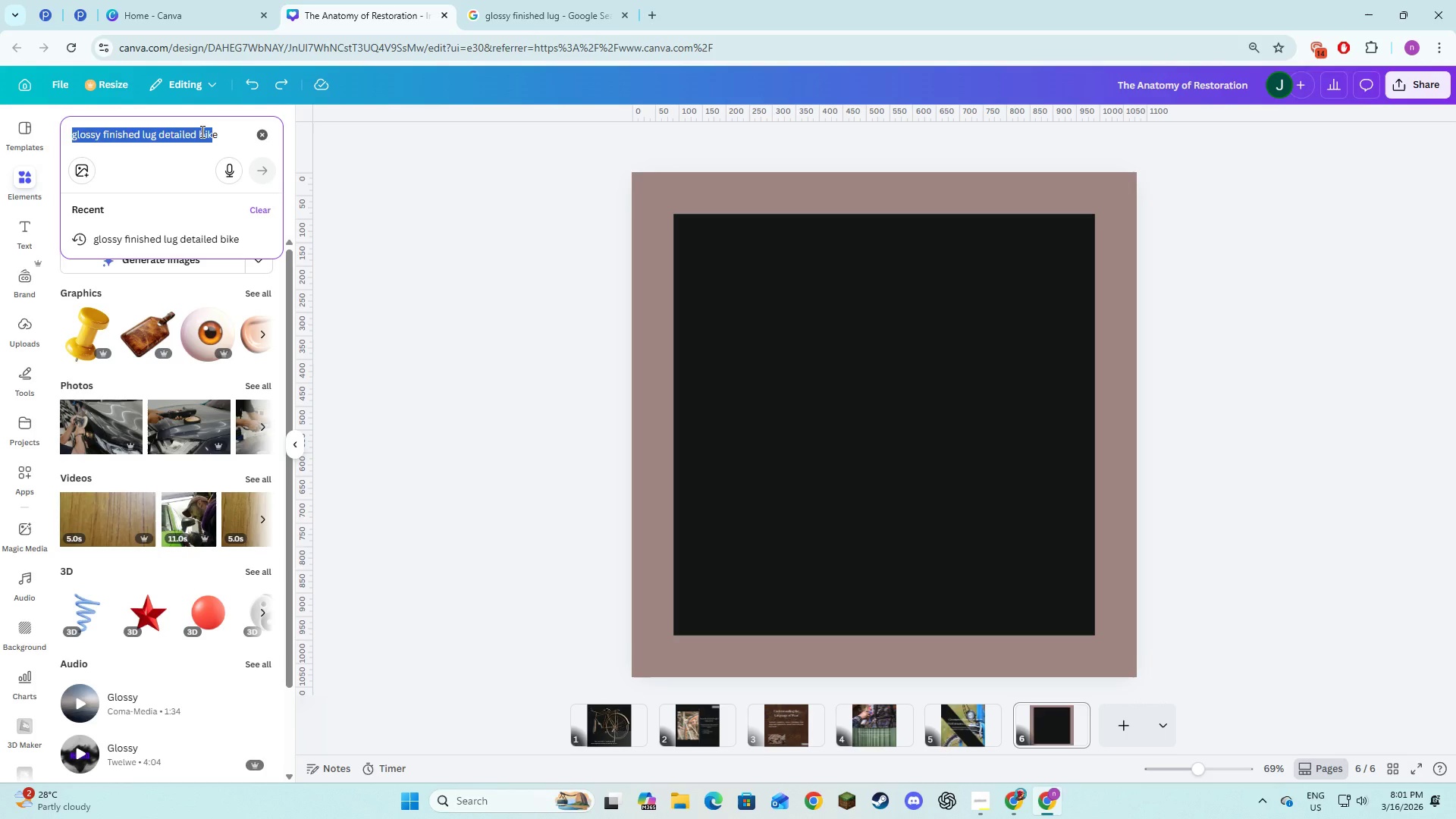 
left_click([201, 131])
 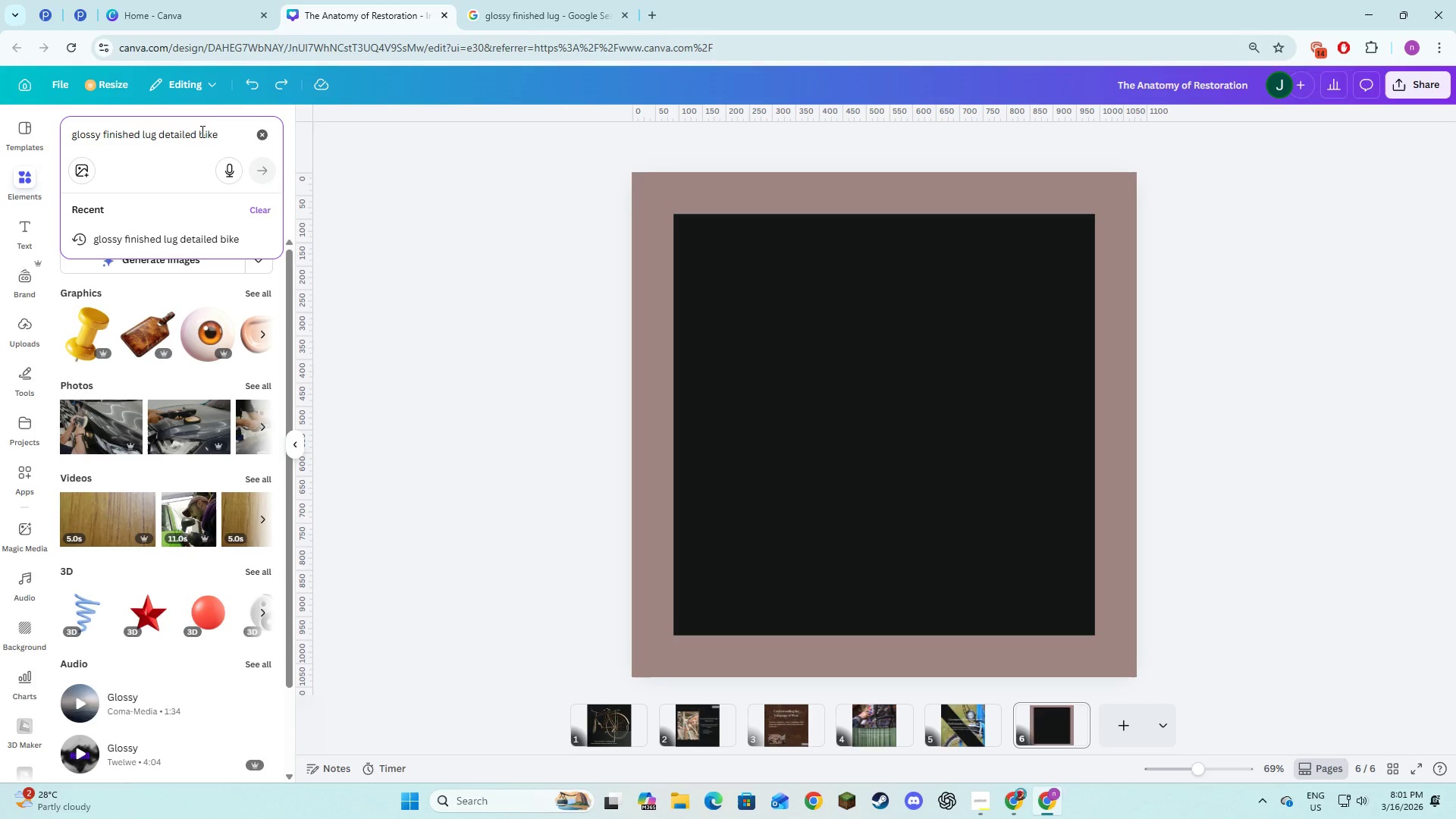 
key(Control+A)
 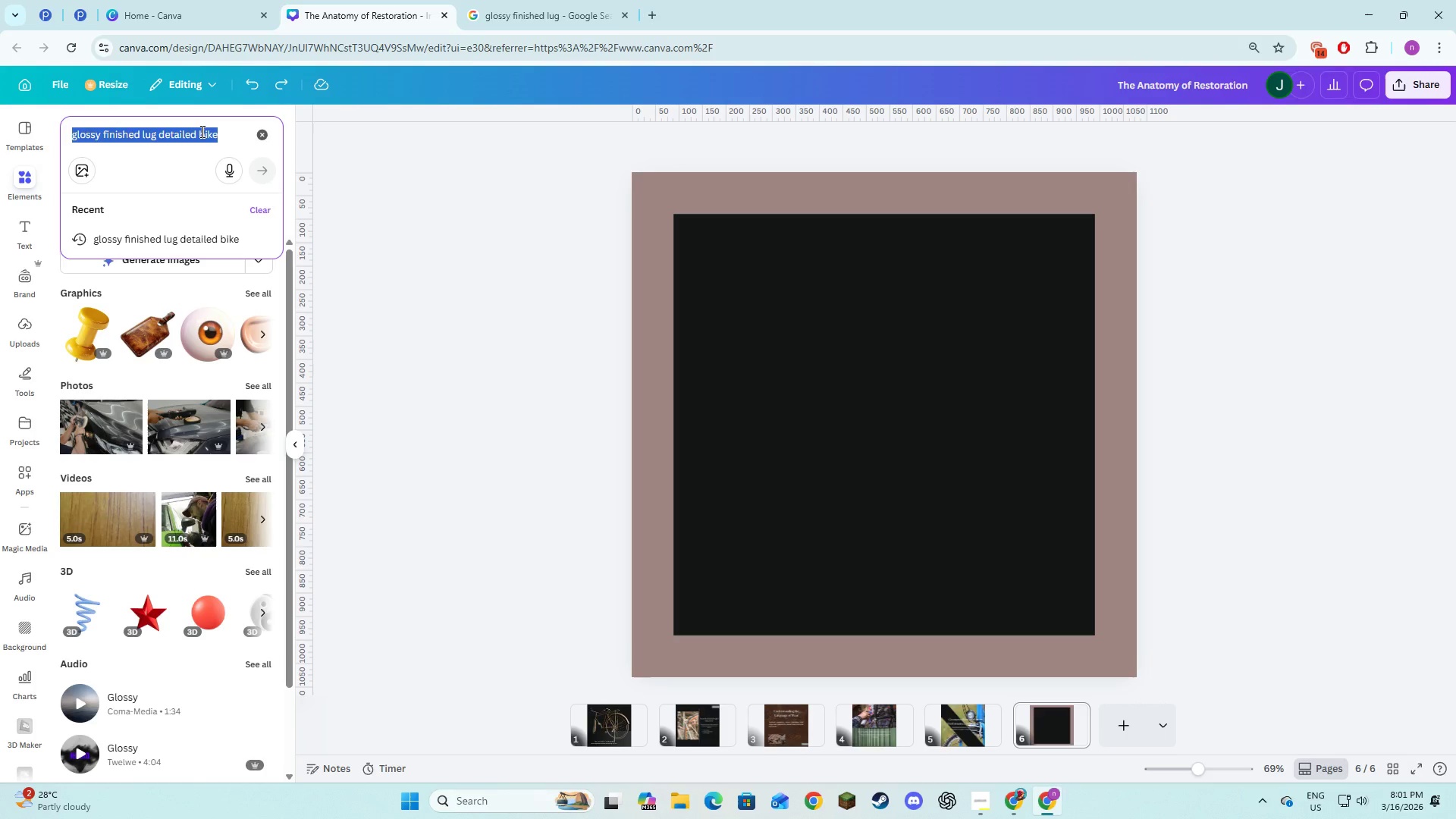 
key(Control+C)
 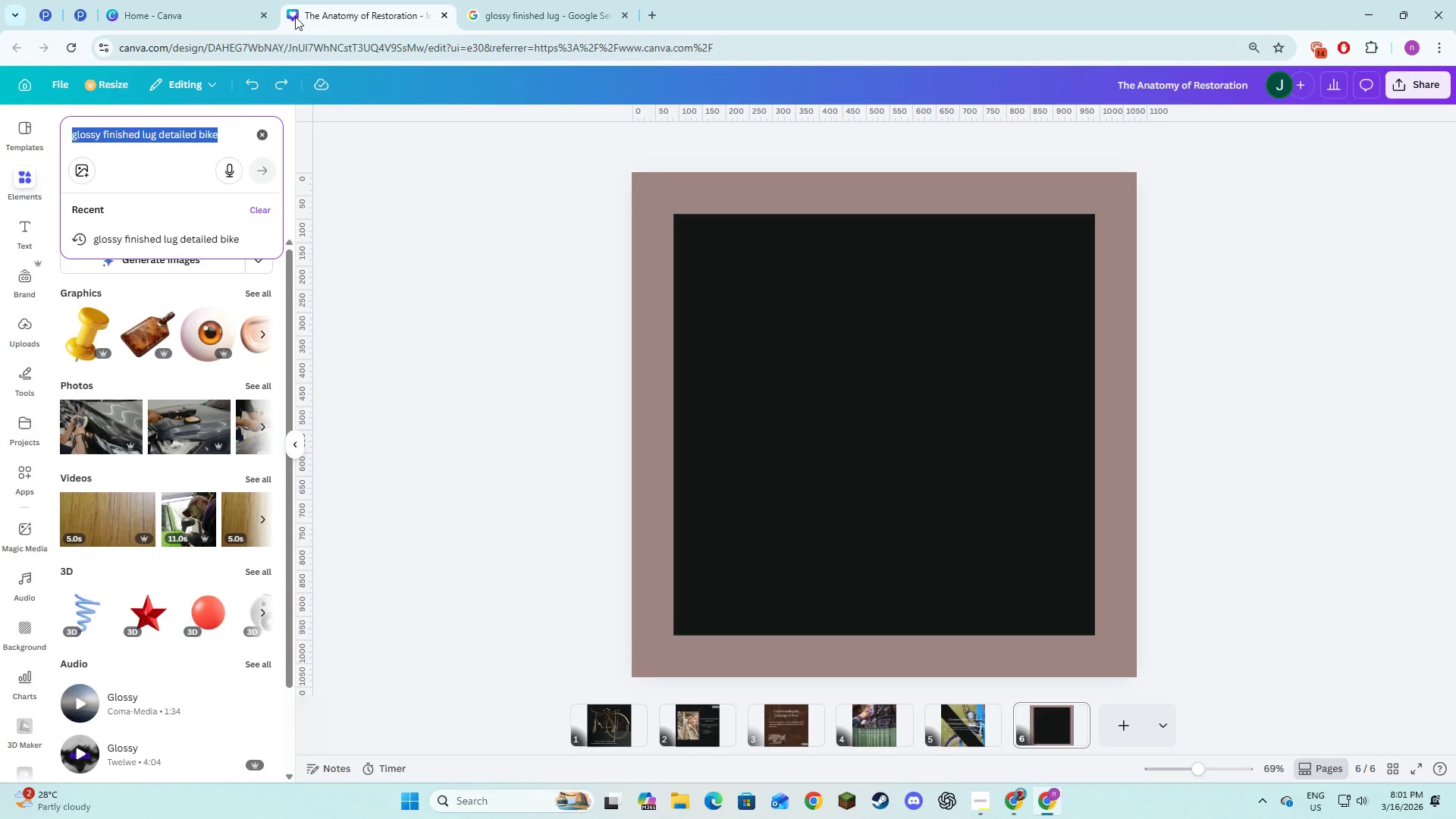 
key(Control+C)
 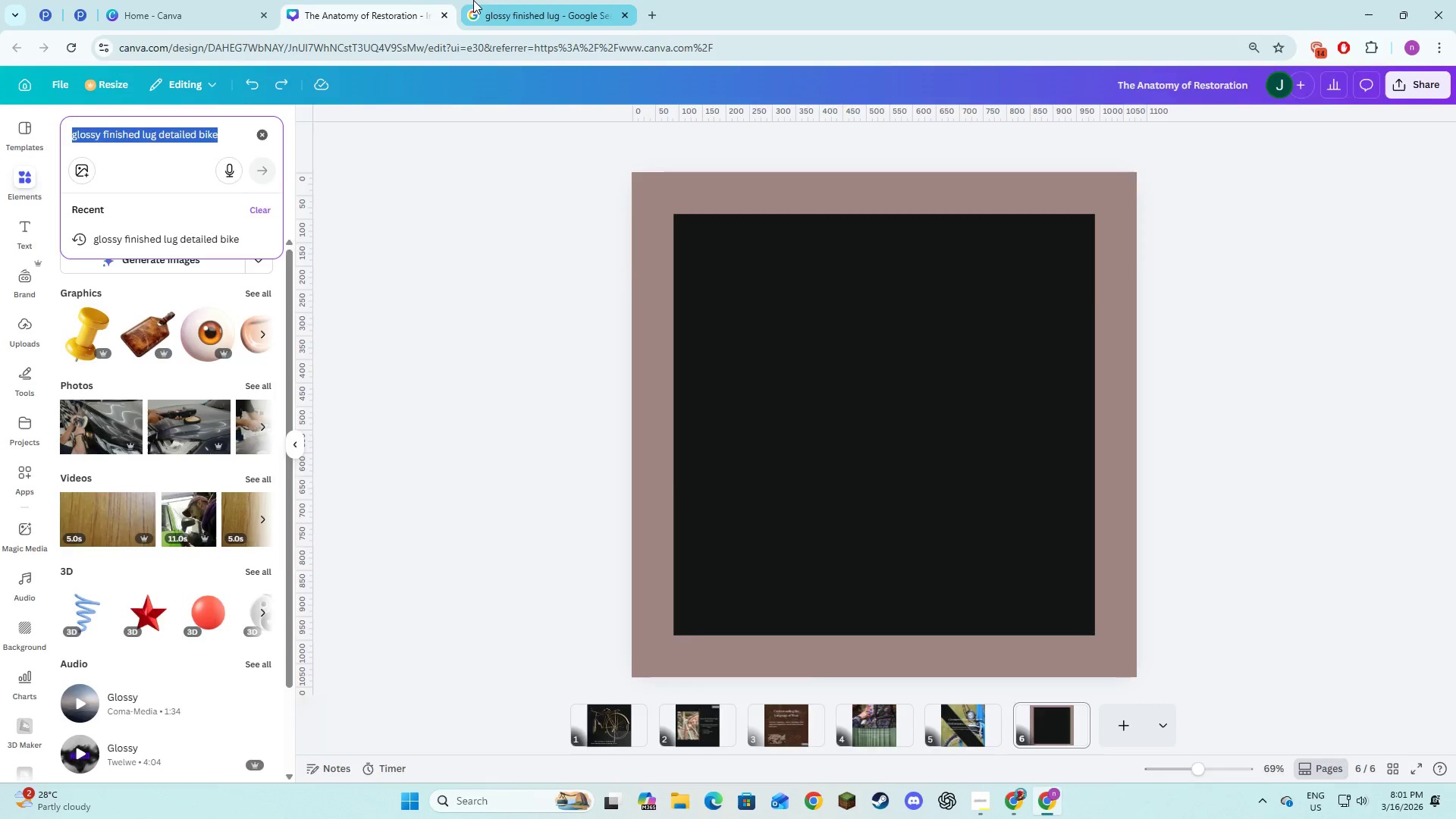 
left_click([473, 0])
 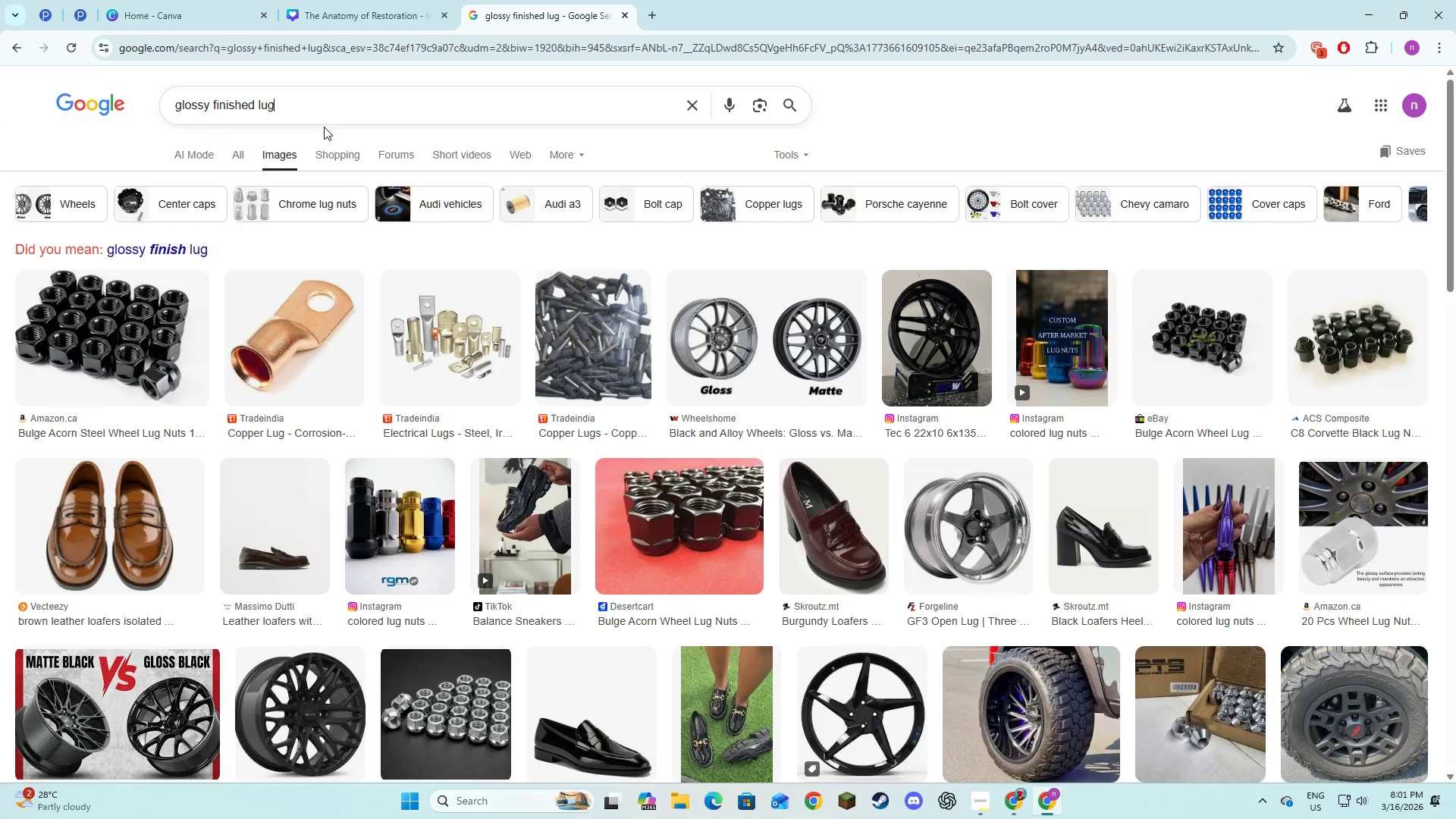 
left_click_drag(start_coordinate=[324, 127], to_coordinate=[213, 112])
 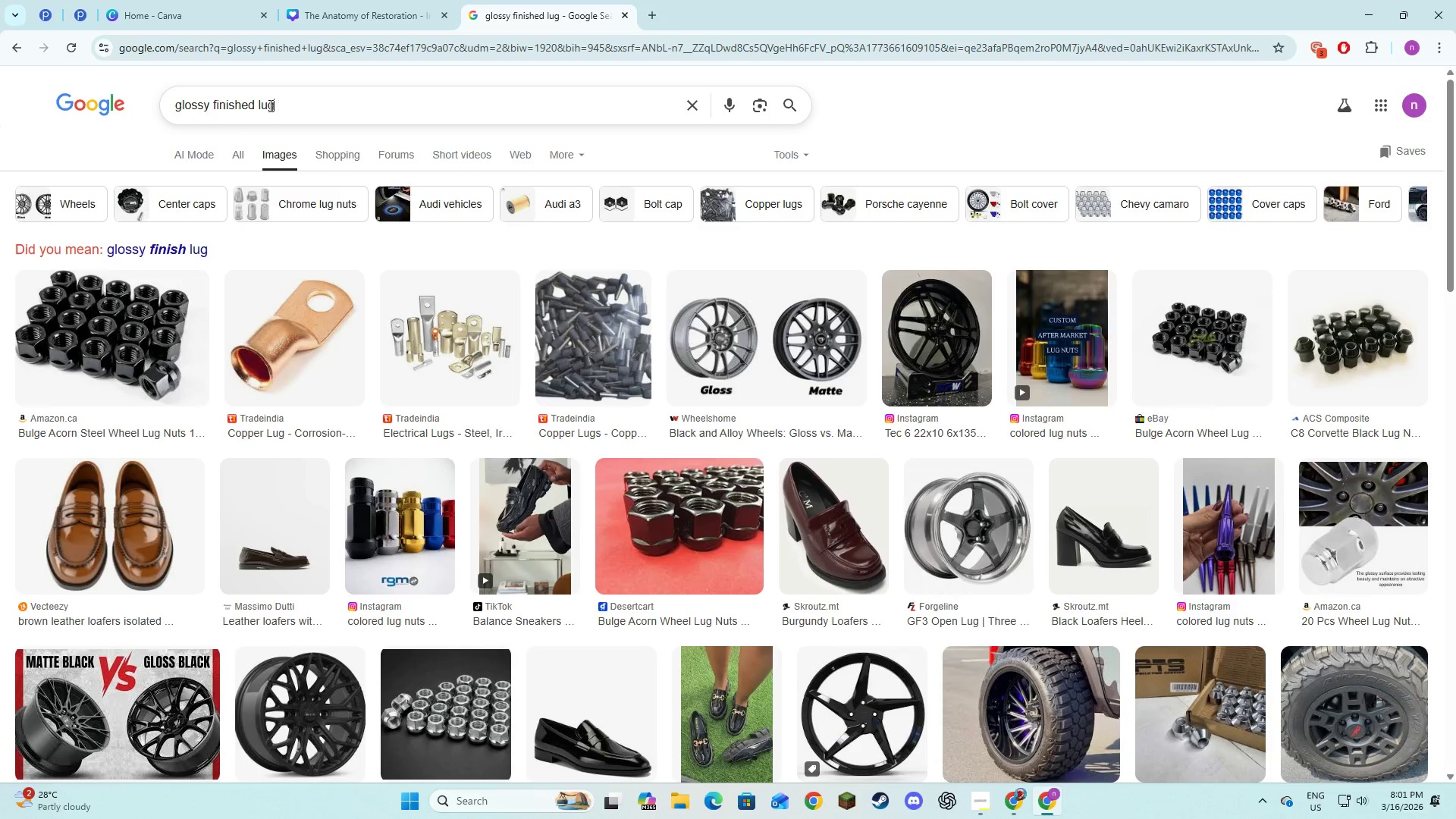 
left_click_drag(start_coordinate=[278, 105], to_coordinate=[107, 130])
 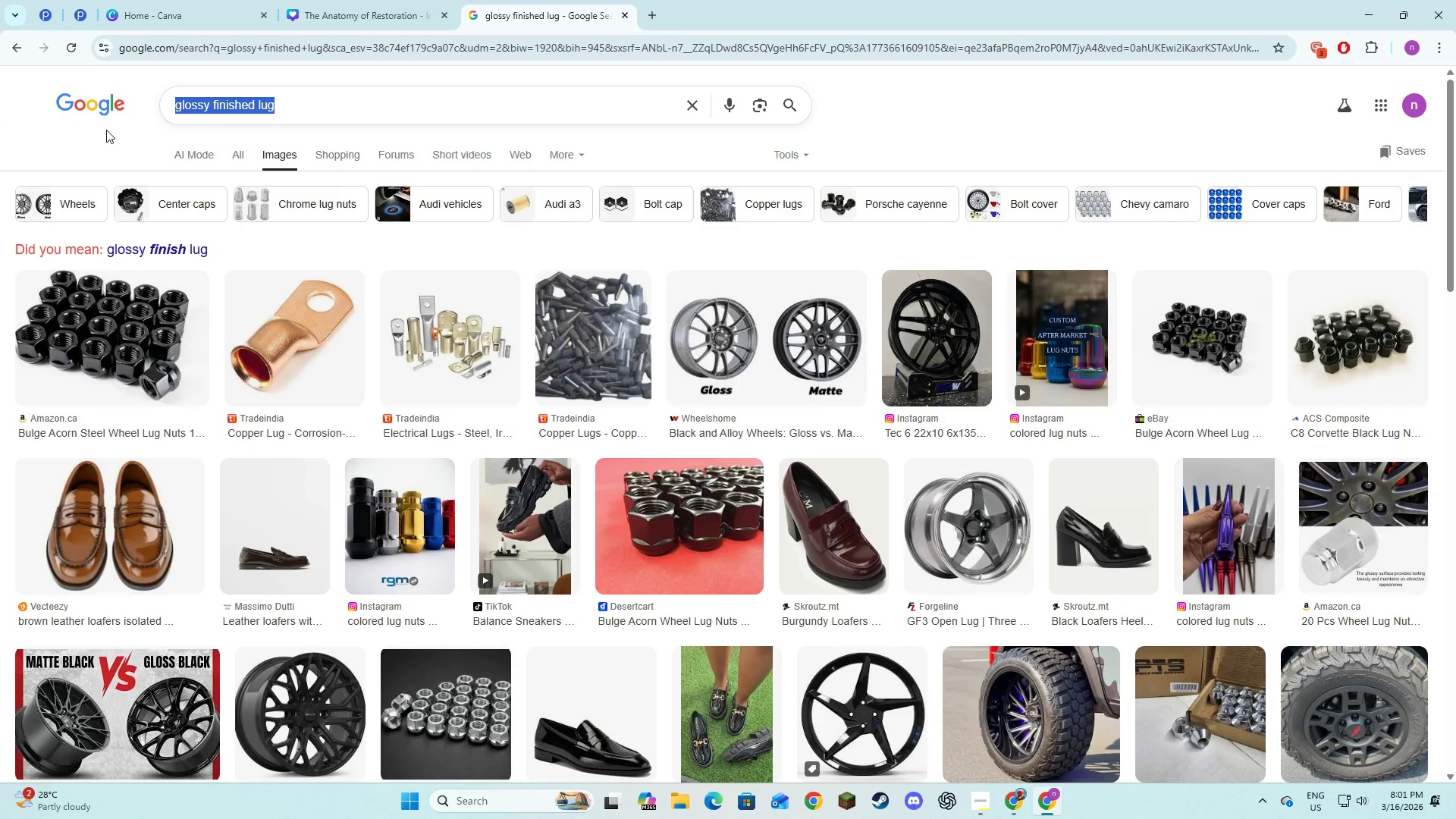 
key(Control+V)
 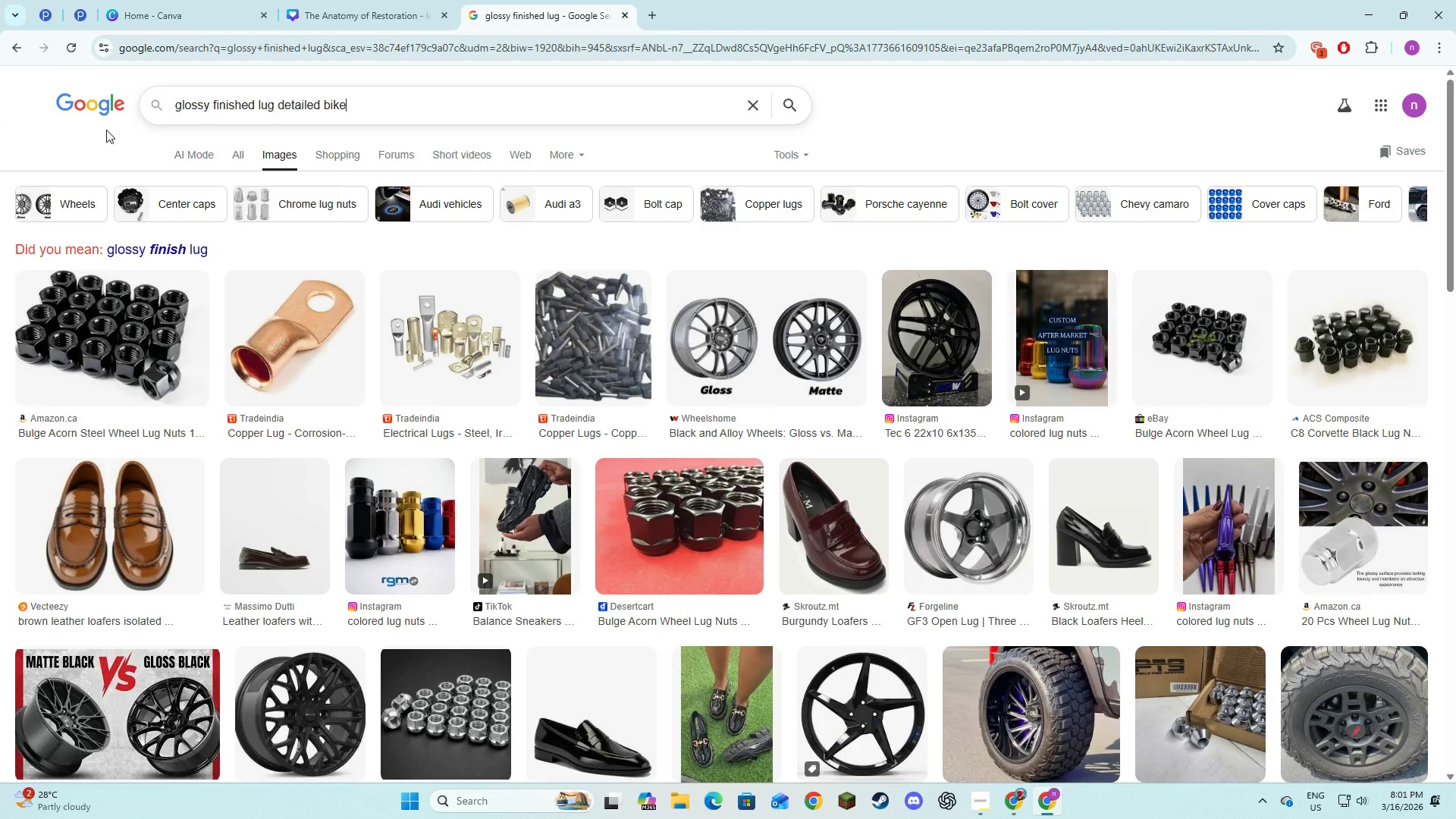 
key(NumpadEnter)
 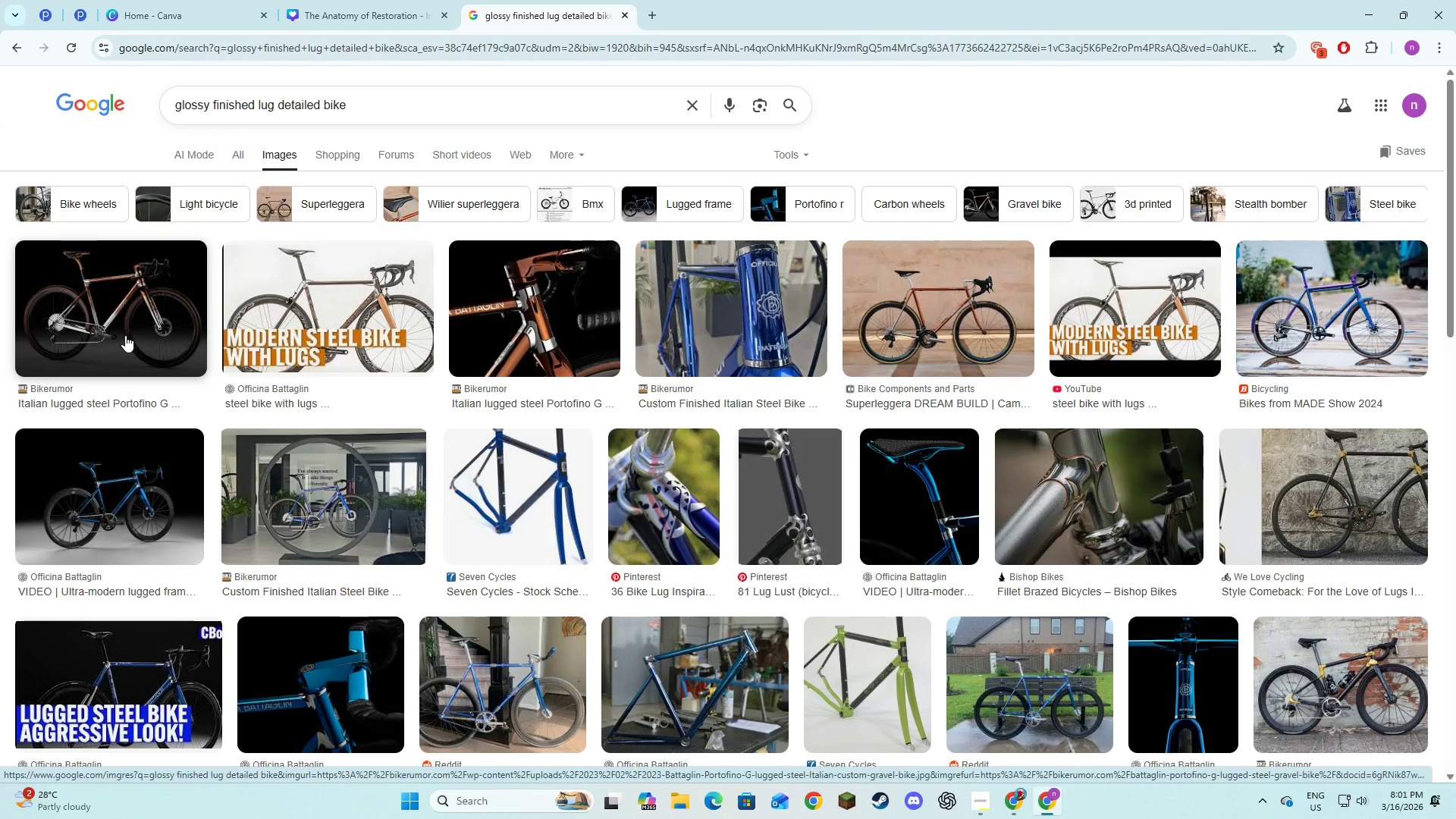 
wait(10.41)
 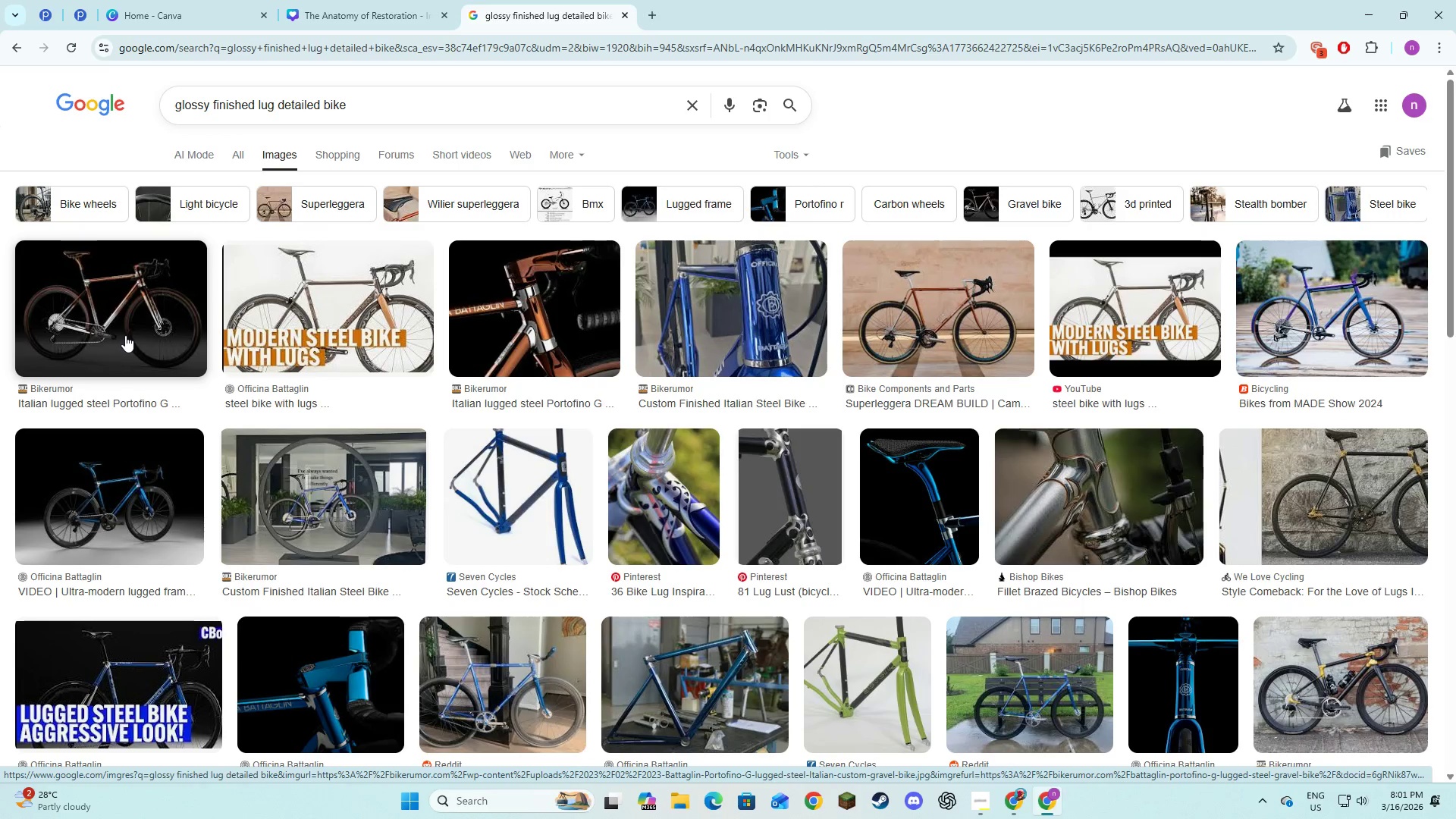 
right_click([1048, 404])
 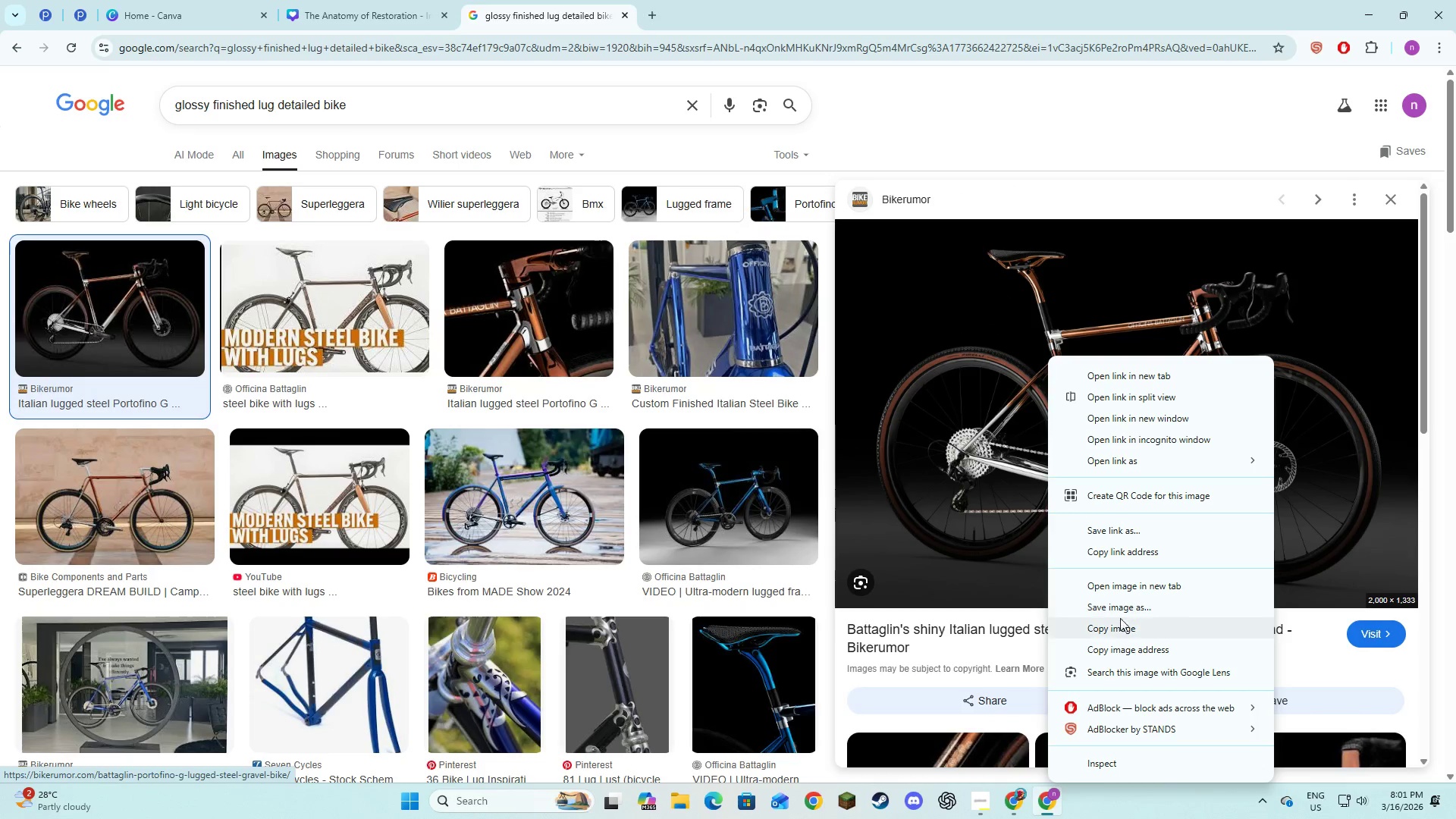 
left_click([1120, 625])
 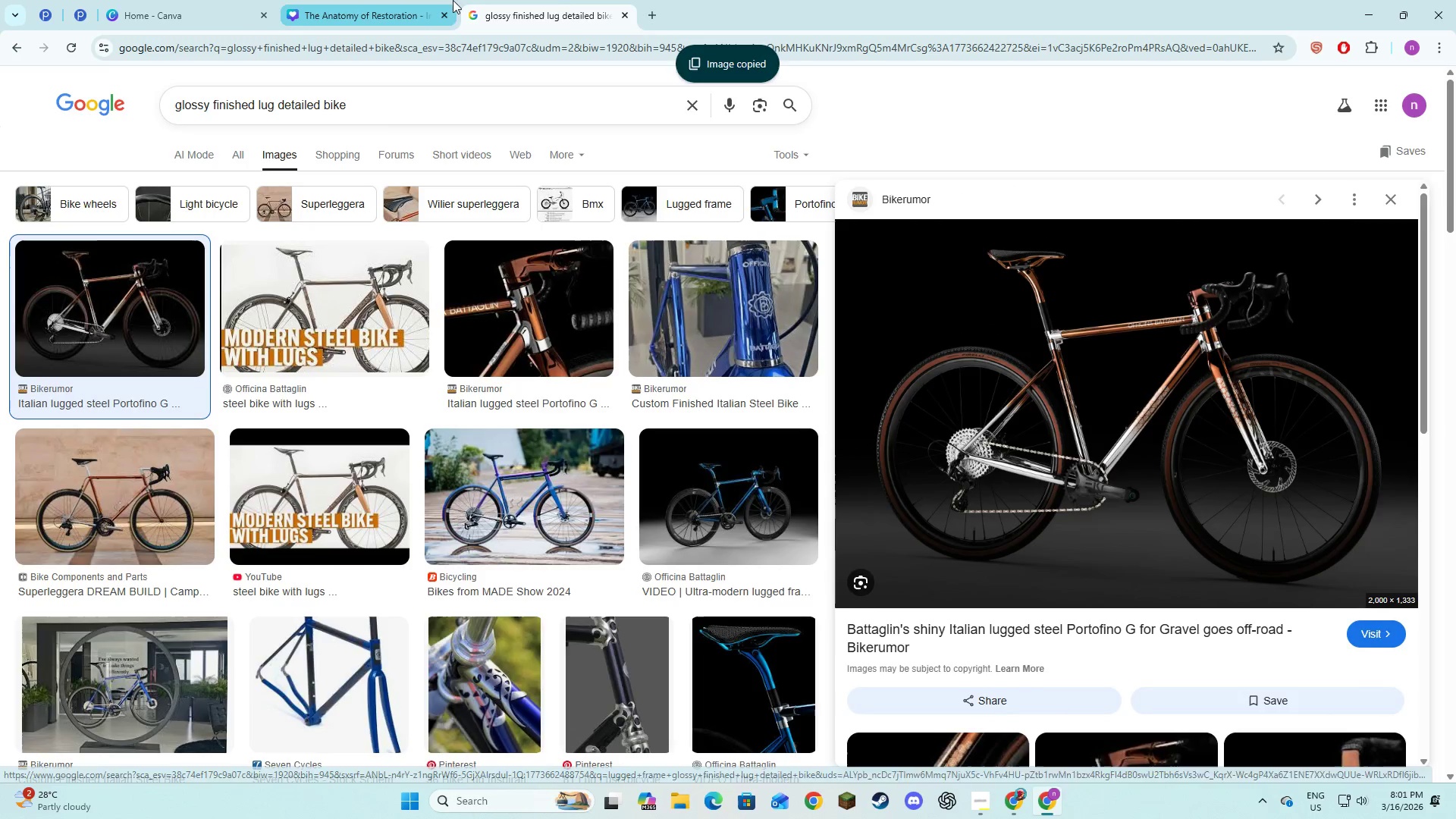 
left_click([446, 0])
 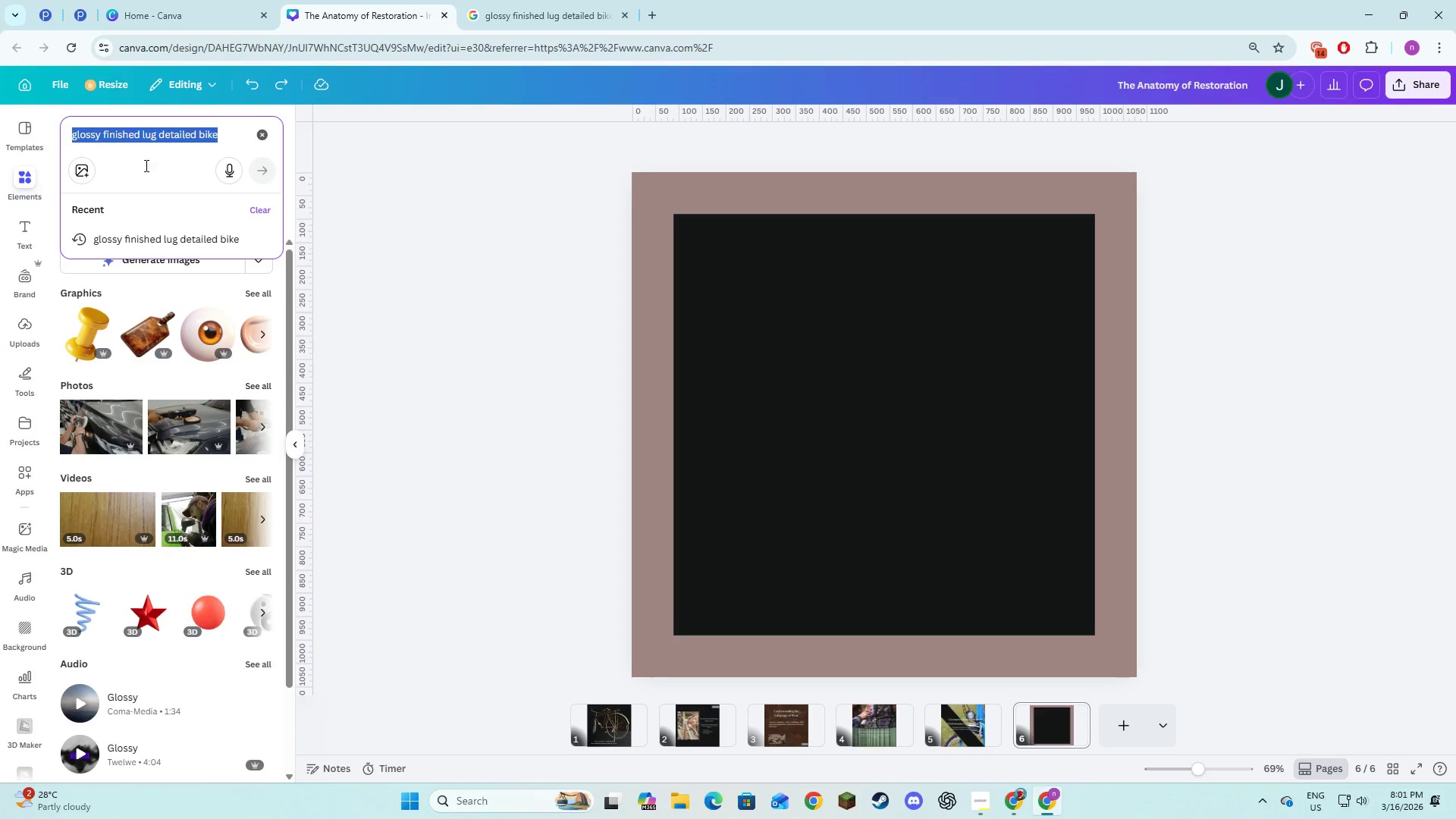 
left_click([216, 124])
 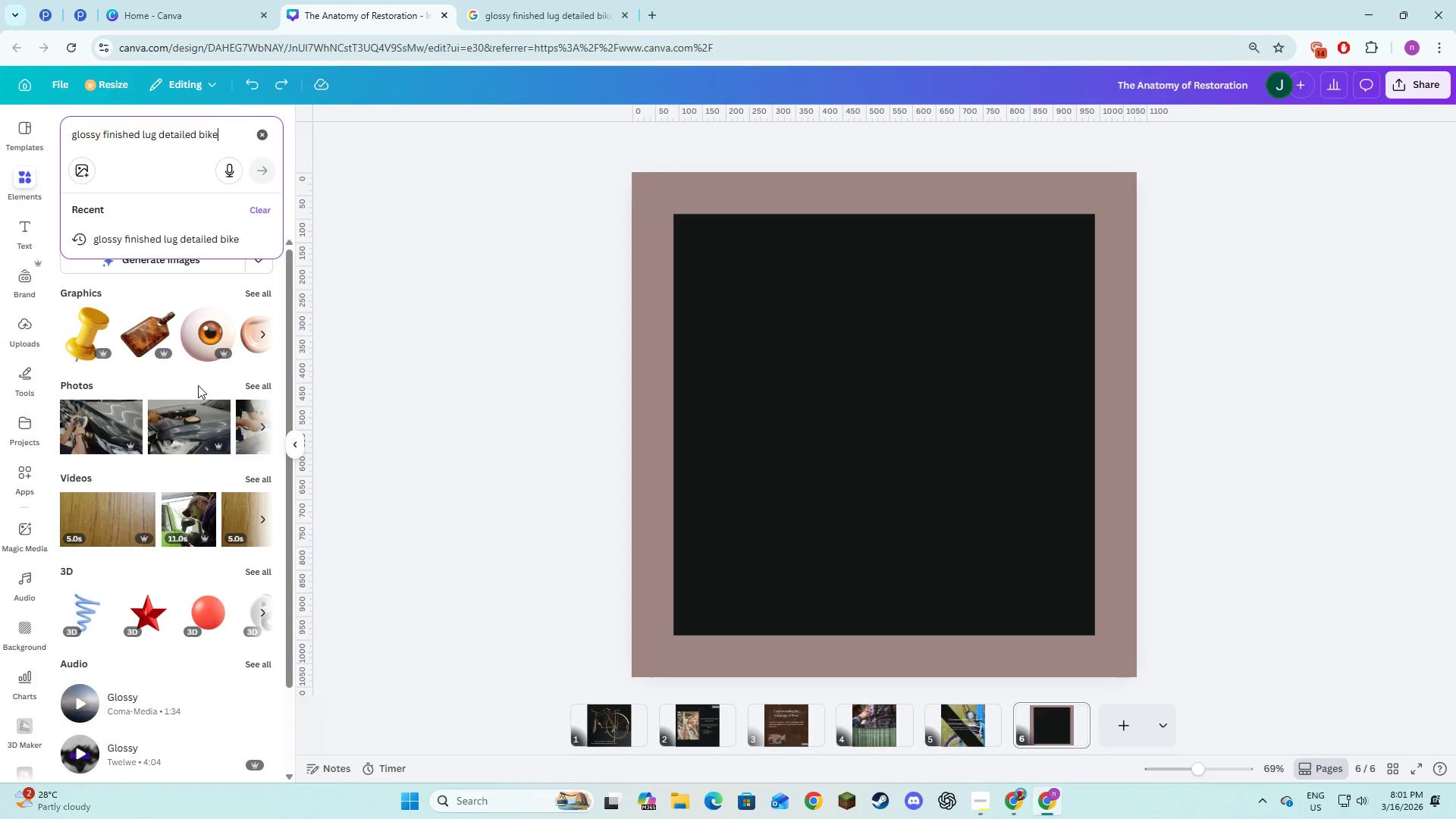 
left_click([248, 388])
 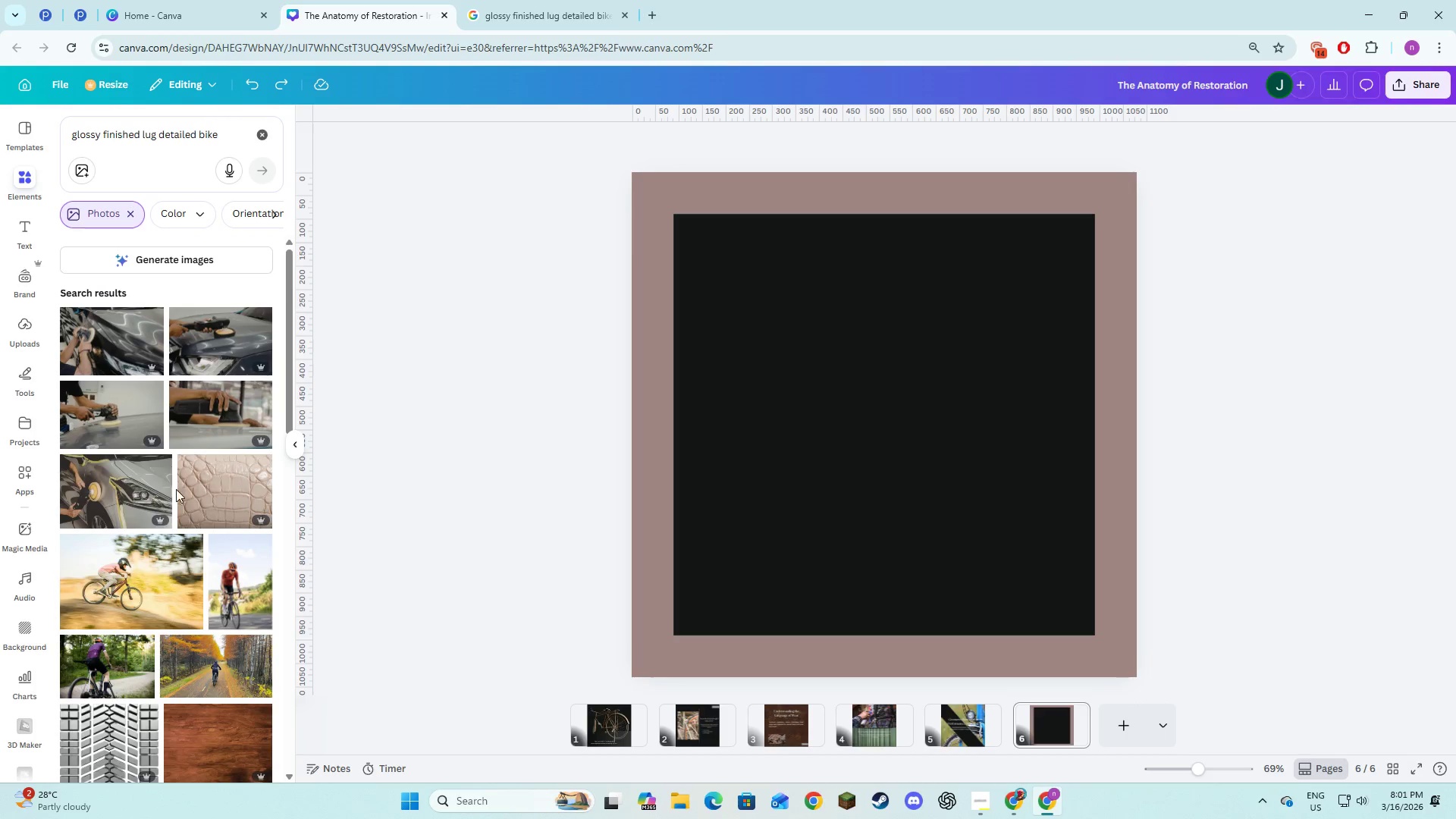 
scroll: coordinate [187, 498], scroll_direction: down, amount: 6.0
 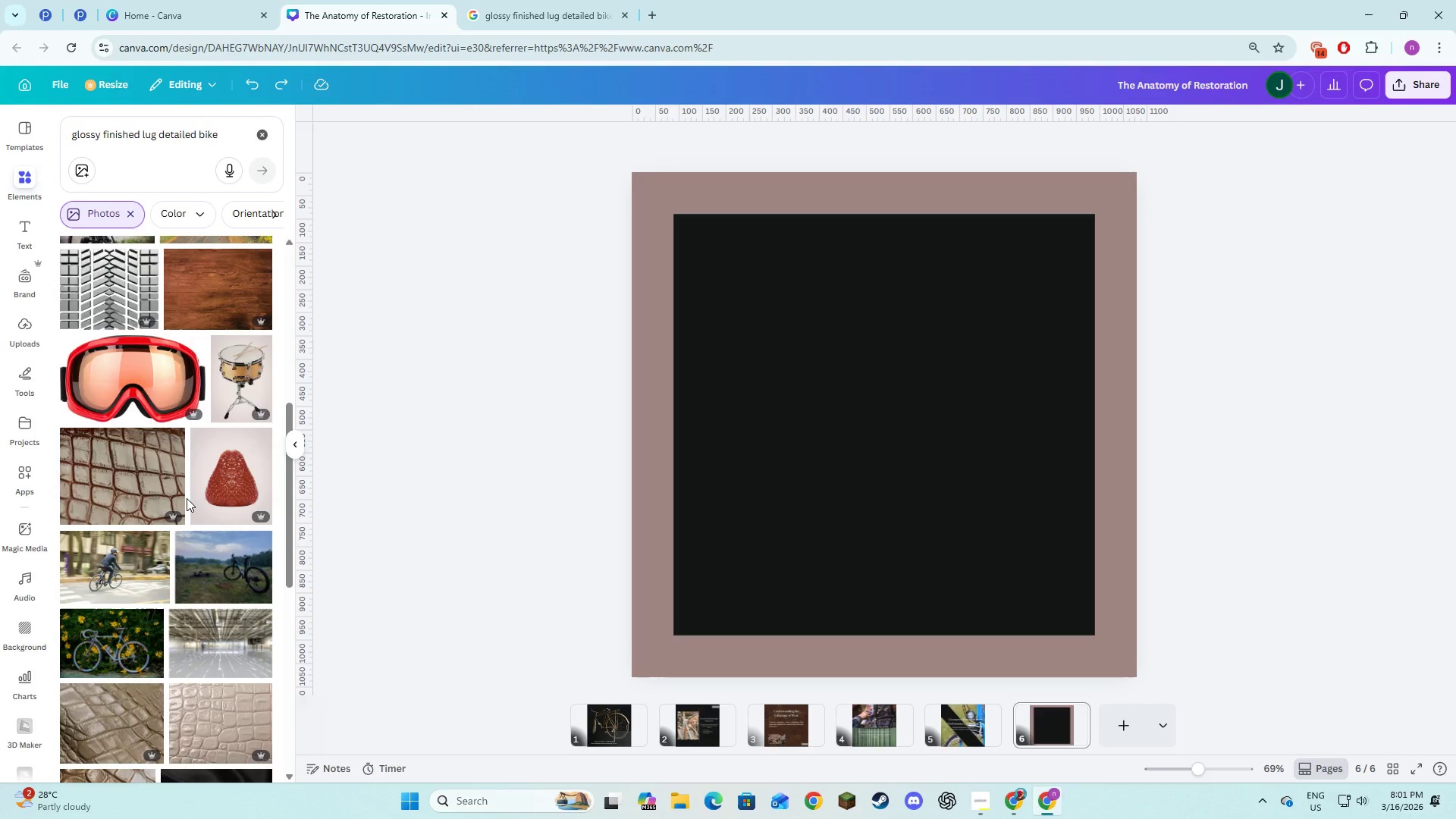 
scroll: coordinate [187, 498], scroll_direction: up, amount: 1.0
 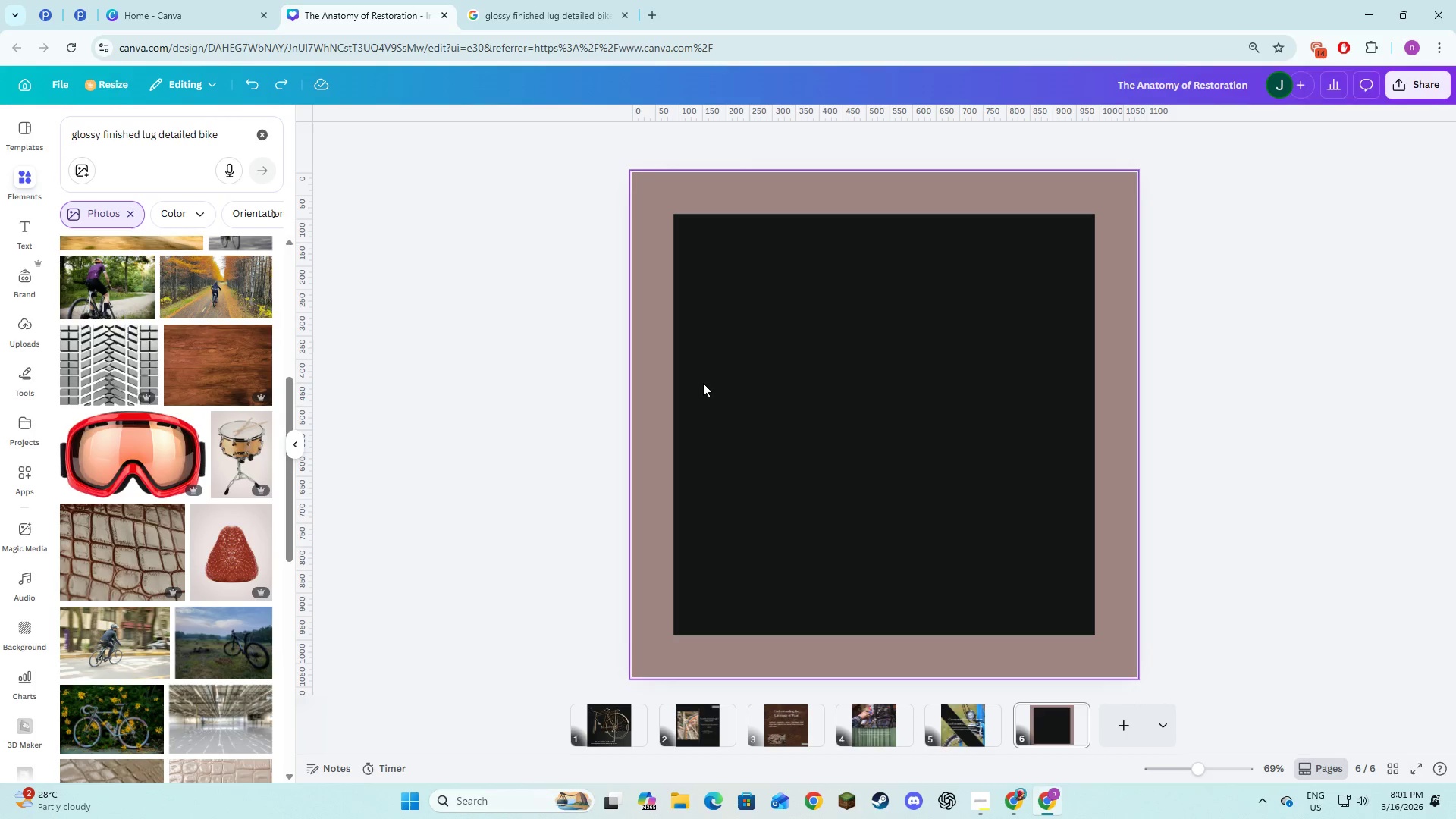 
key(Control+V)
 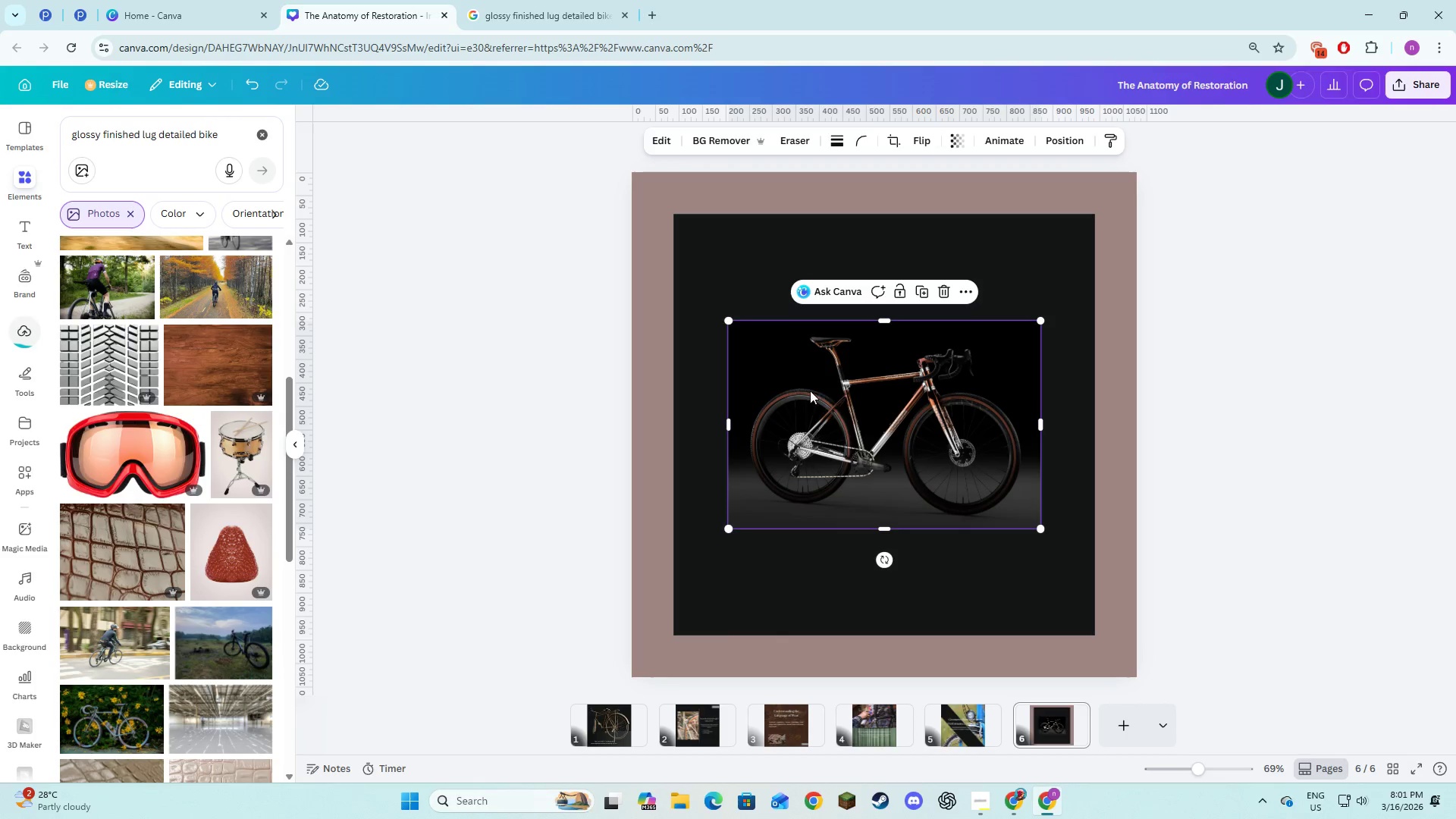 
left_click_drag(start_coordinate=[816, 430], to_coordinate=[764, 327])
 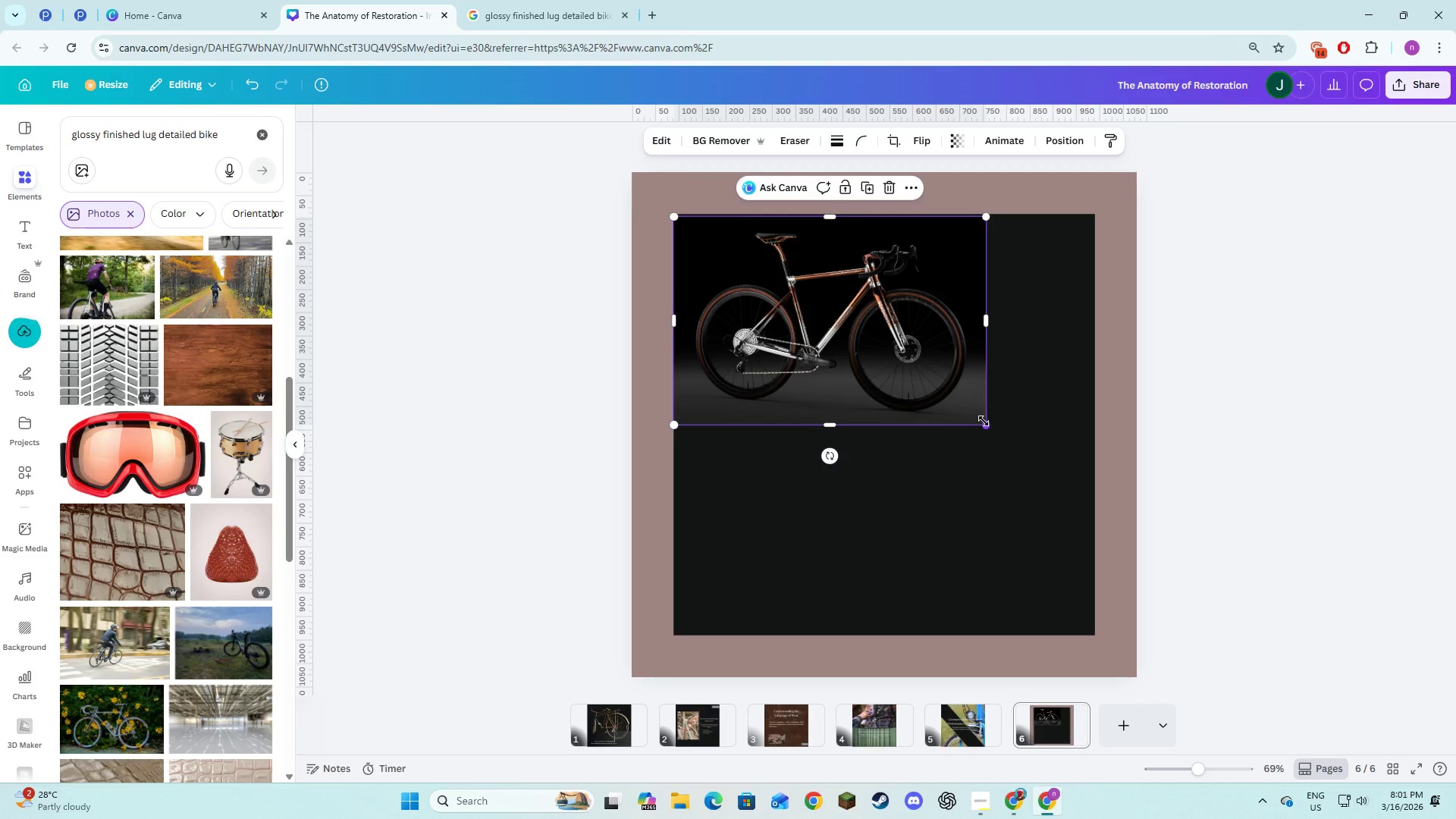 
left_click_drag(start_coordinate=[987, 422], to_coordinate=[1003, 441])
 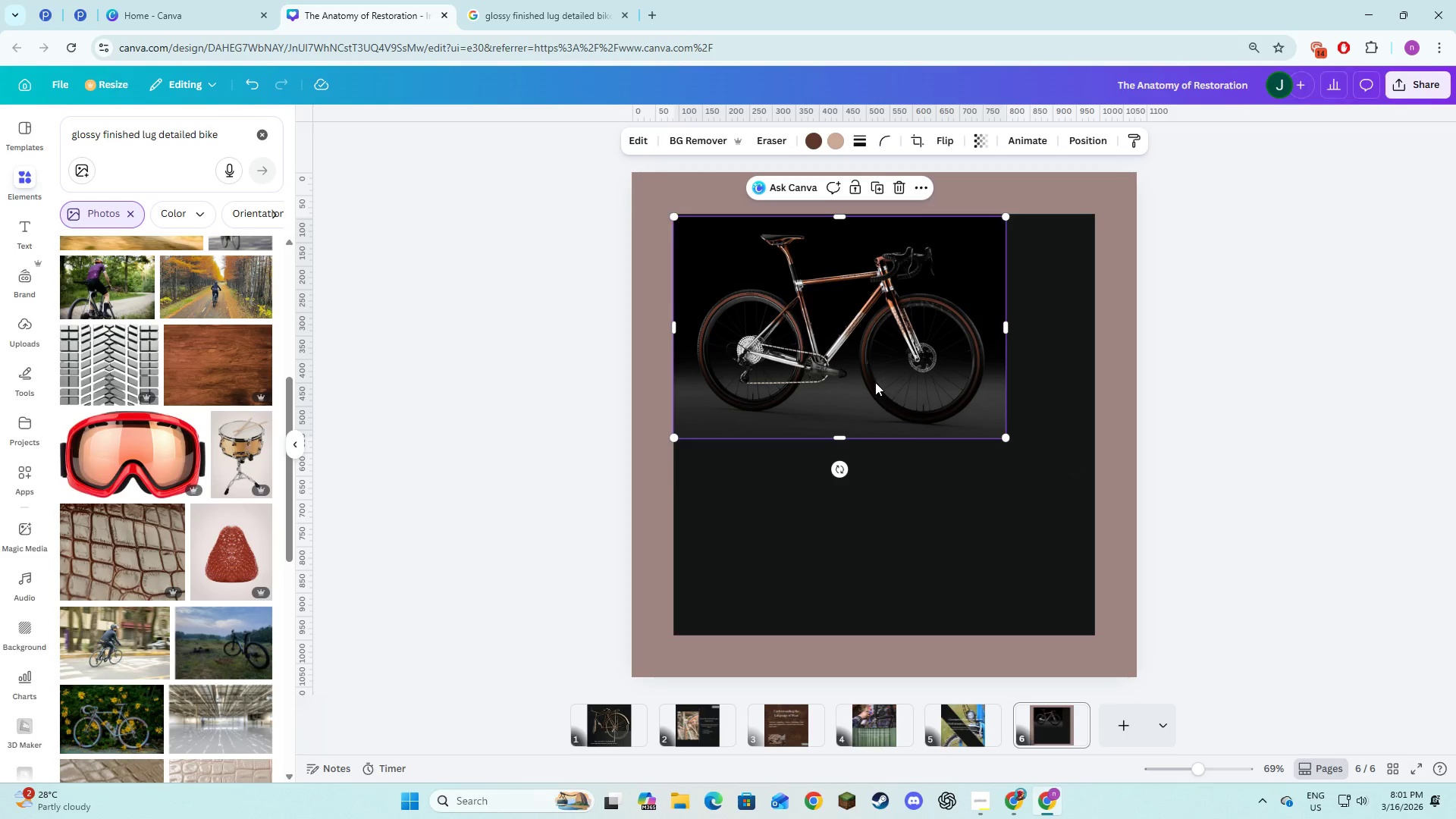 
right_click([875, 382])
 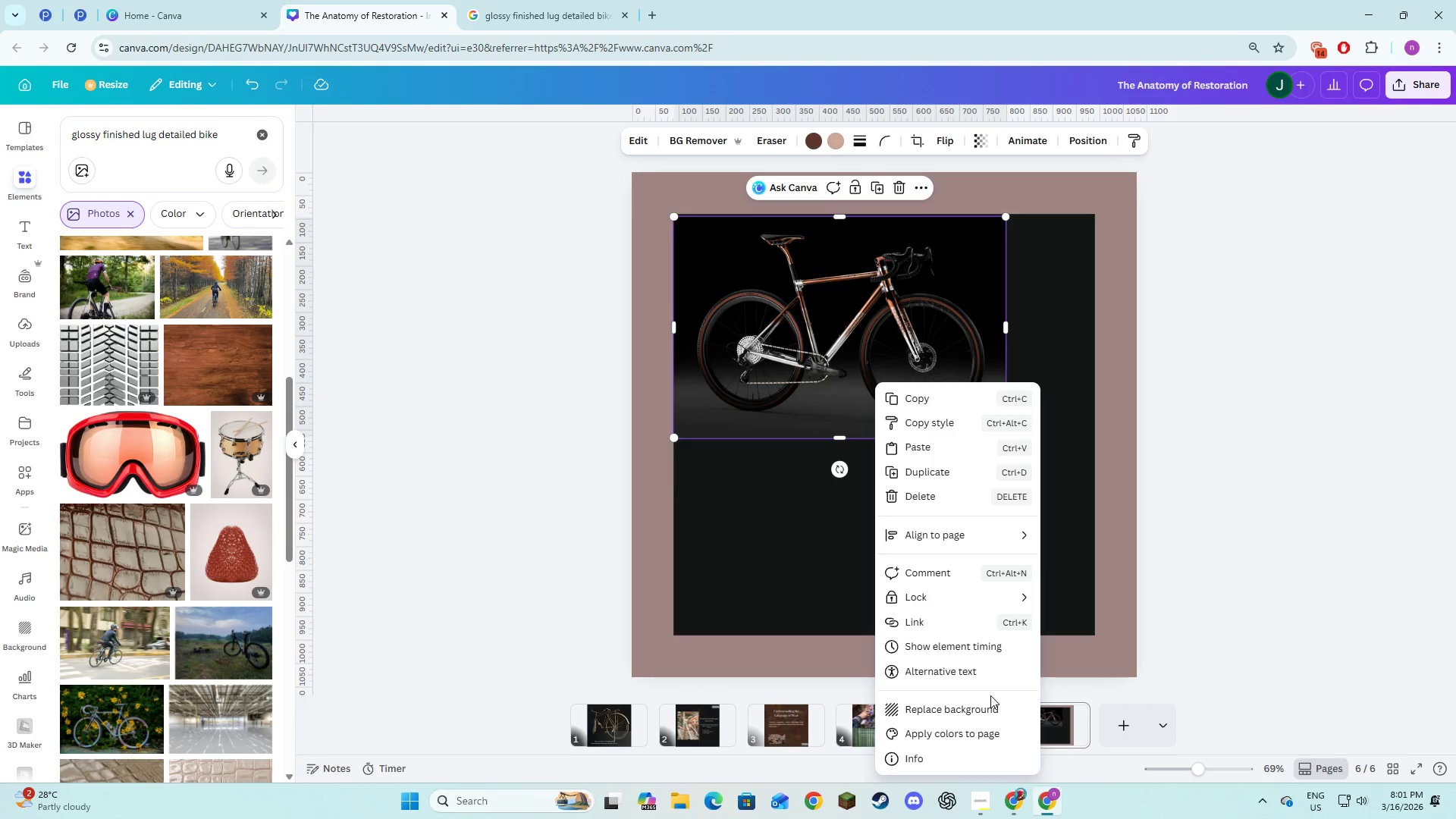 
left_click([984, 704])
 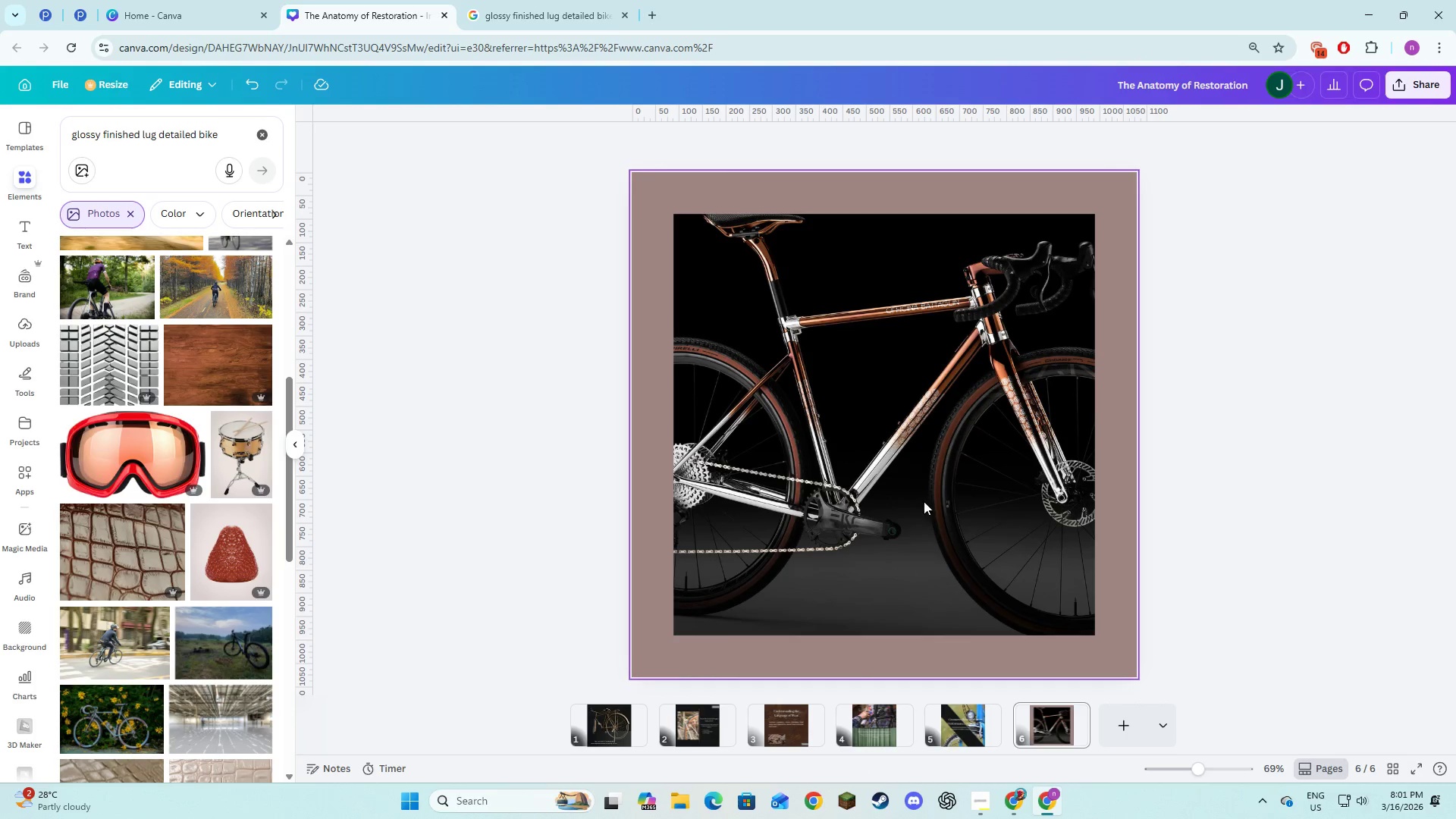 
double_click([908, 499])
 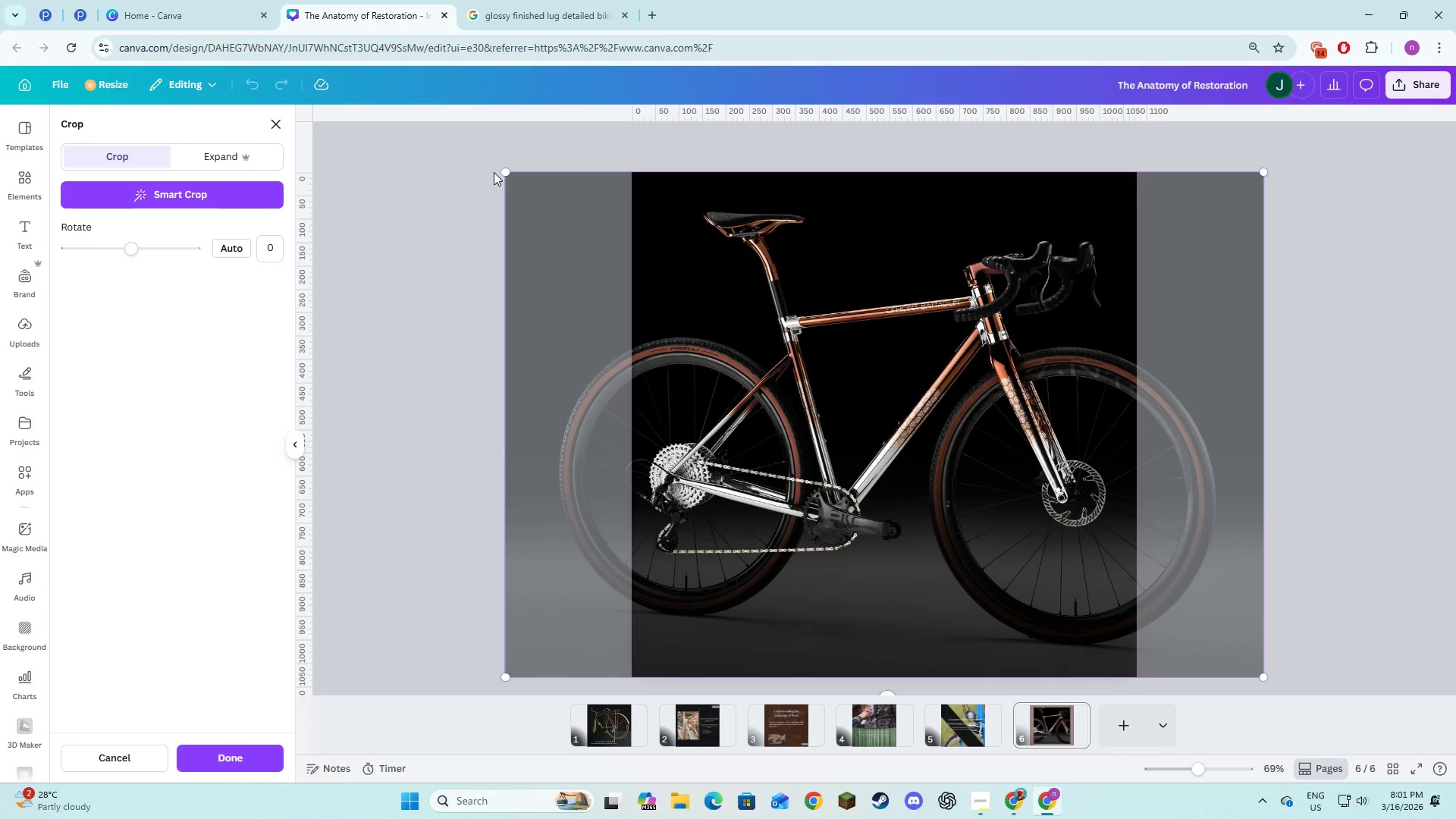 
left_click_drag(start_coordinate=[498, 171], to_coordinate=[539, 222])
 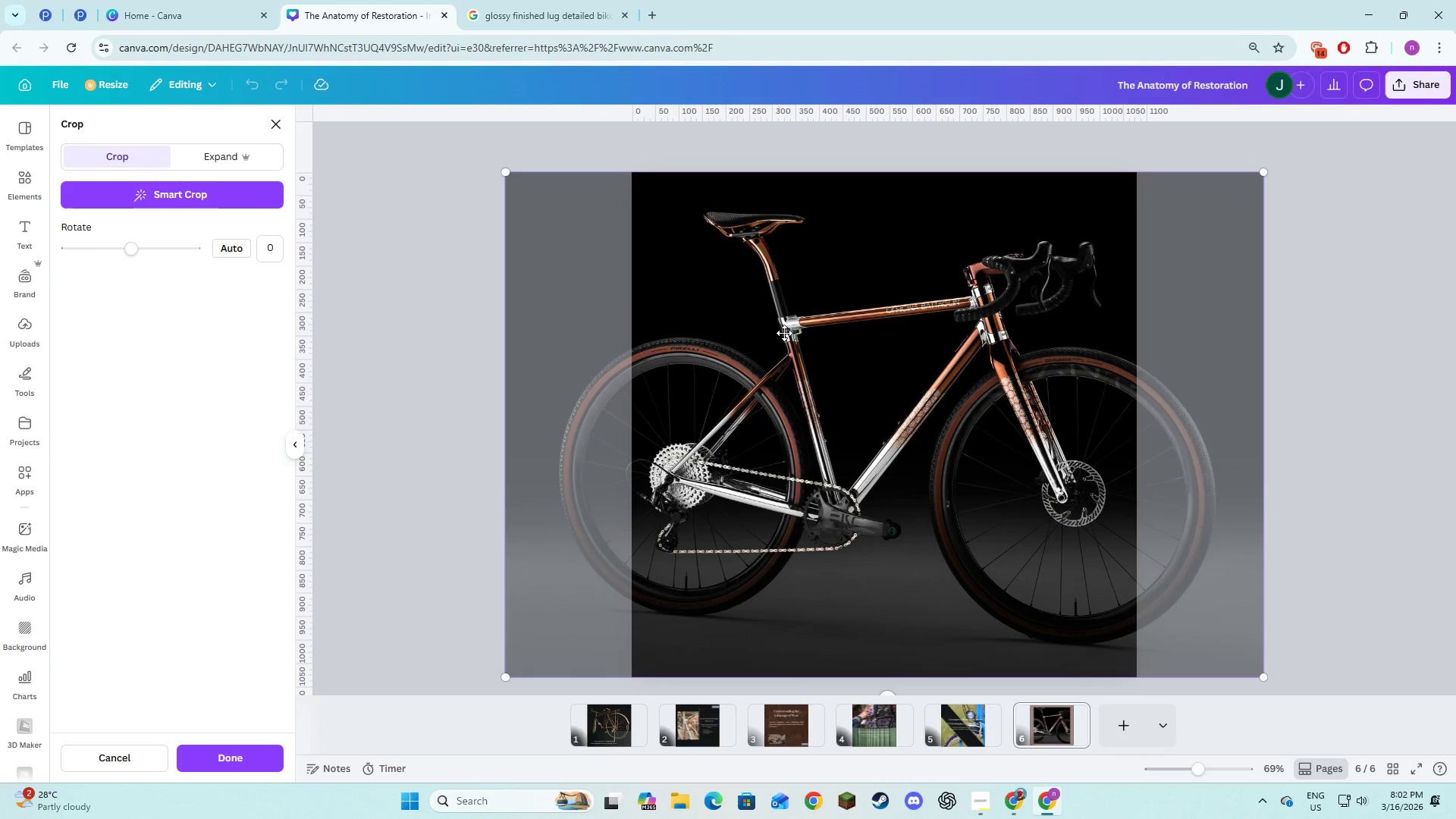 
key(Control+Z)
 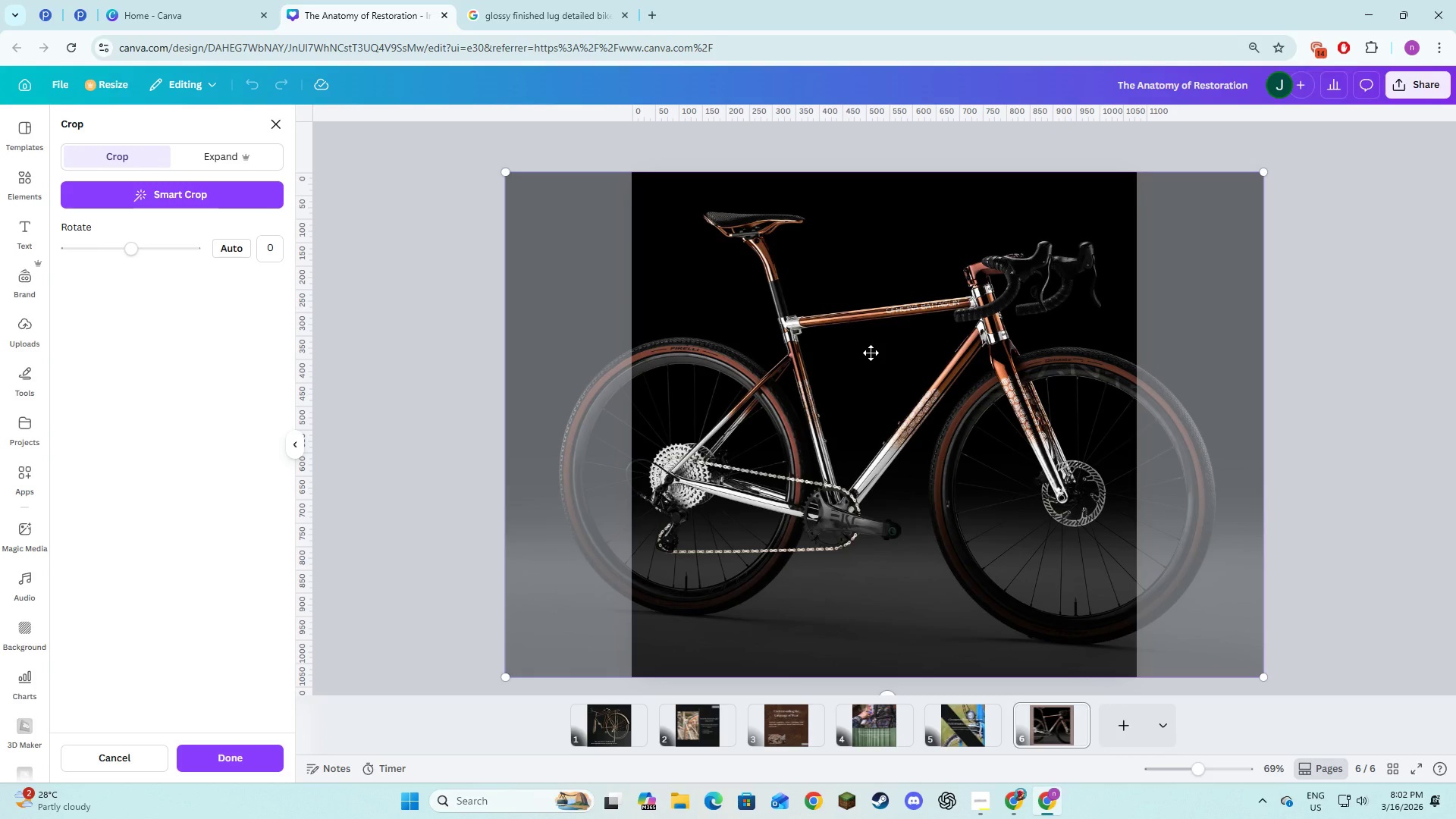 
key(Control+Z)
 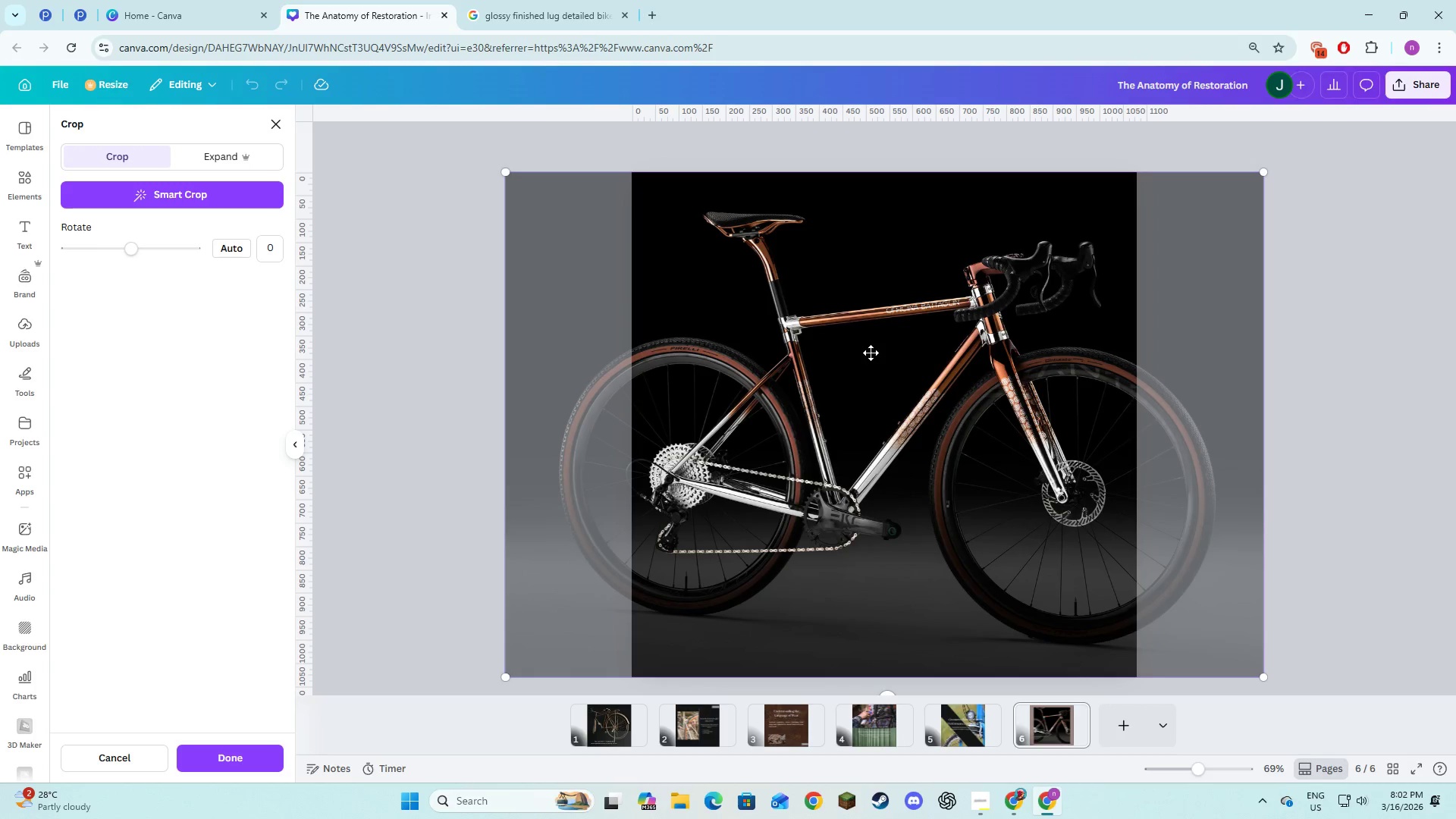 
key(Control+Z)
 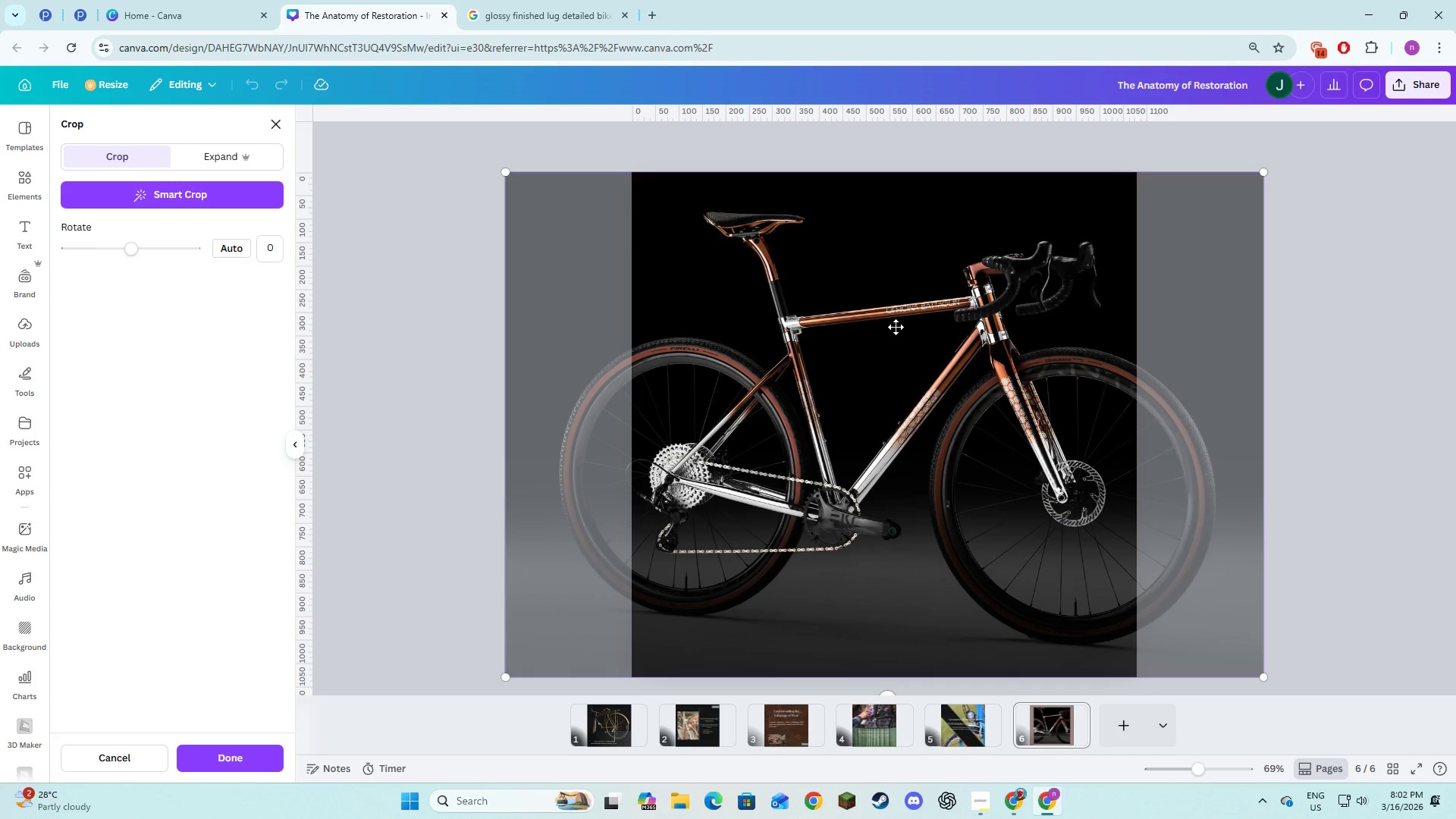 
key(Control+Z)
 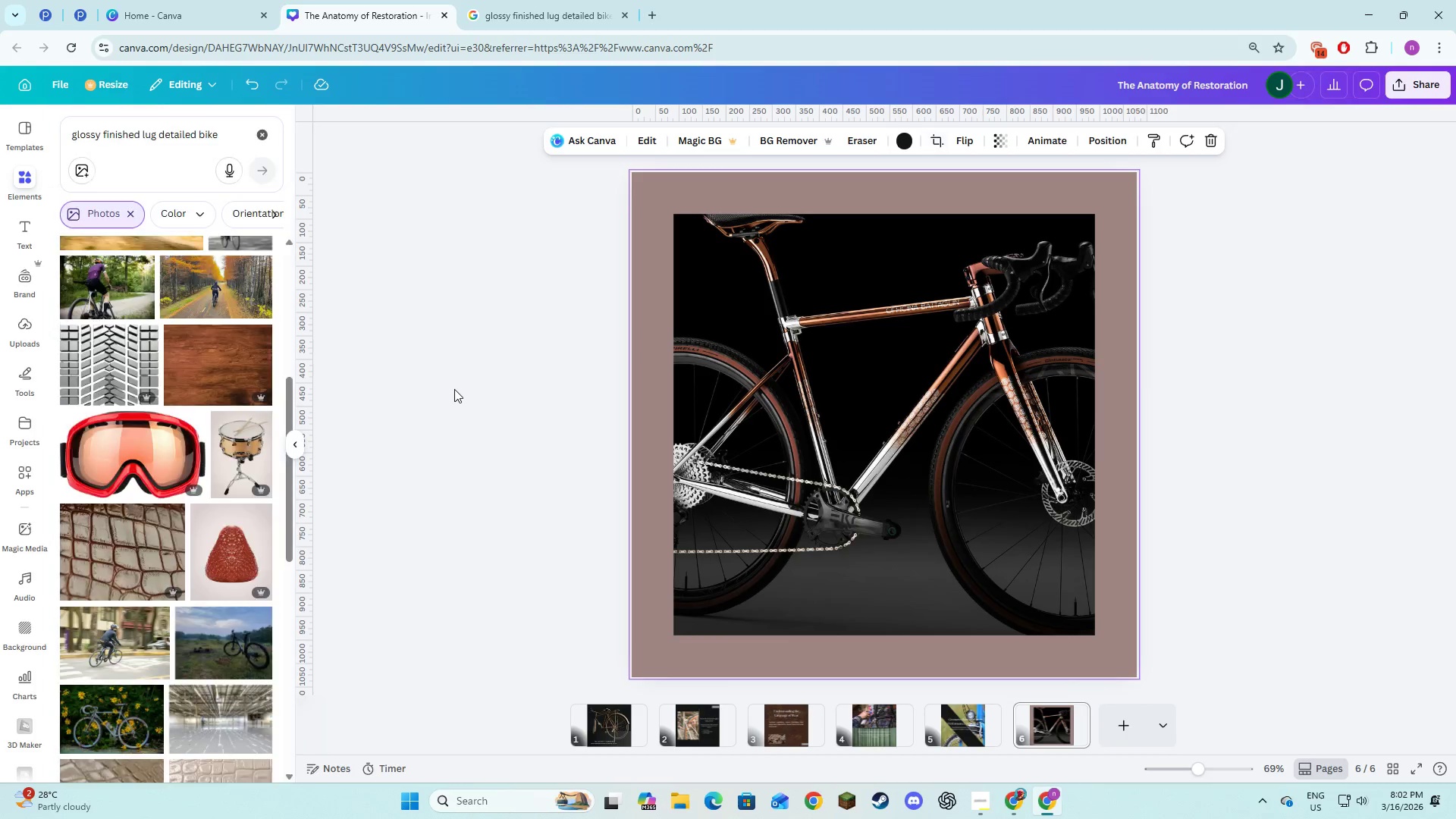 
key(Control+Z)
 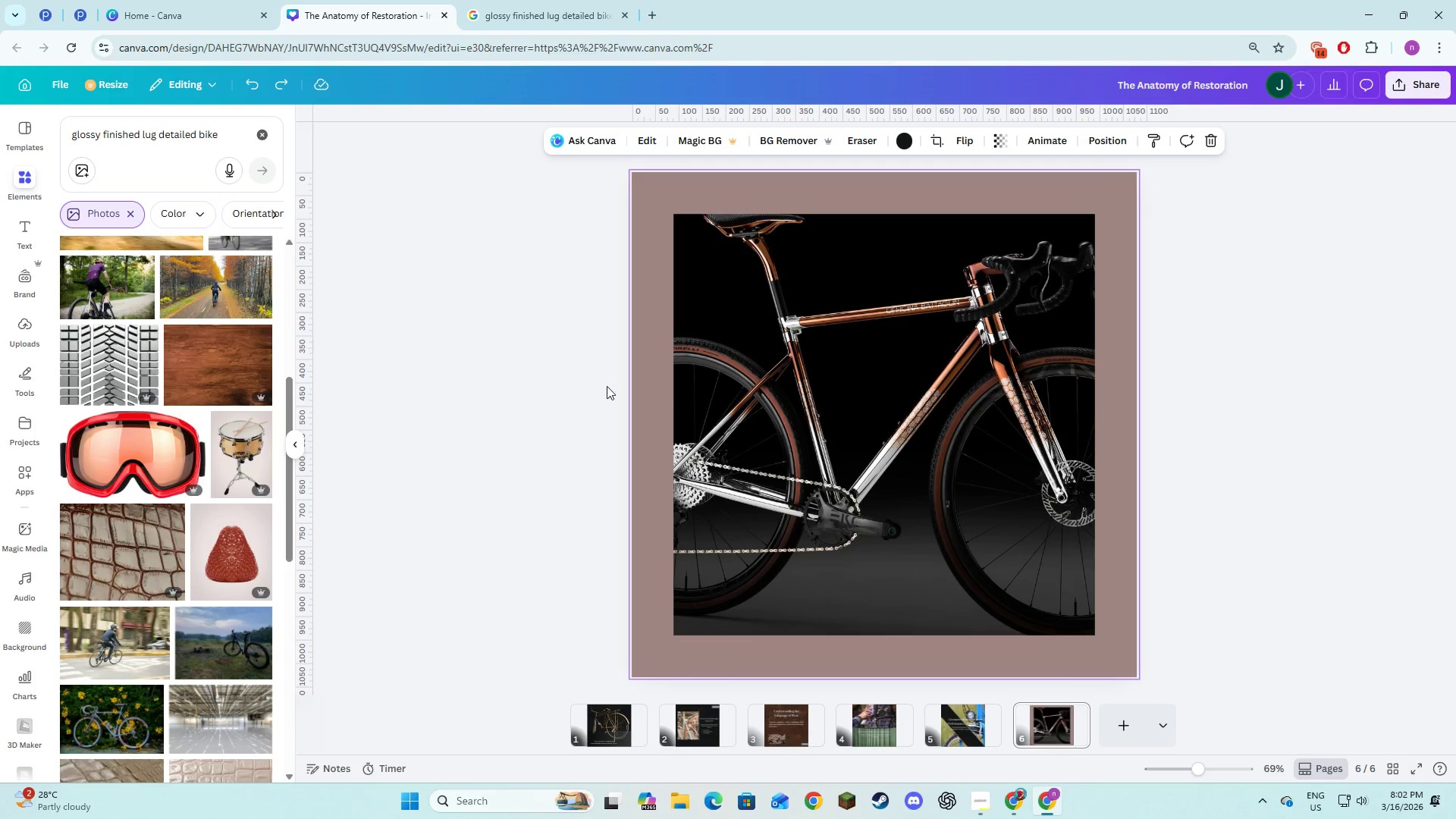 
key(Control+Z)
 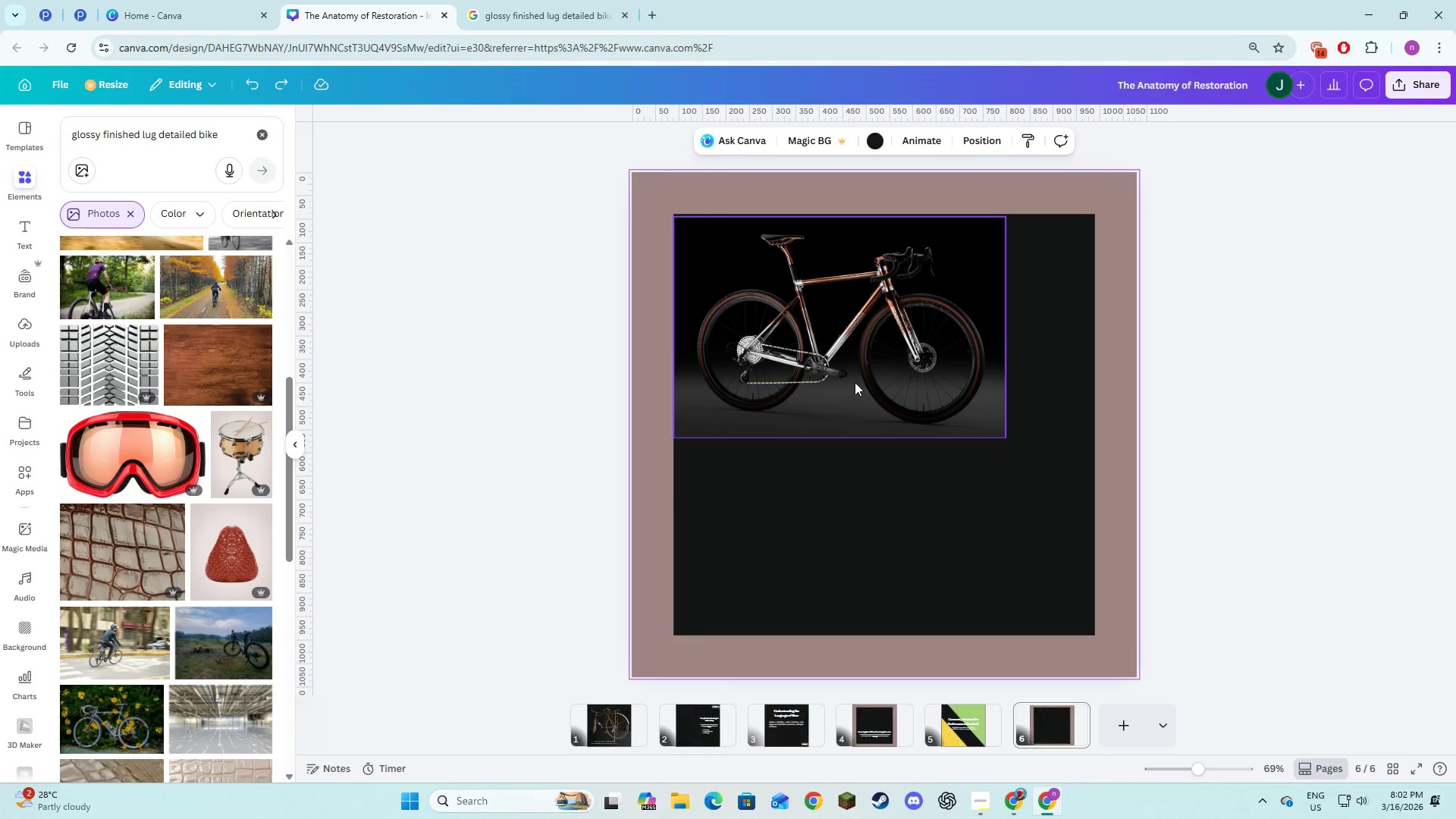 
left_click_drag(start_coordinate=[855, 381], to_coordinate=[808, 339])
 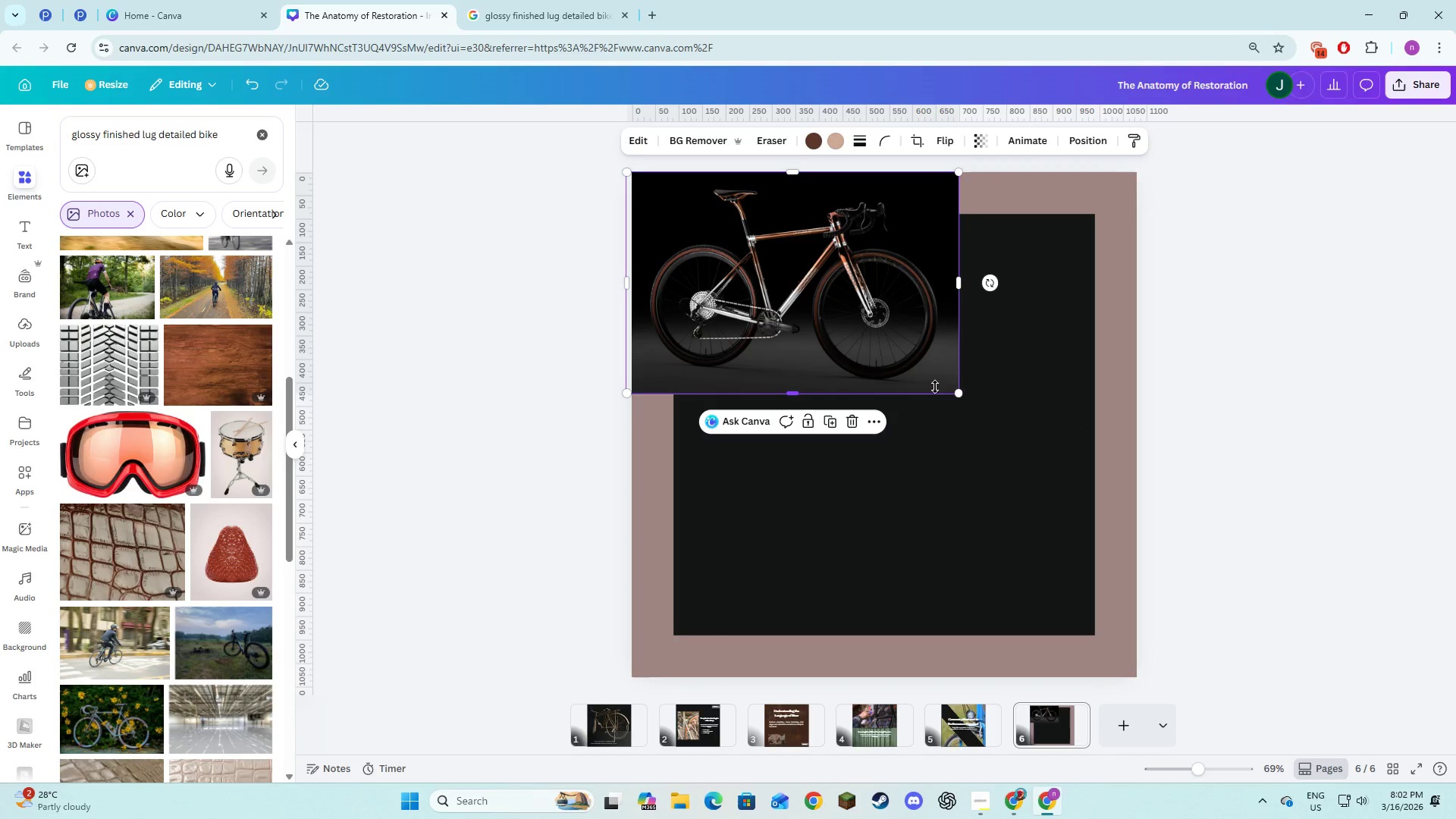 
left_click_drag(start_coordinate=[872, 359], to_coordinate=[877, 361])
 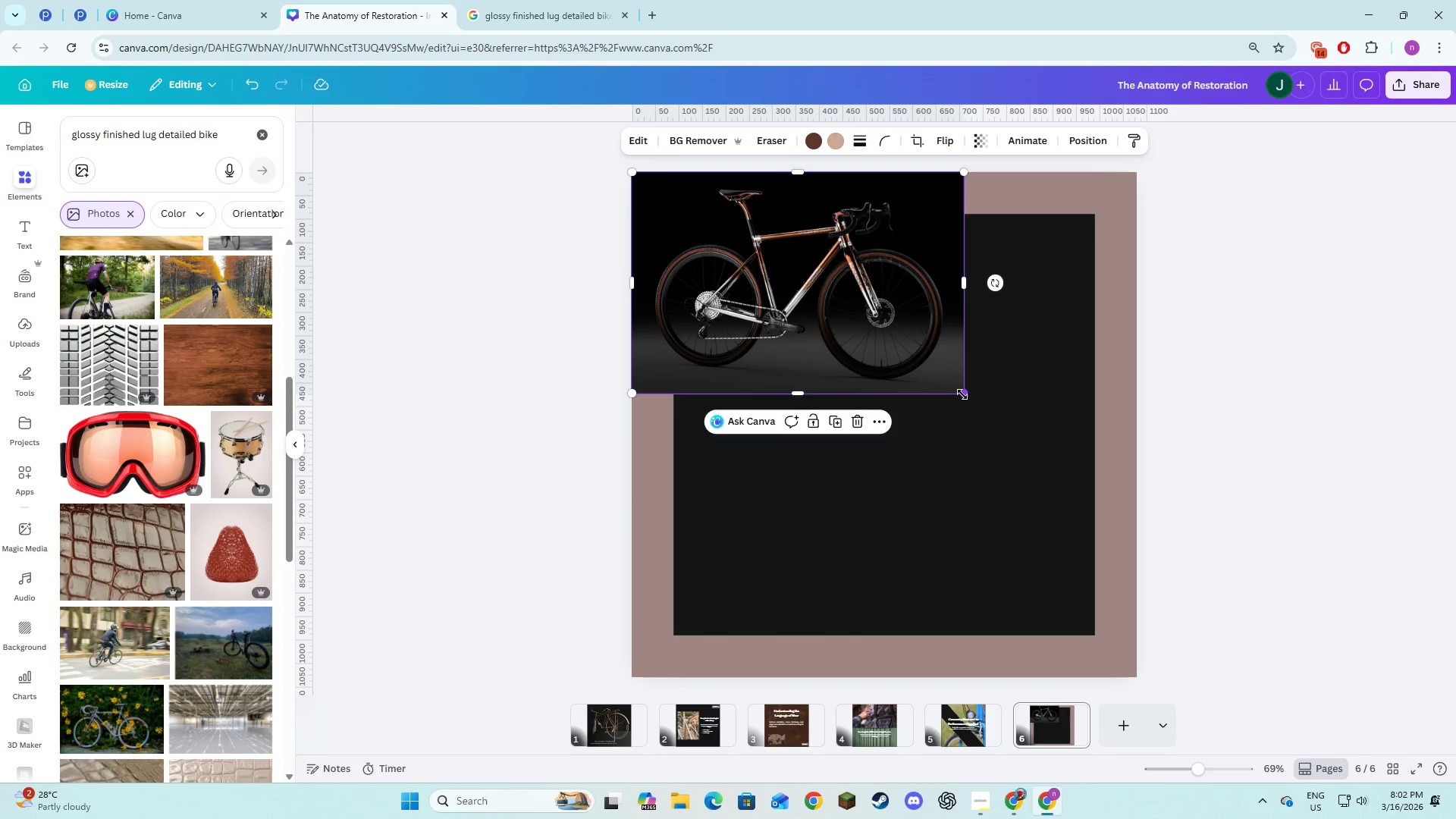 
left_click_drag(start_coordinate=[963, 395], to_coordinate=[1052, 535])
 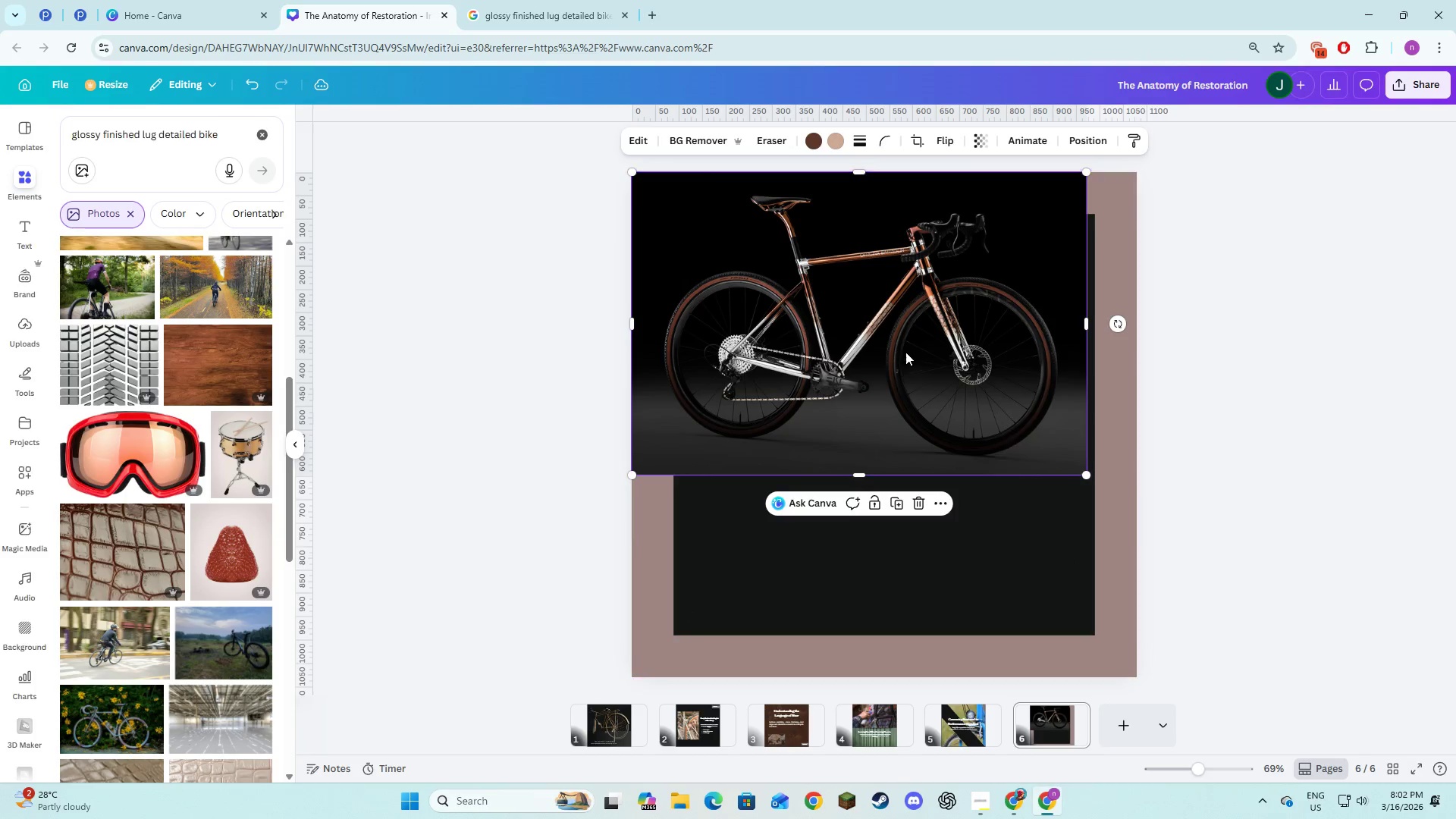 
left_click_drag(start_coordinate=[905, 353], to_coordinate=[929, 395])
 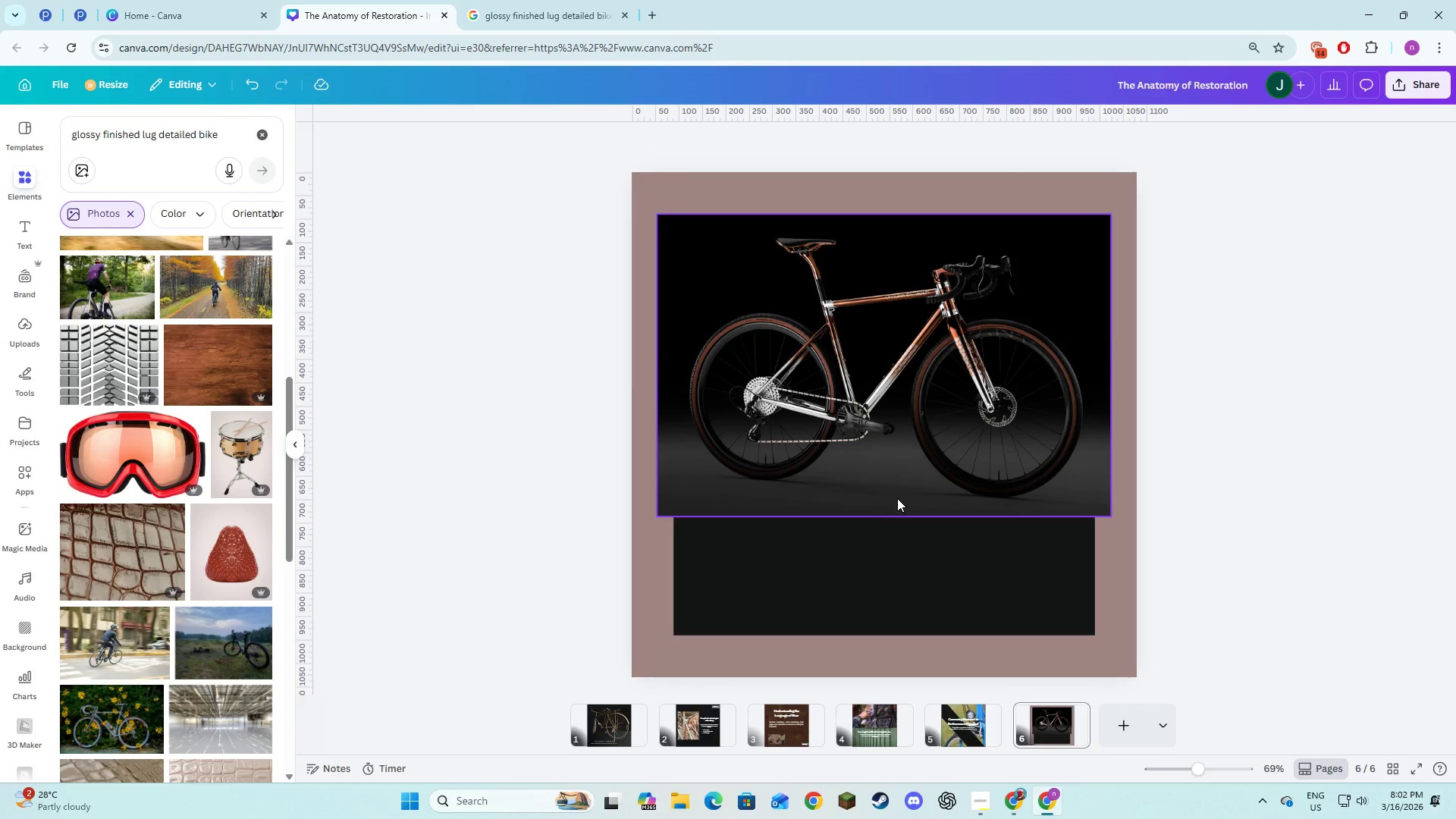 
wait(6.58)
 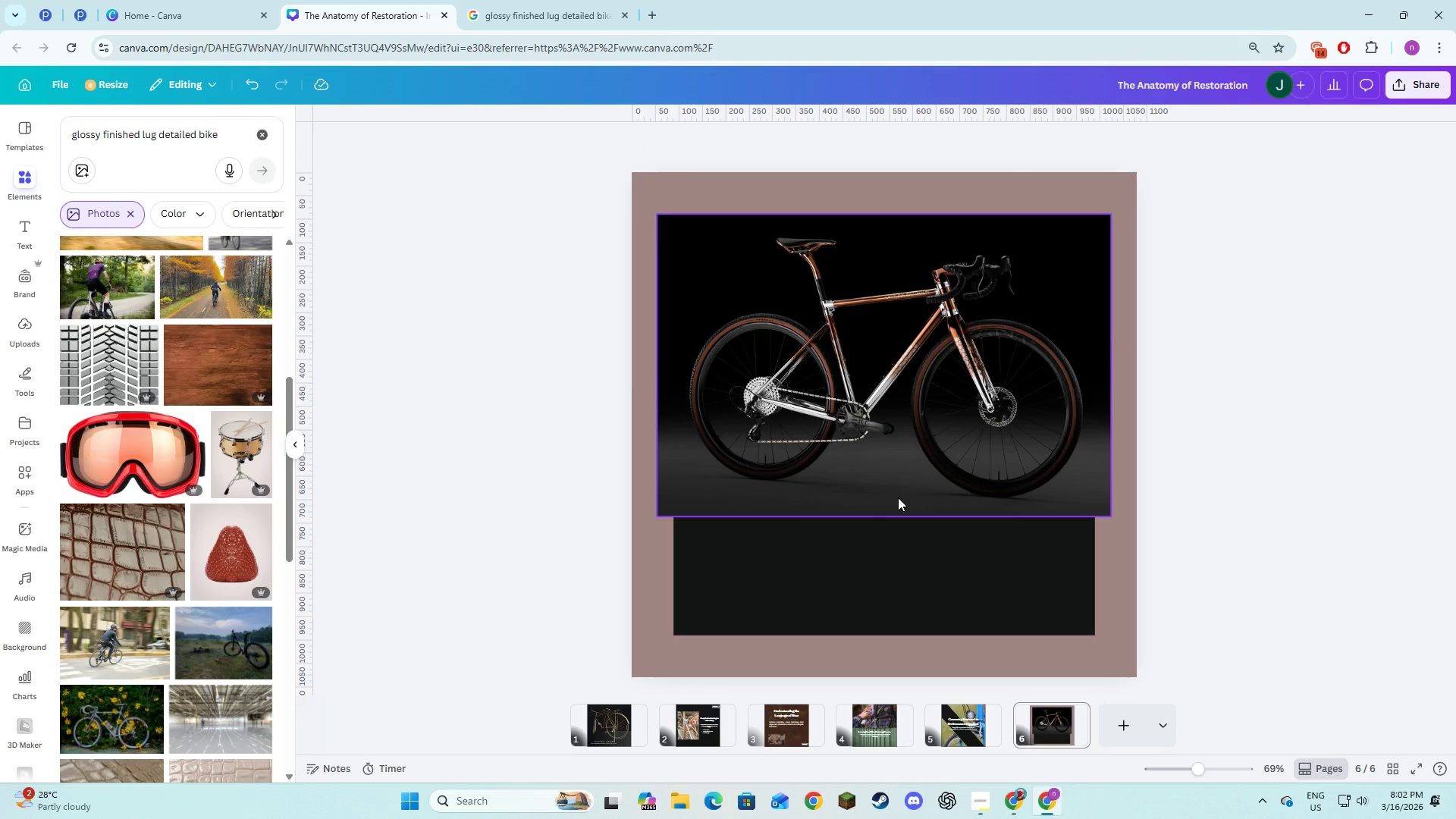 
right_click([861, 434])
 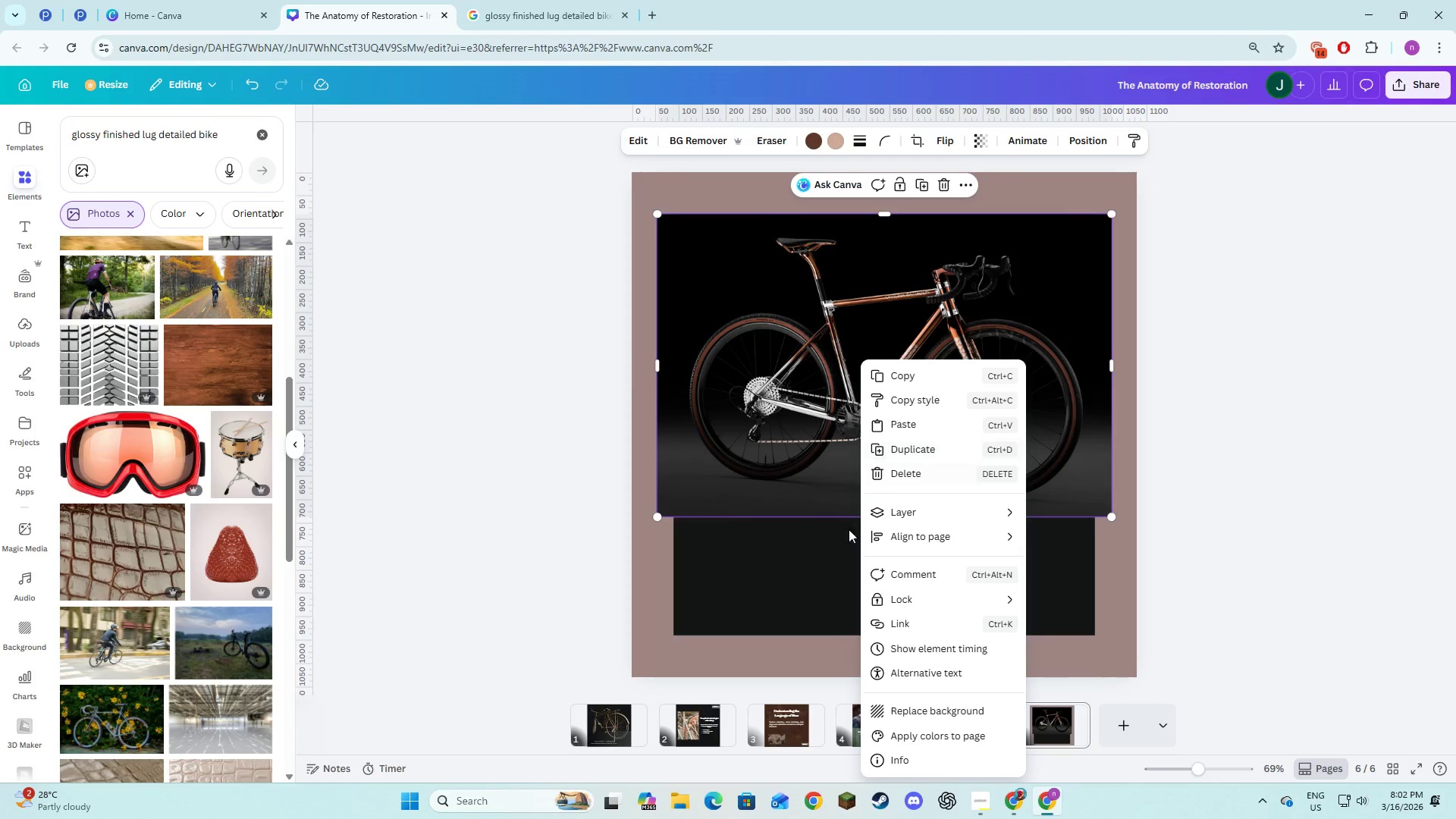 
left_click([827, 584])
 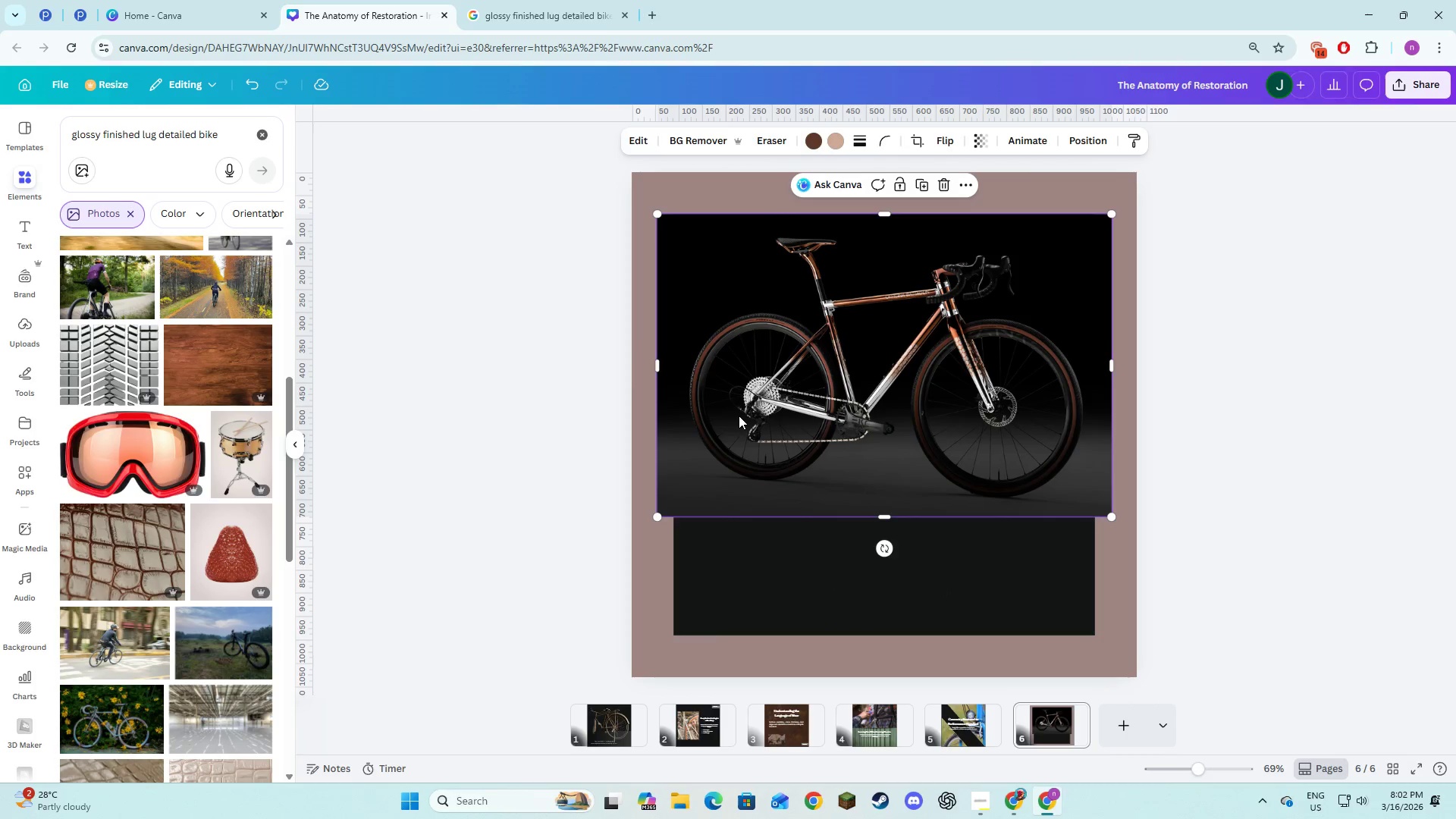 
left_click_drag(start_coordinate=[739, 416], to_coordinate=[713, 378])
 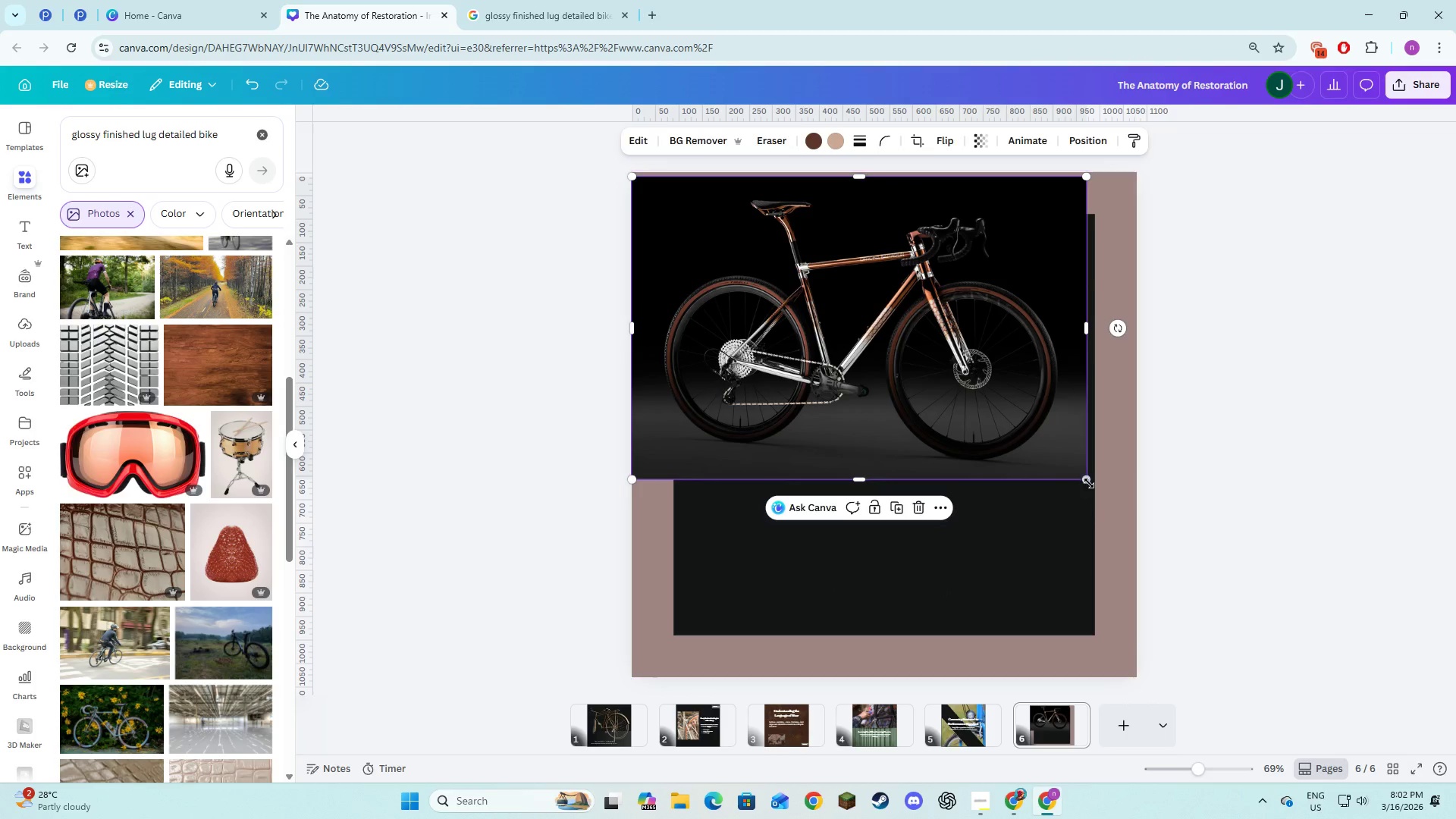 
left_click_drag(start_coordinate=[1088, 483], to_coordinate=[1123, 581])
 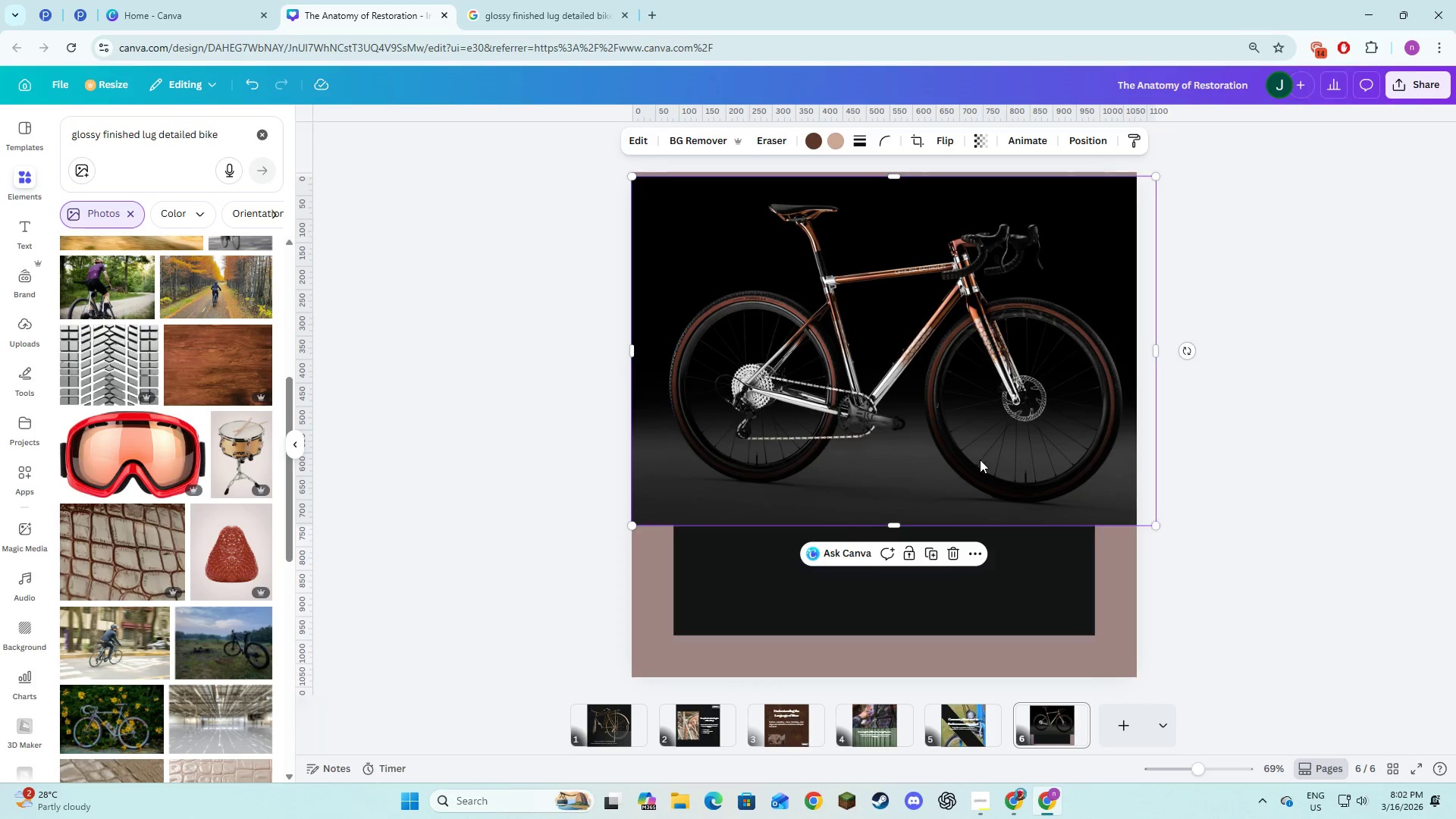 
left_click_drag(start_coordinate=[979, 453], to_coordinate=[968, 536])
 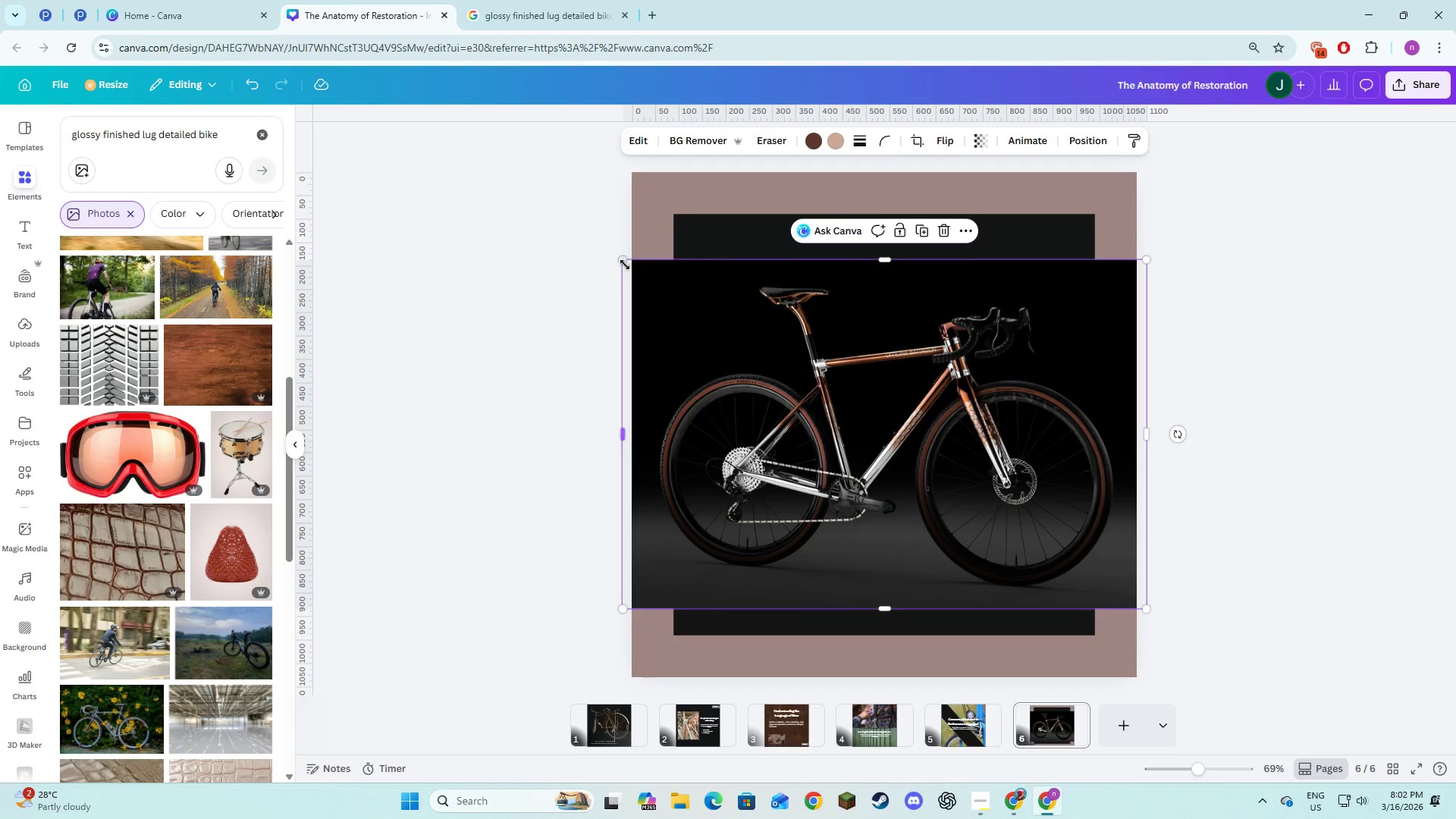 
left_click_drag(start_coordinate=[625, 265], to_coordinate=[621, 262])
 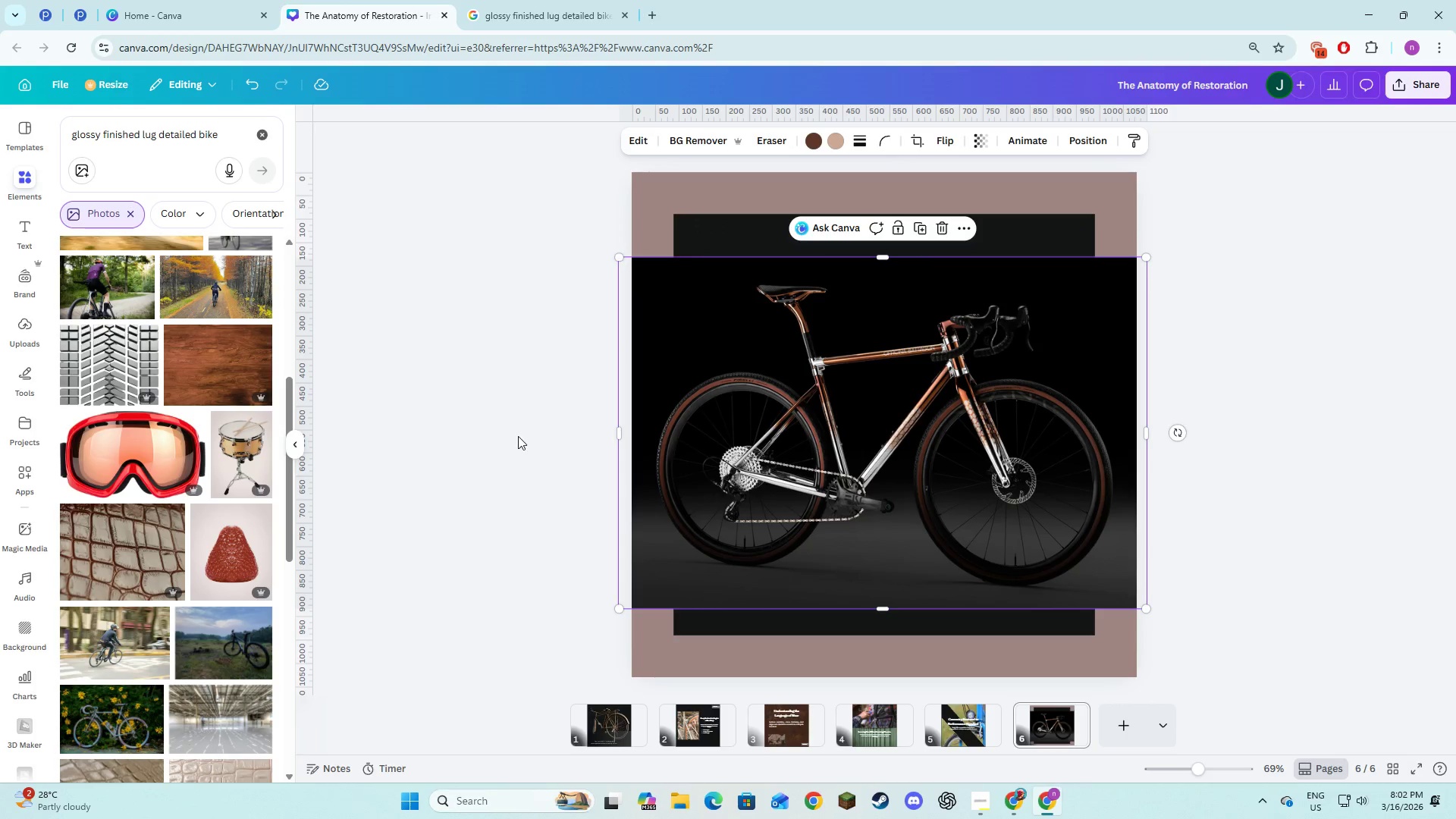 
left_click([518, 436])
 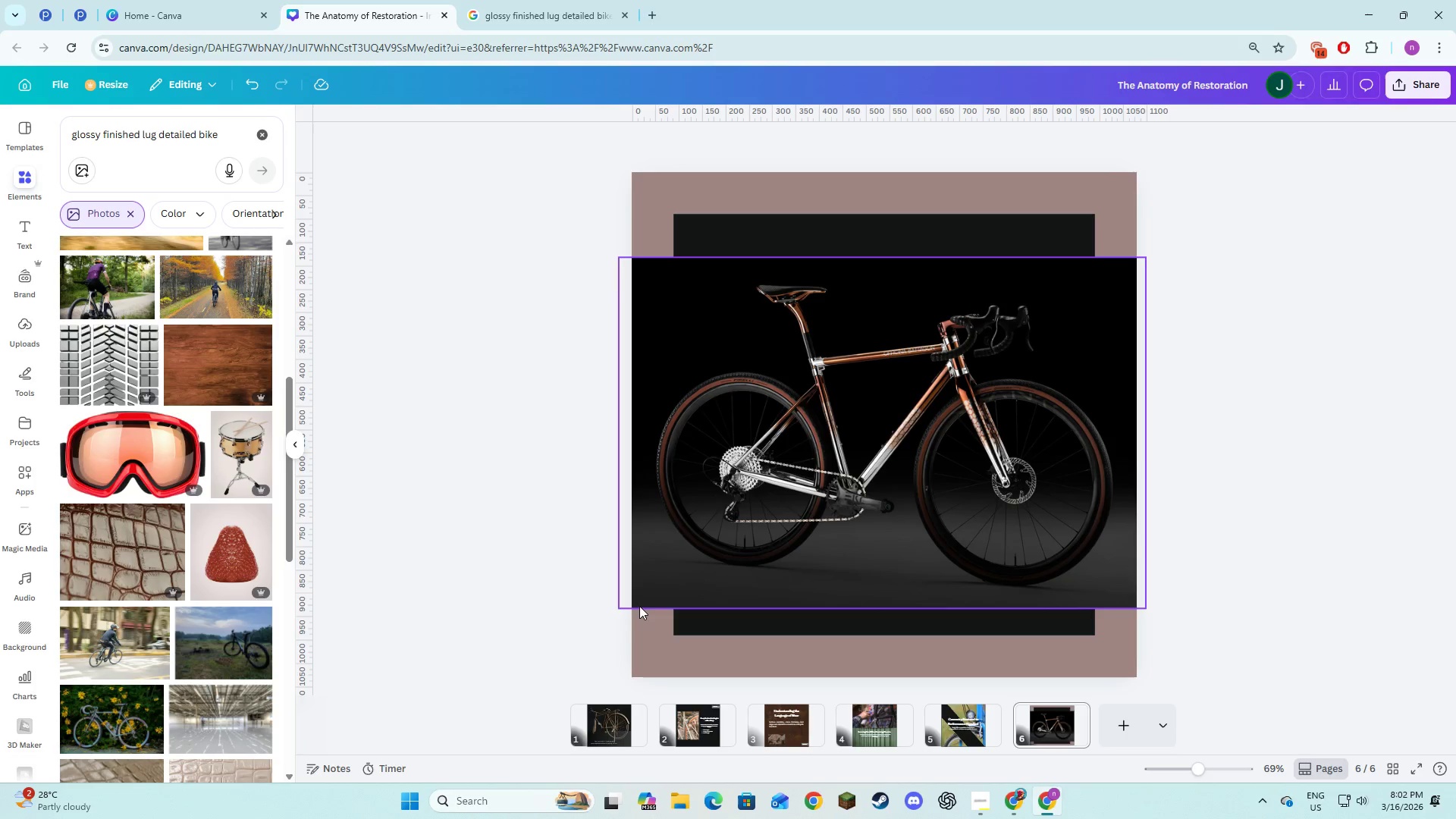 
wait(8.95)
 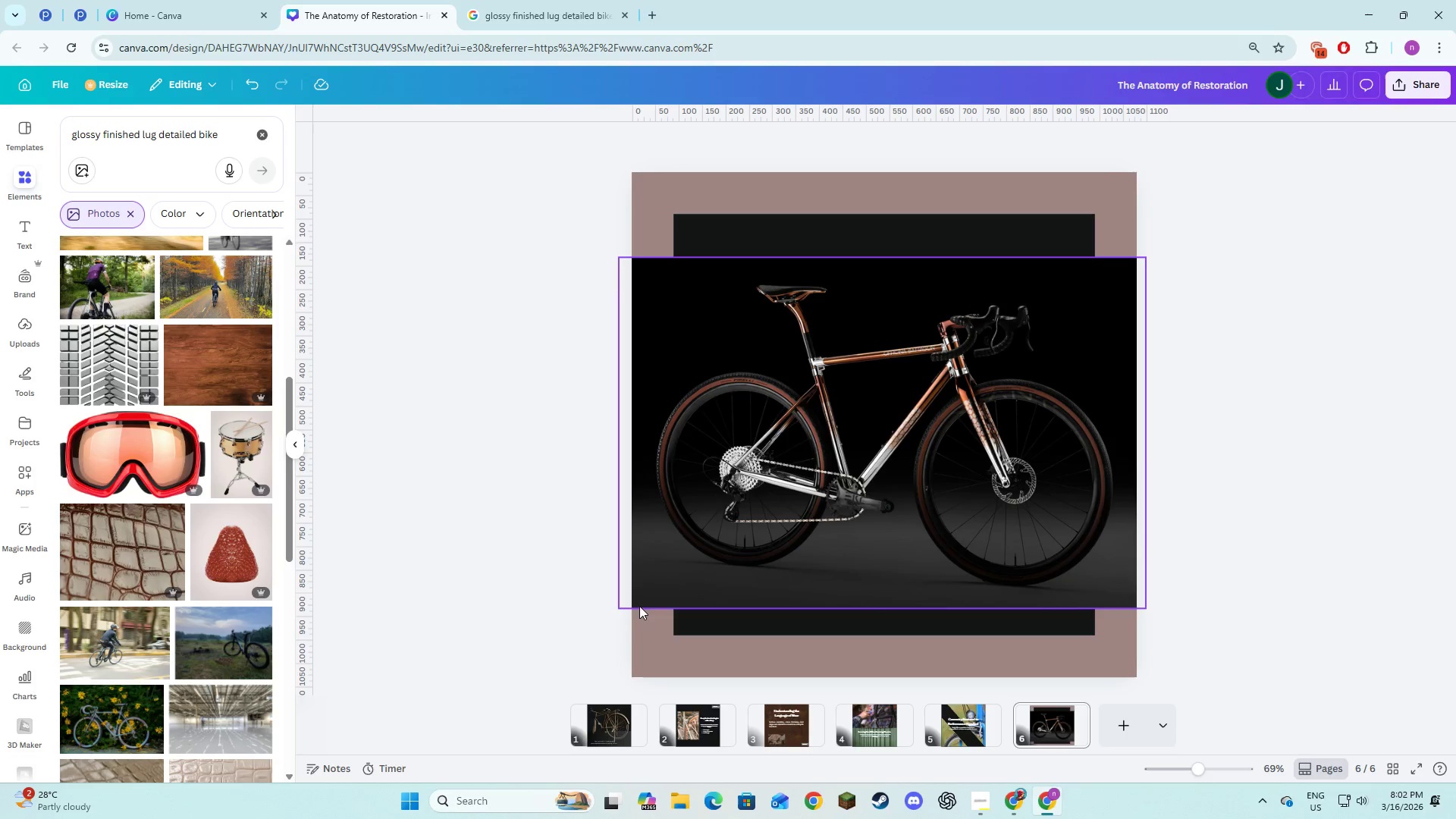 
left_click([28, 221])
 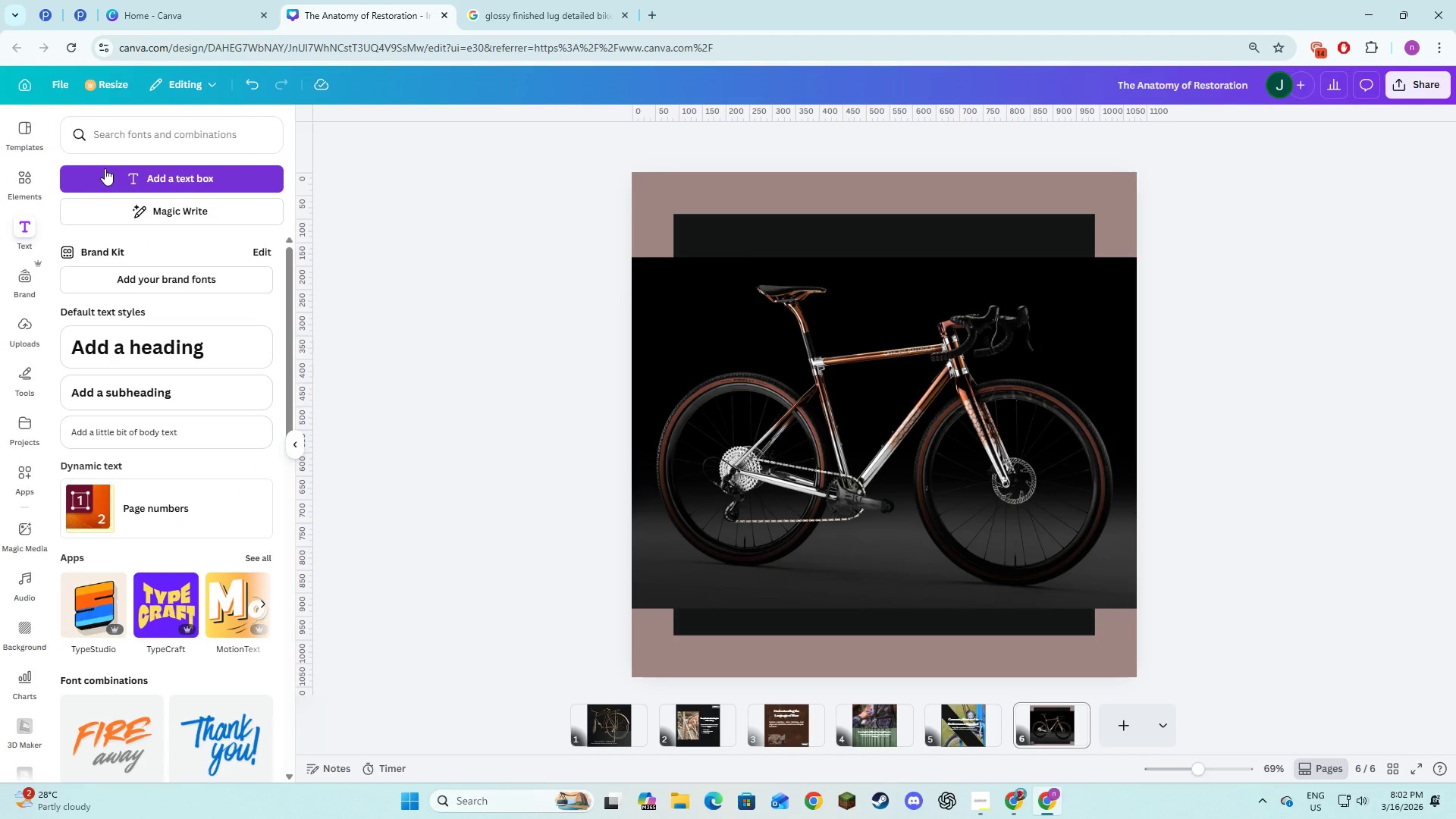 
left_click([105, 168])
 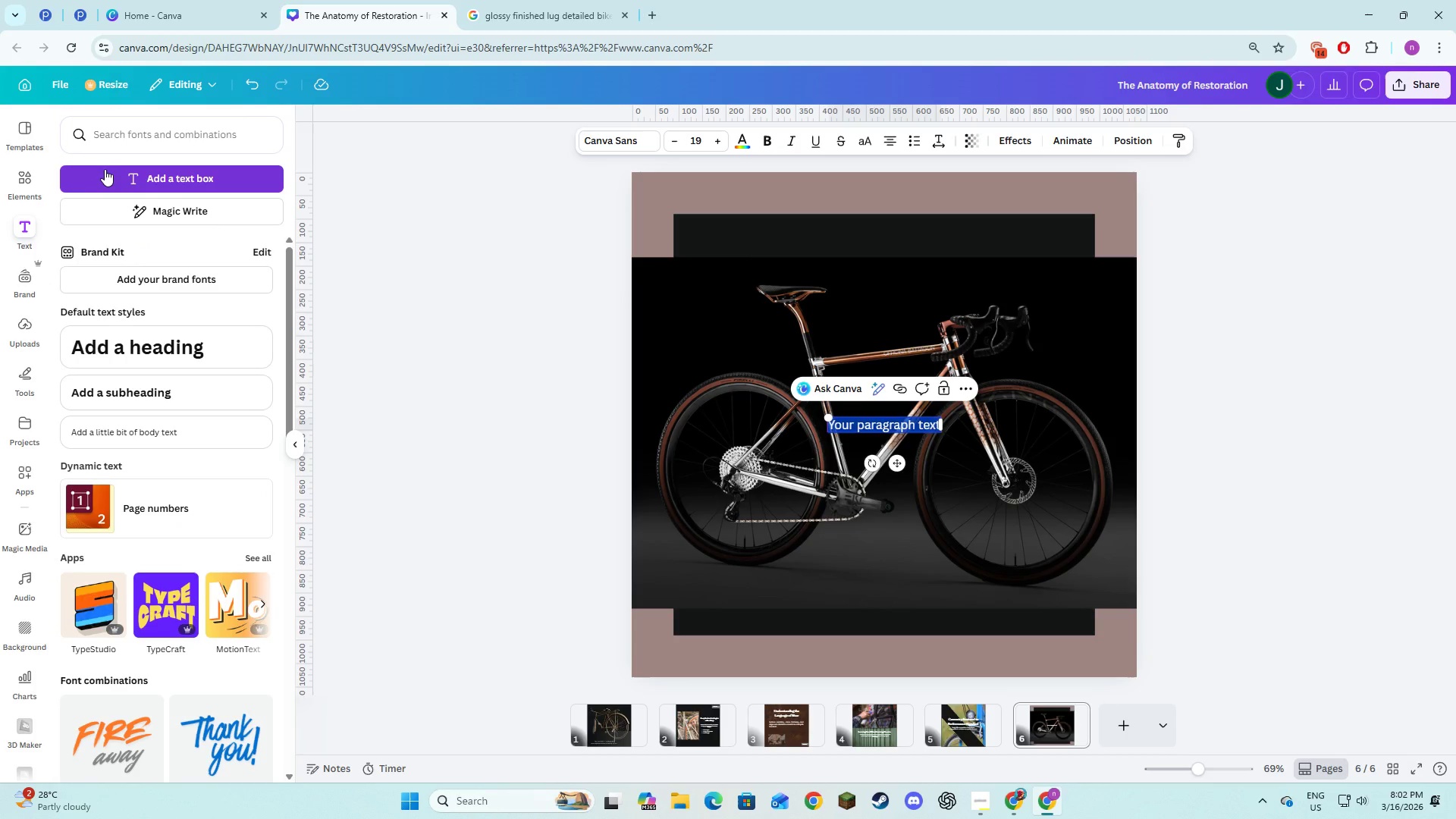 
wait(5.38)
 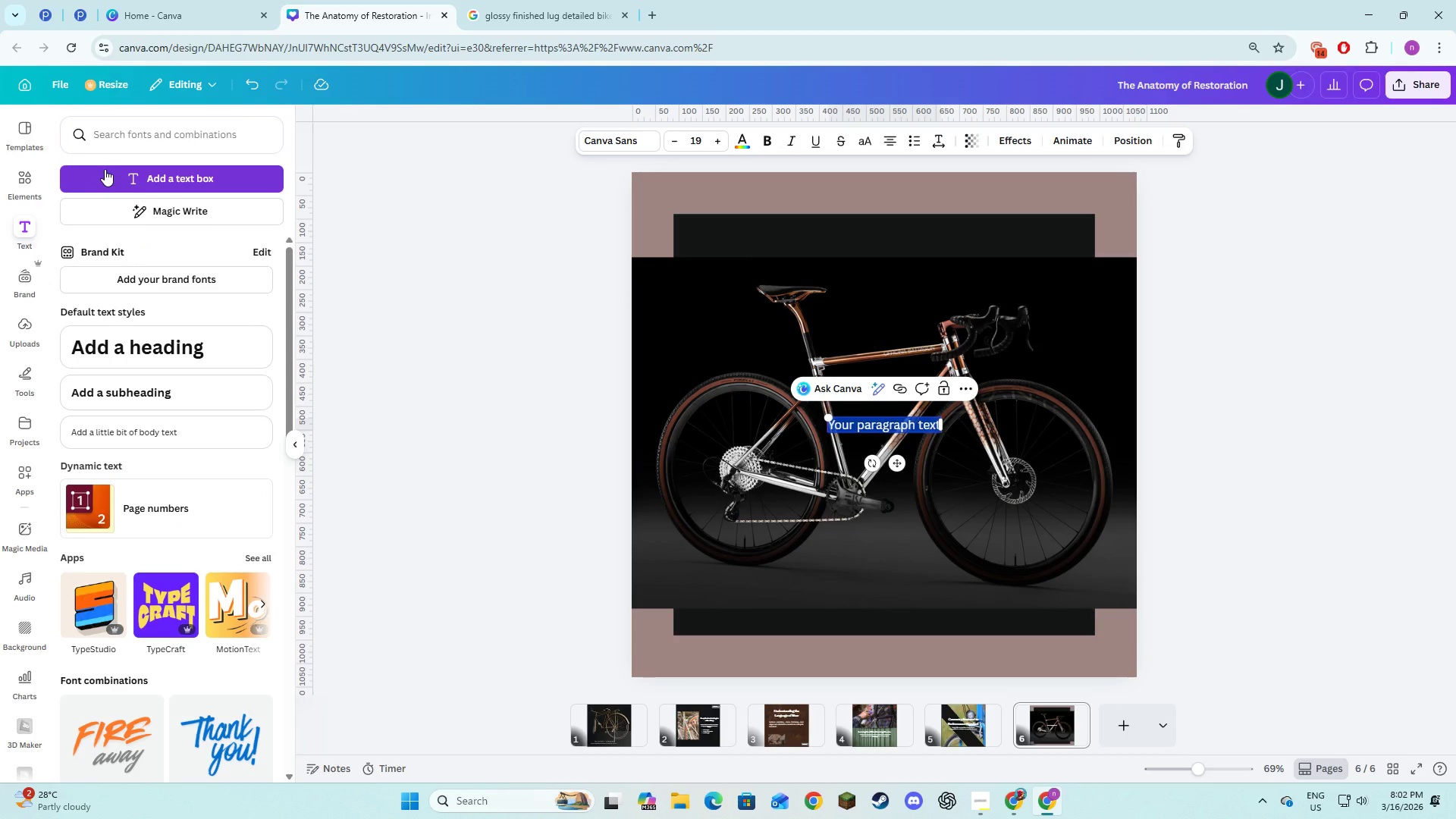 
type(Craft Meets Engineering)
 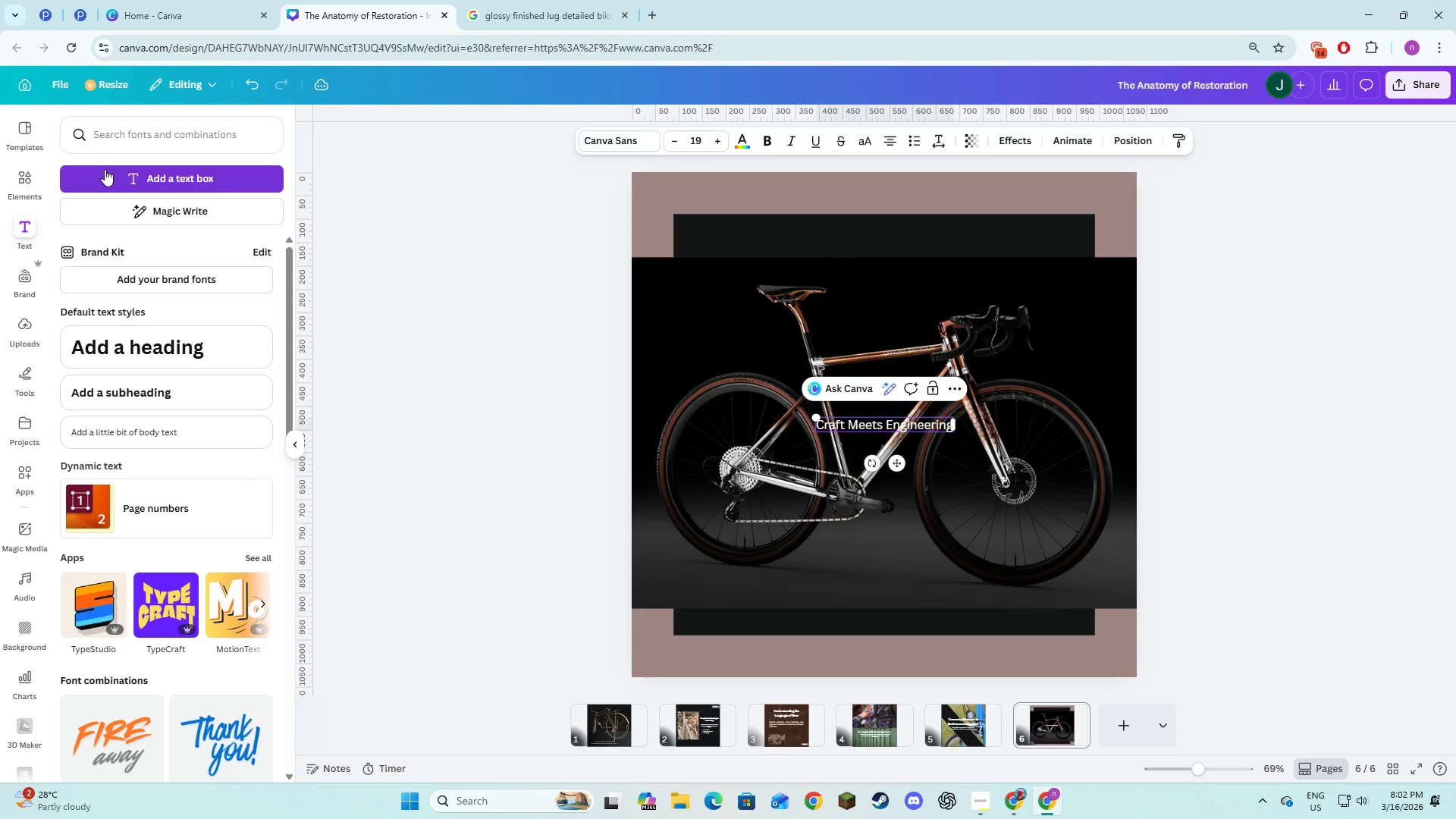 
wait(37.52)
 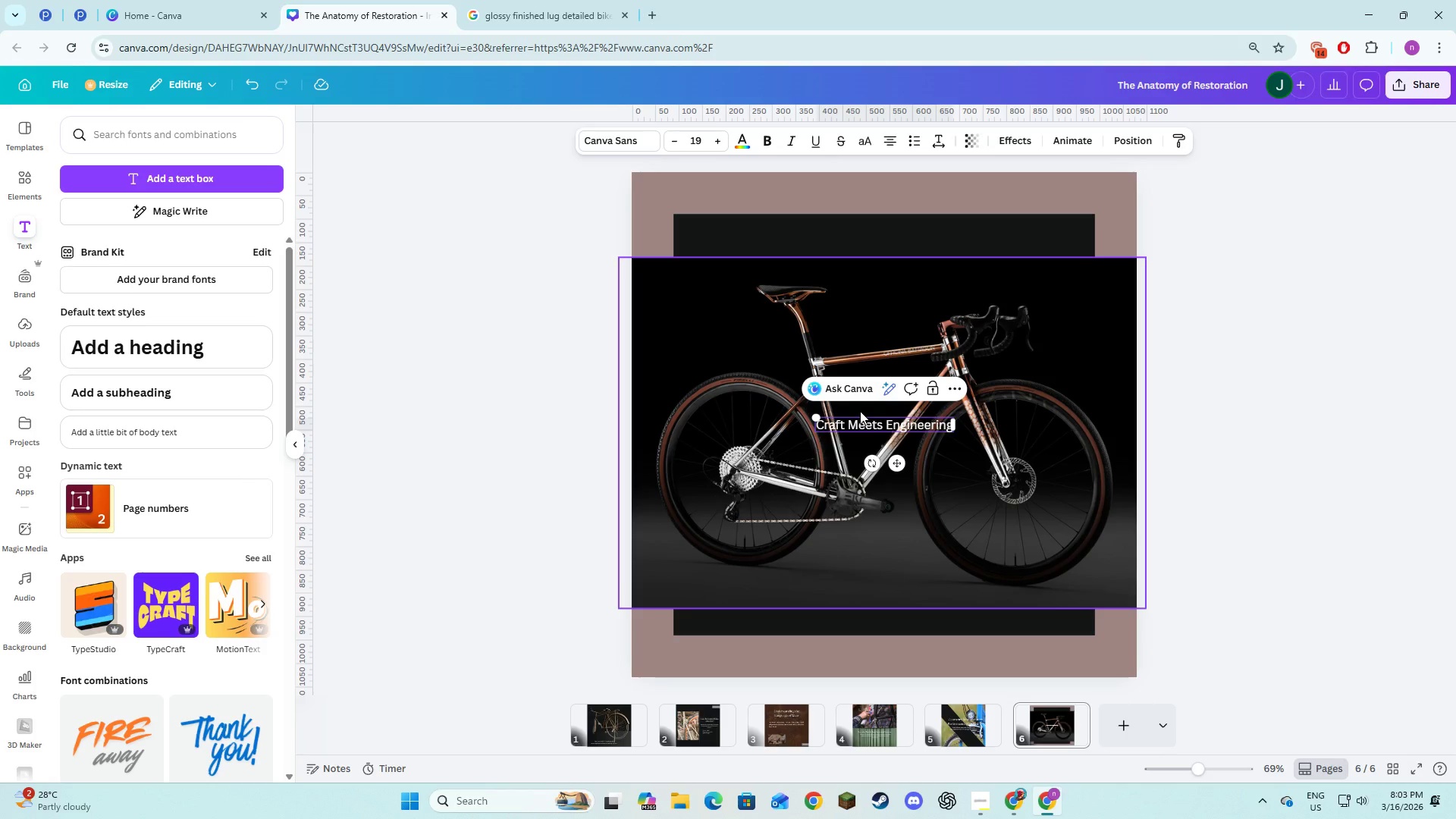 
left_click_drag(start_coordinate=[957, 425], to_coordinate=[831, 498])
 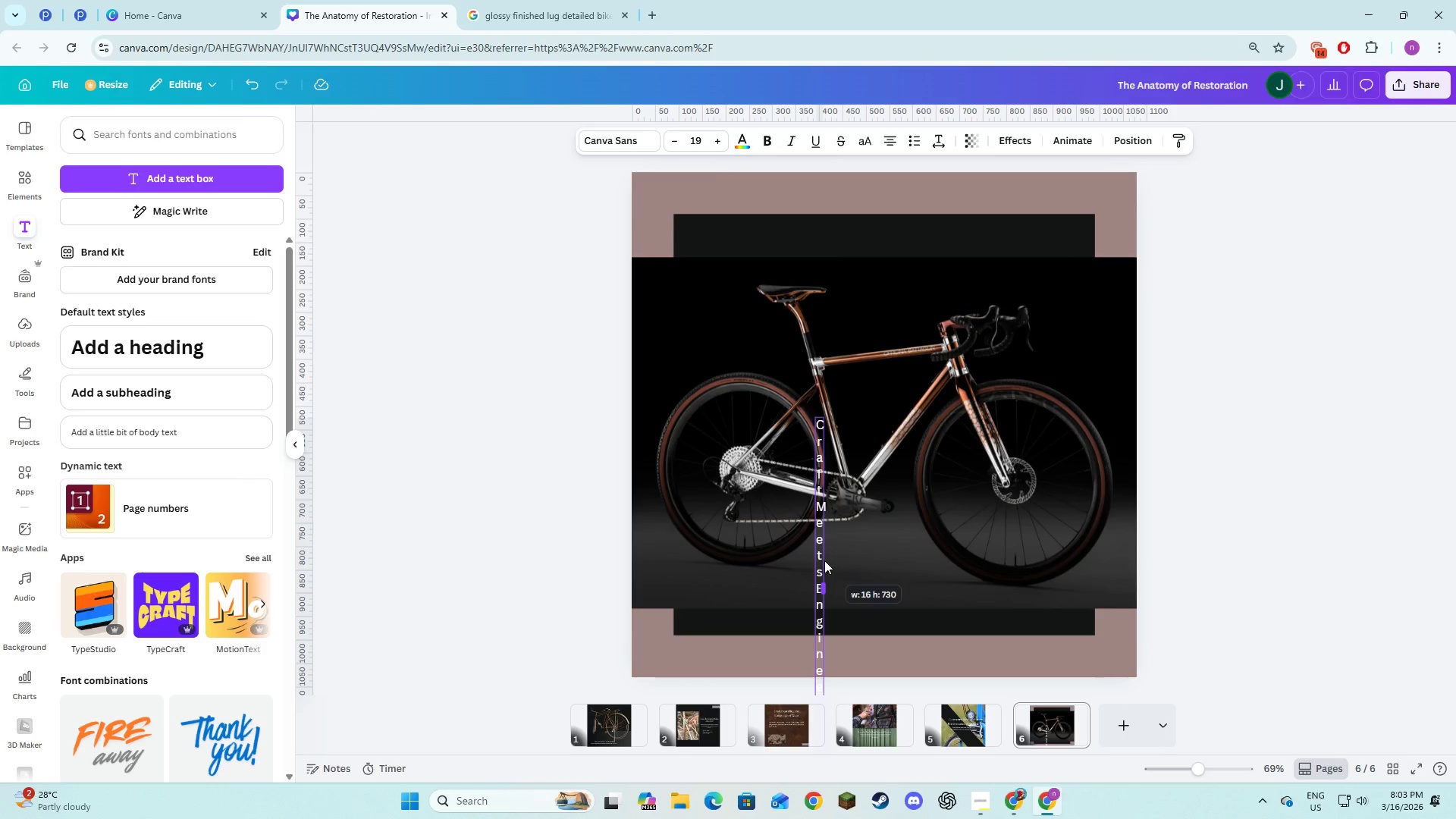 
left_click([837, 610])
 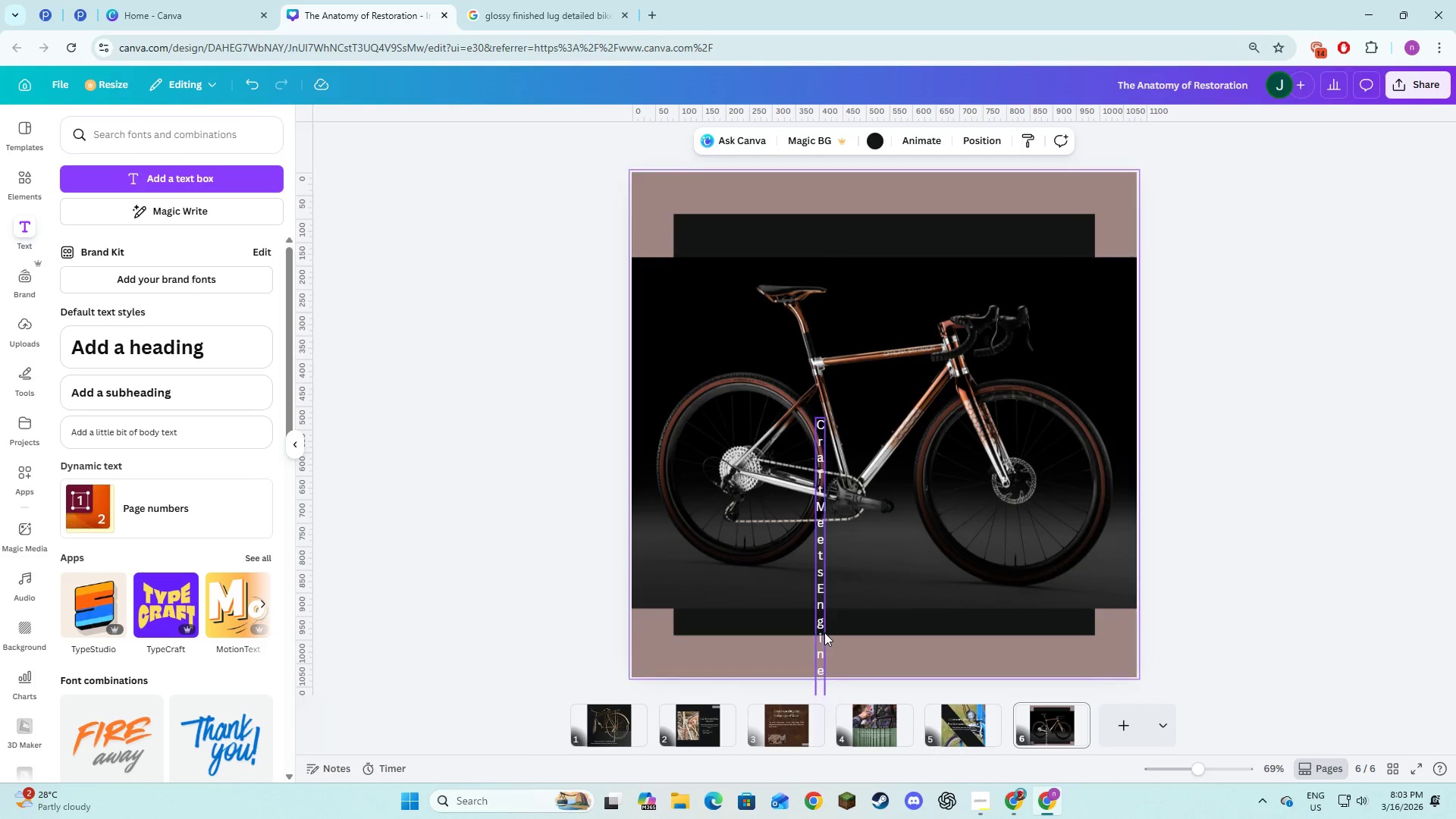 
left_click_drag(start_coordinate=[822, 632], to_coordinate=[726, 473])
 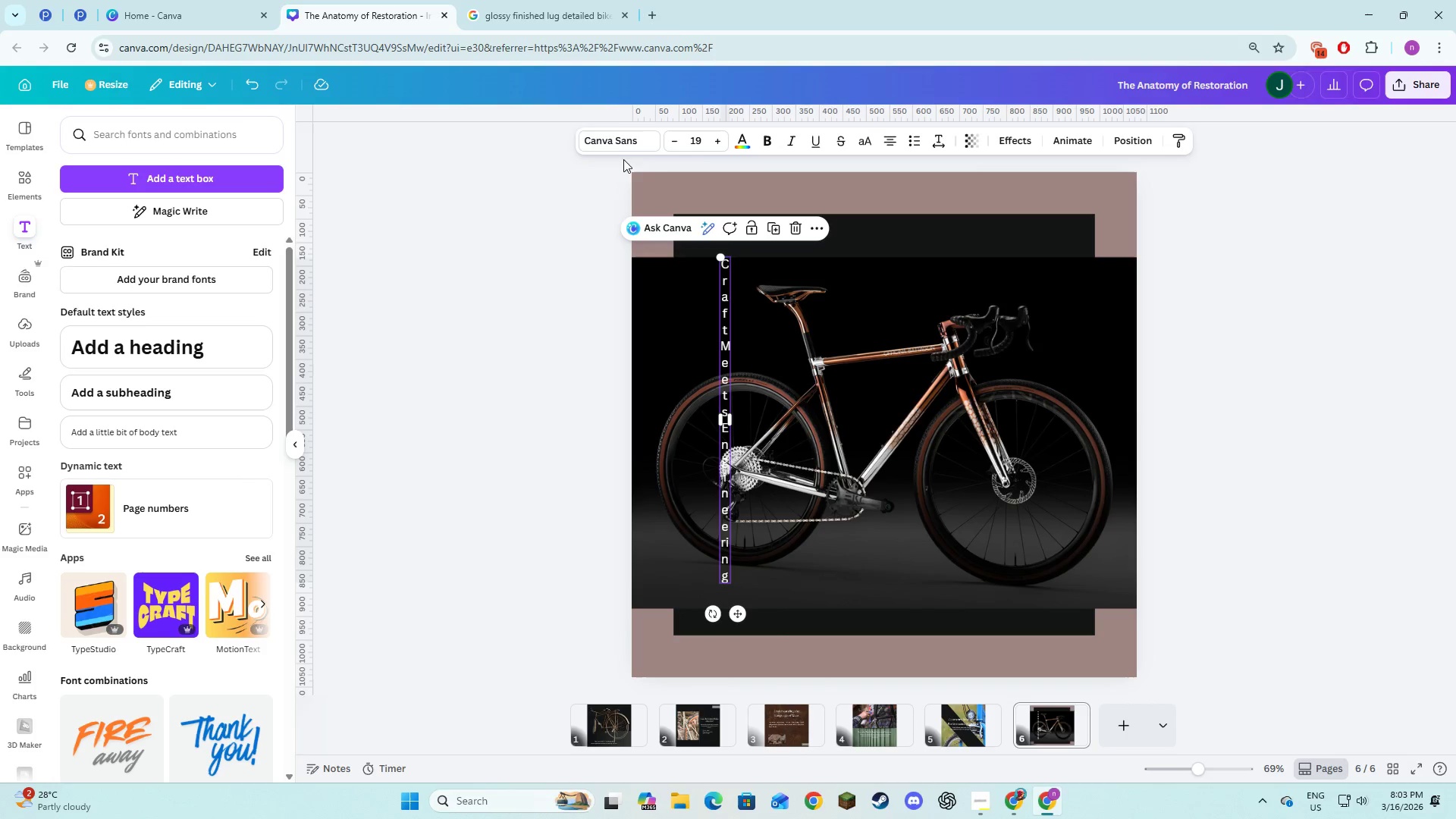 
left_click([616, 127])
 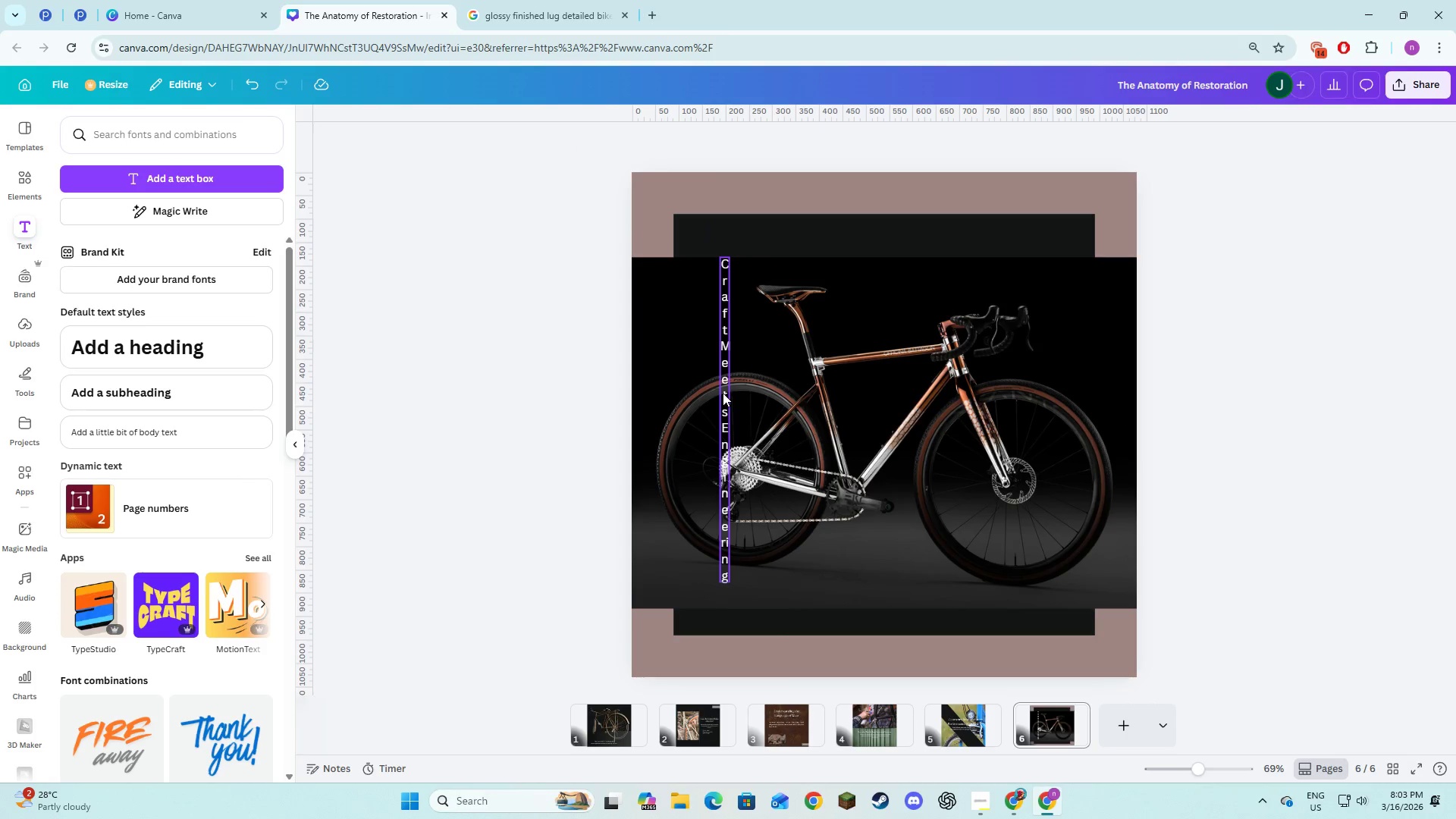 
left_click([730, 406])
 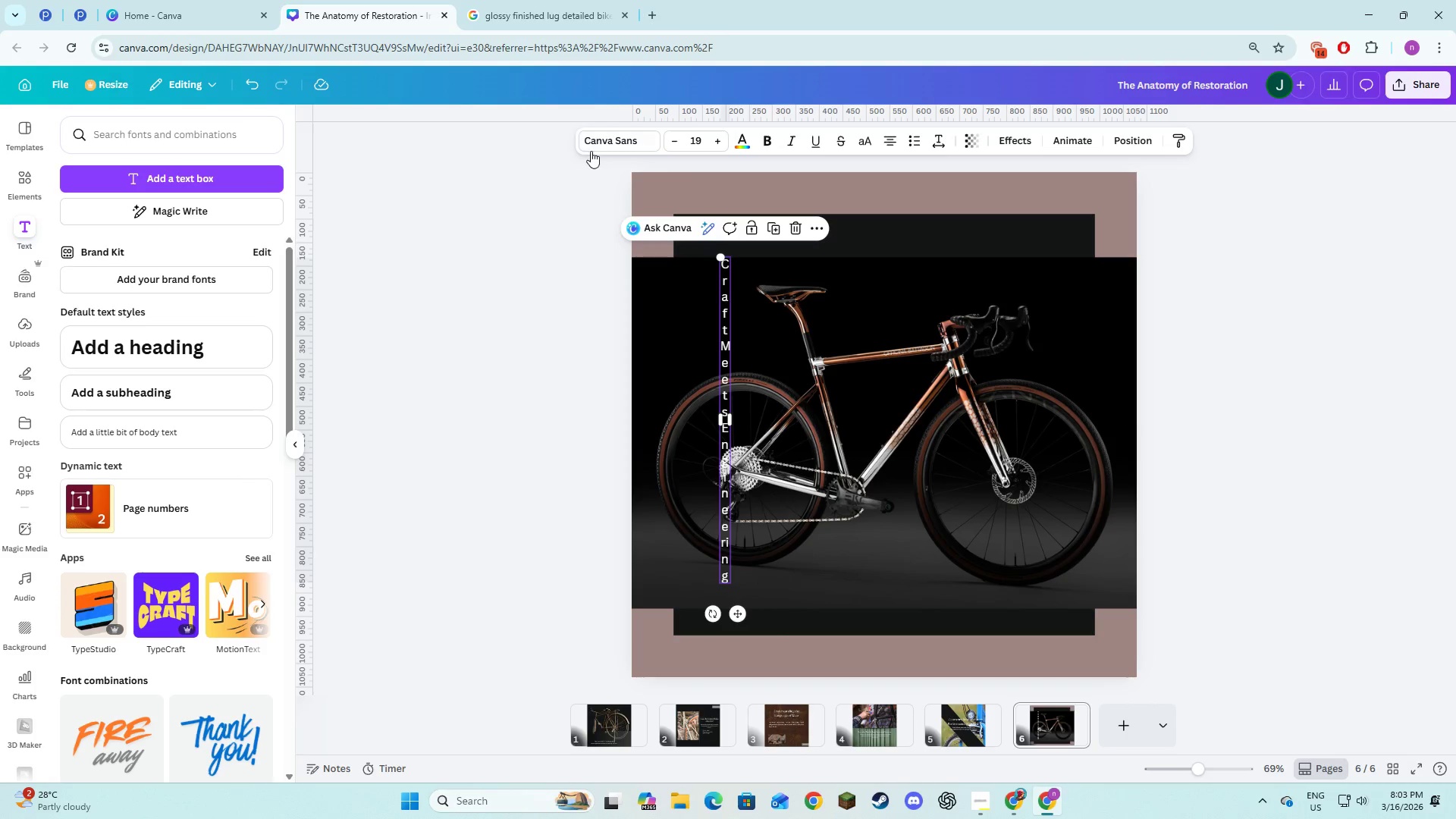 
left_click([592, 149])
 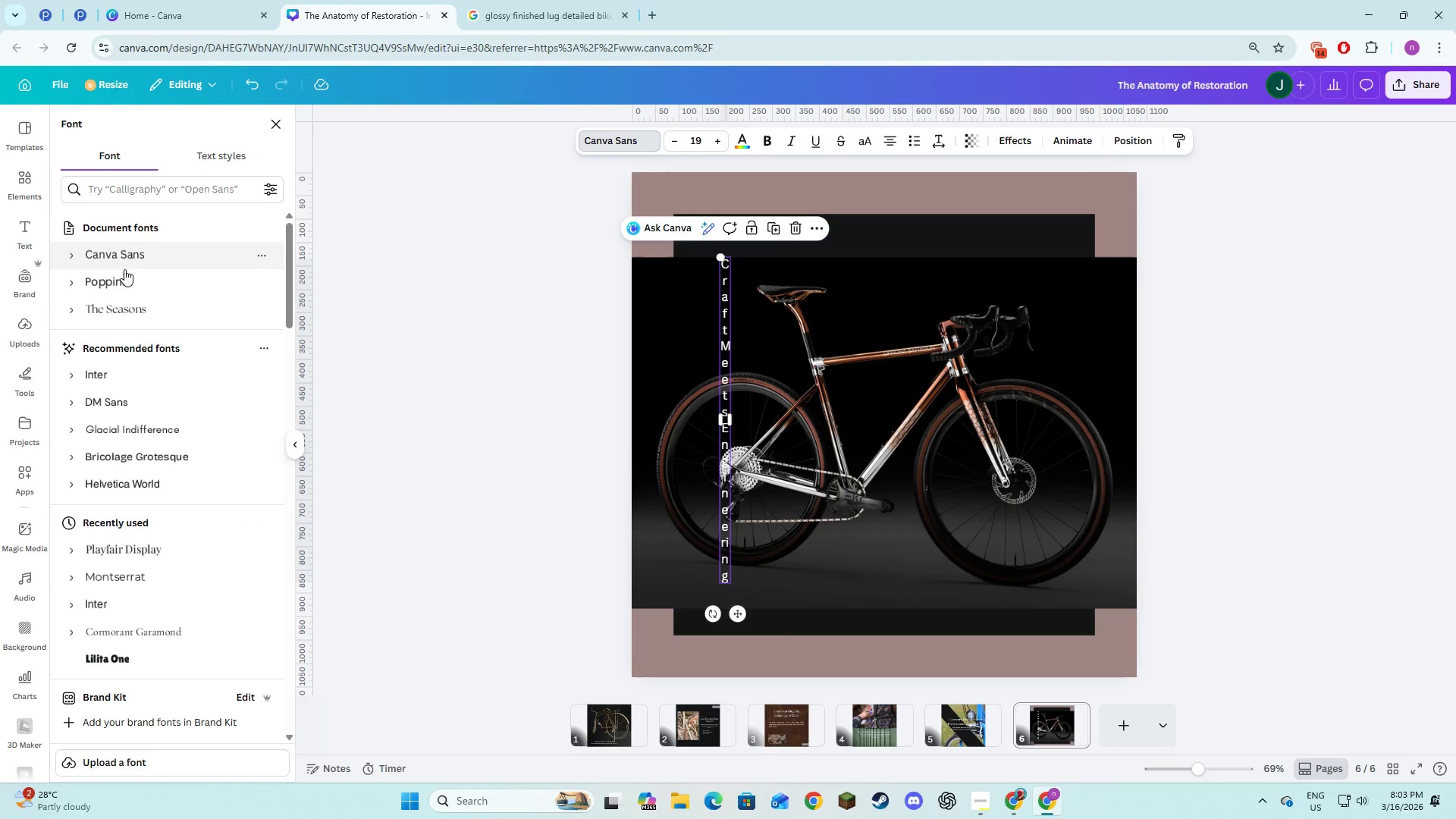 
left_click([124, 303])
 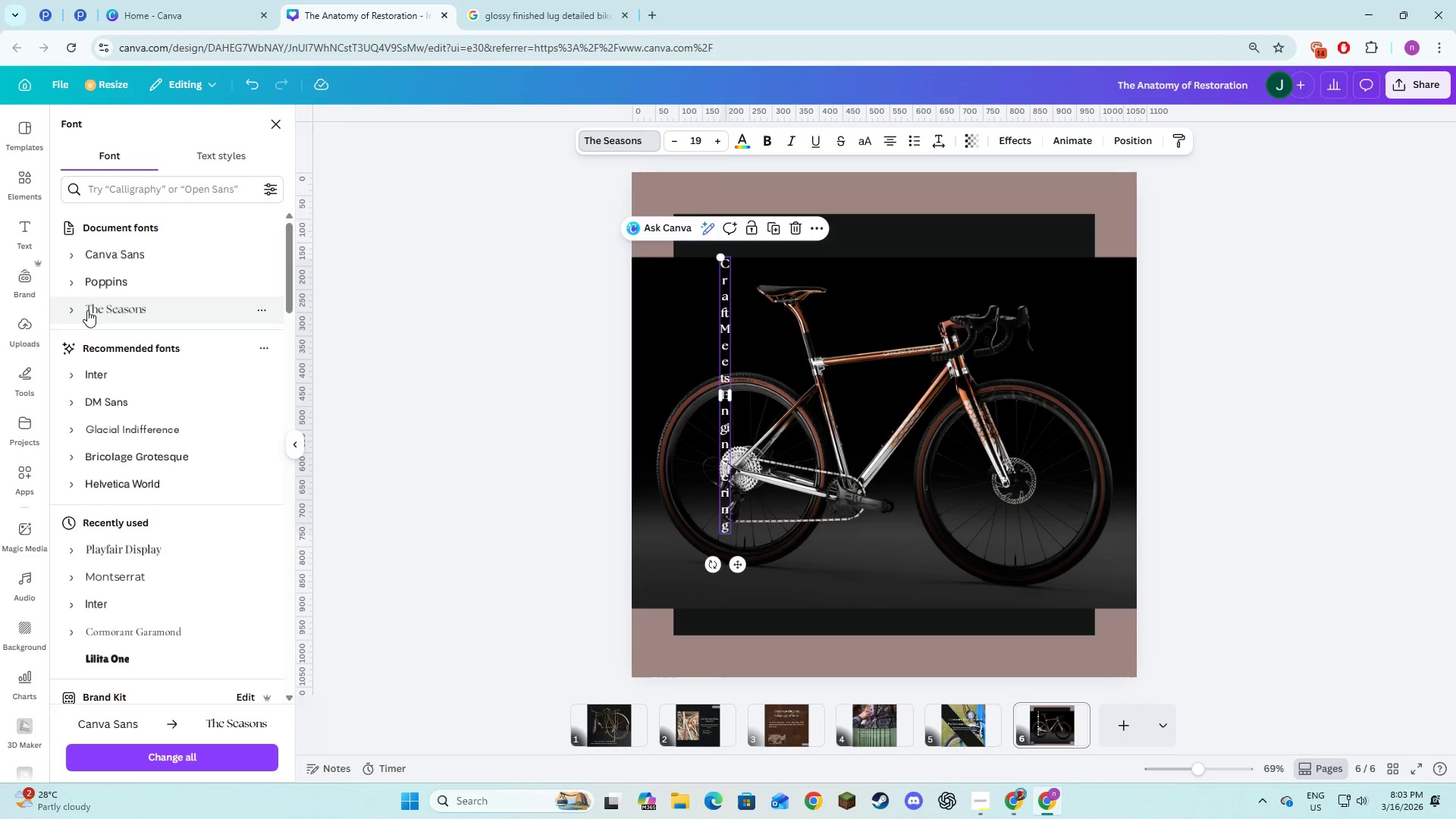 
left_click([78, 308])
 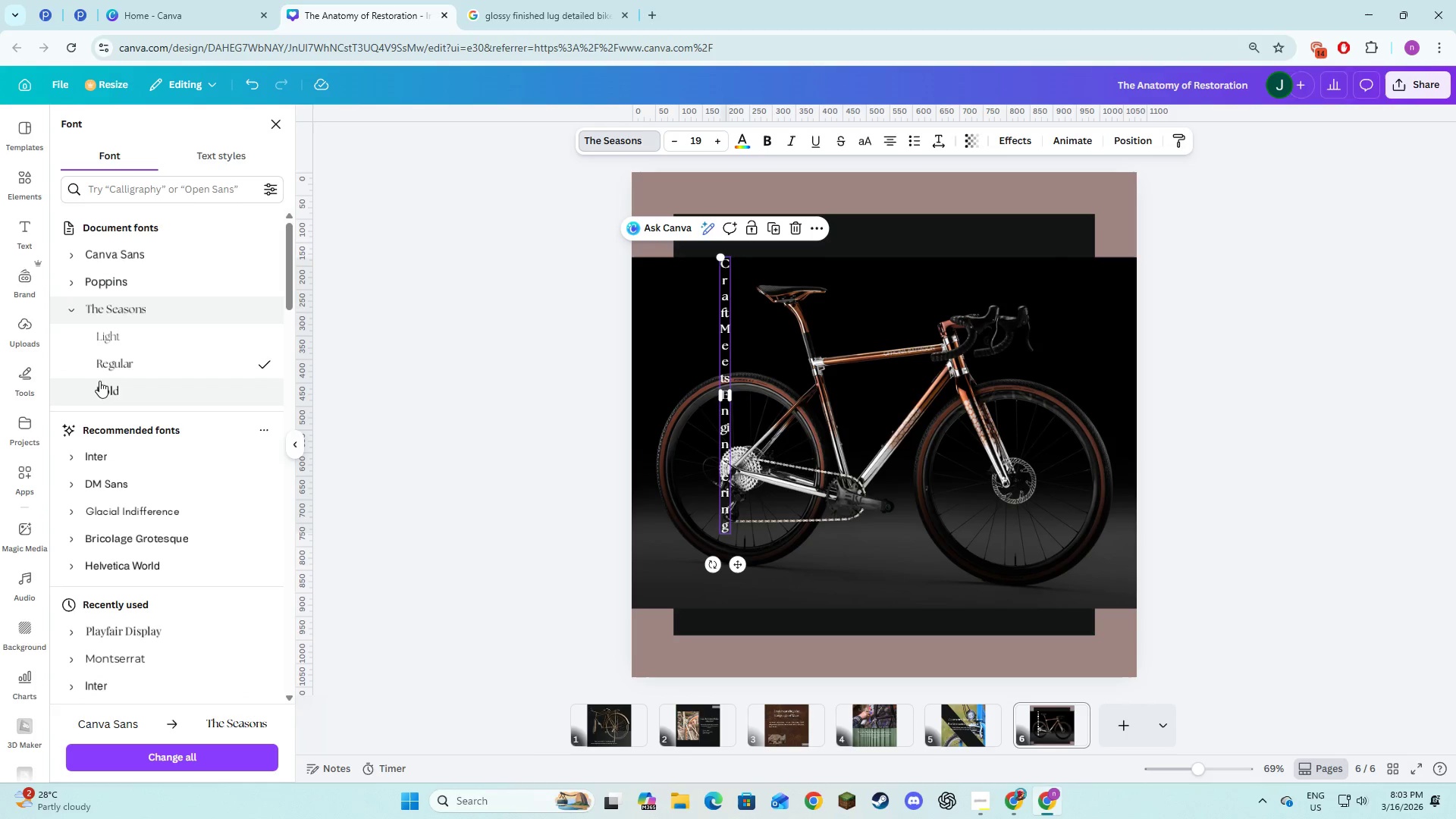 
left_click([102, 386])
 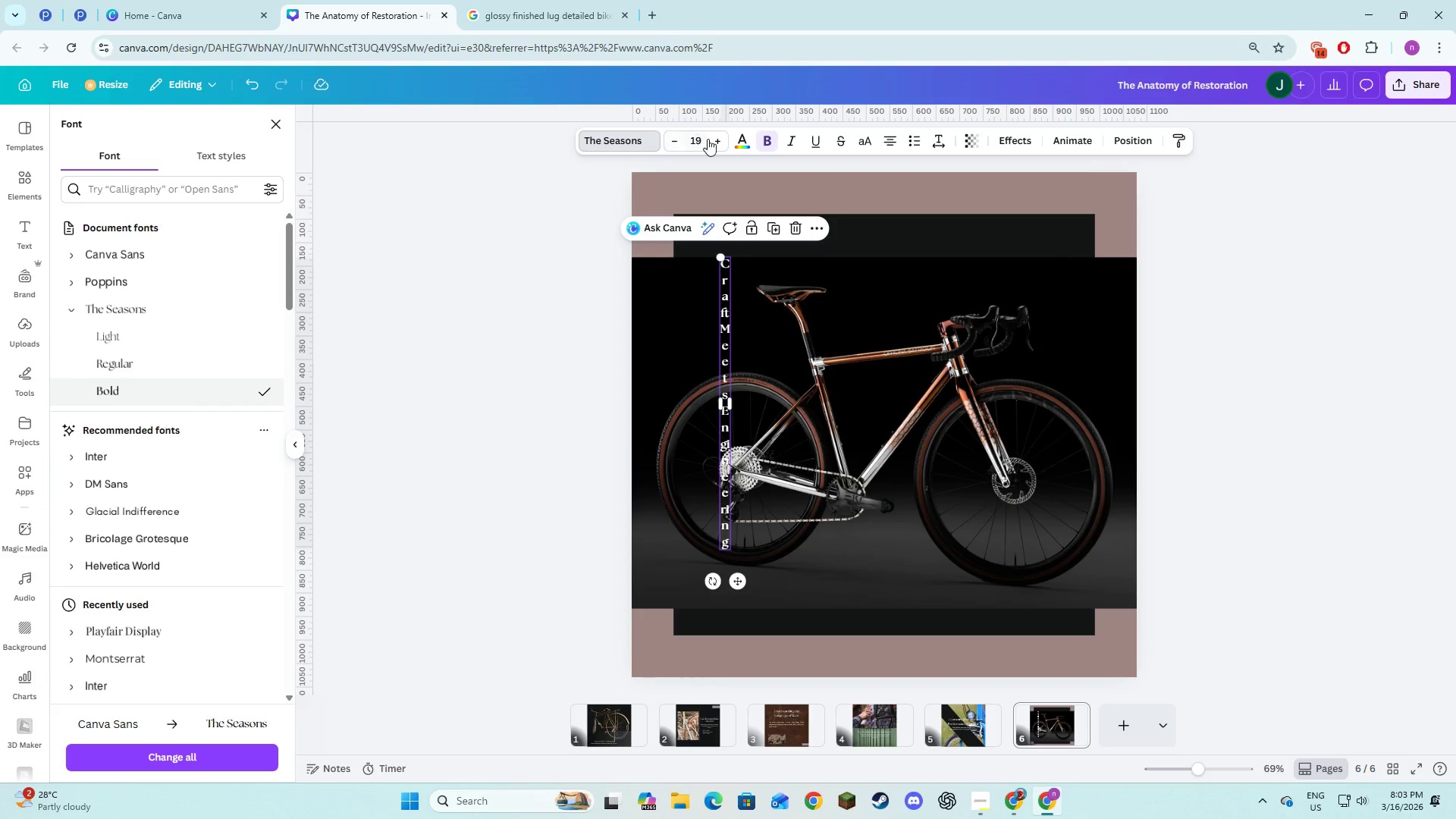 
double_click([718, 143])
 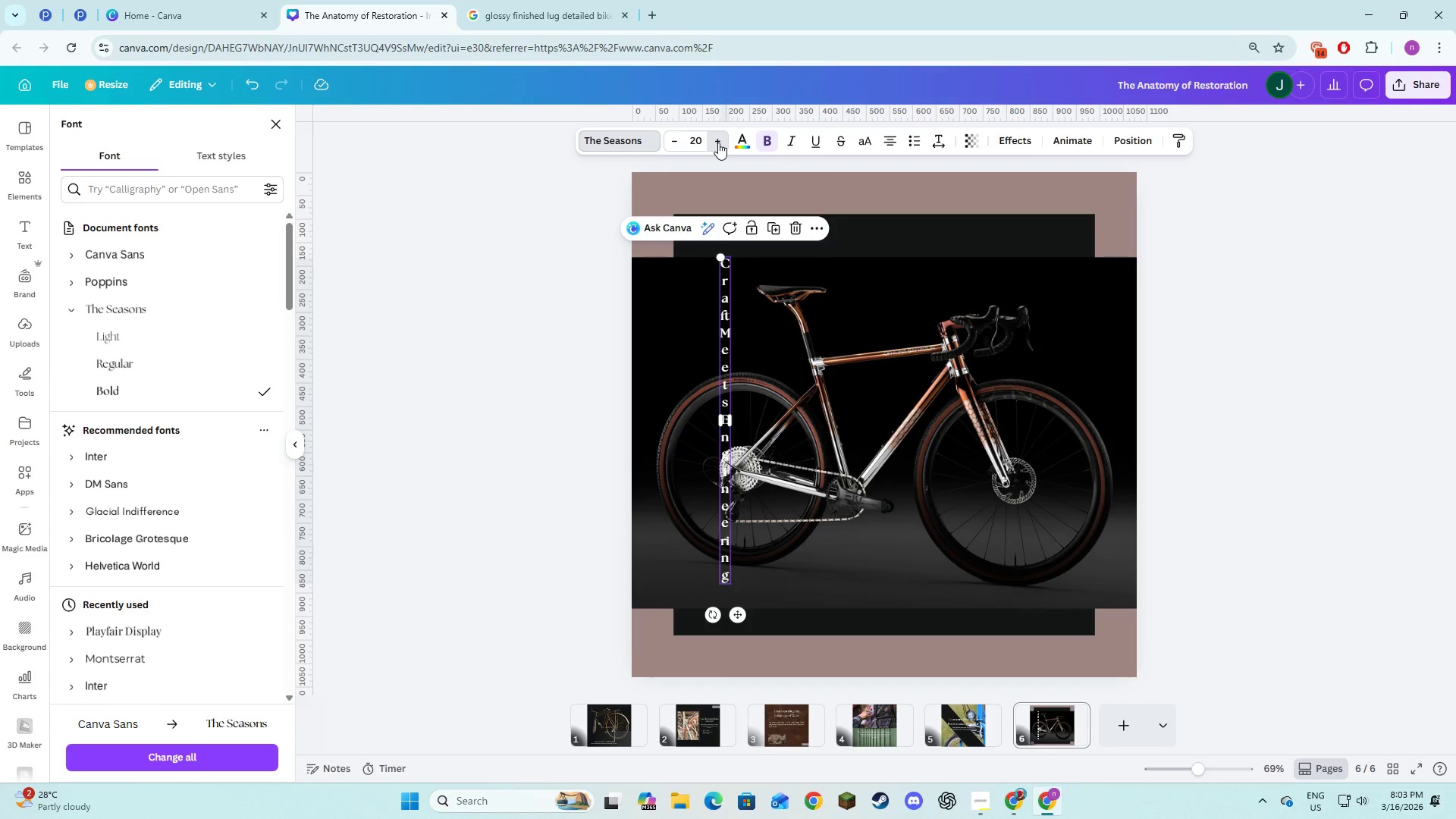 
triple_click([718, 143])
 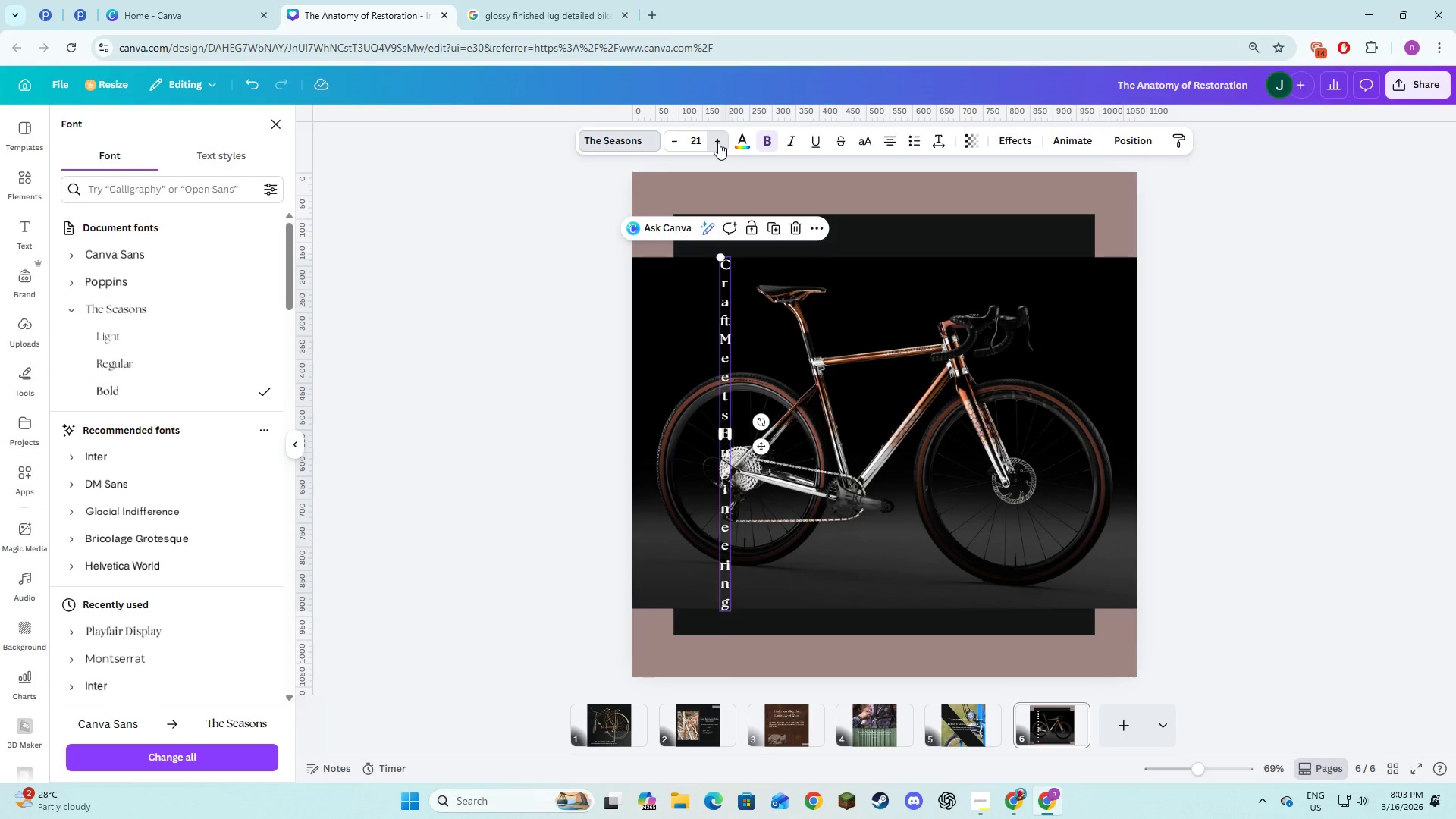 
triple_click([718, 143])
 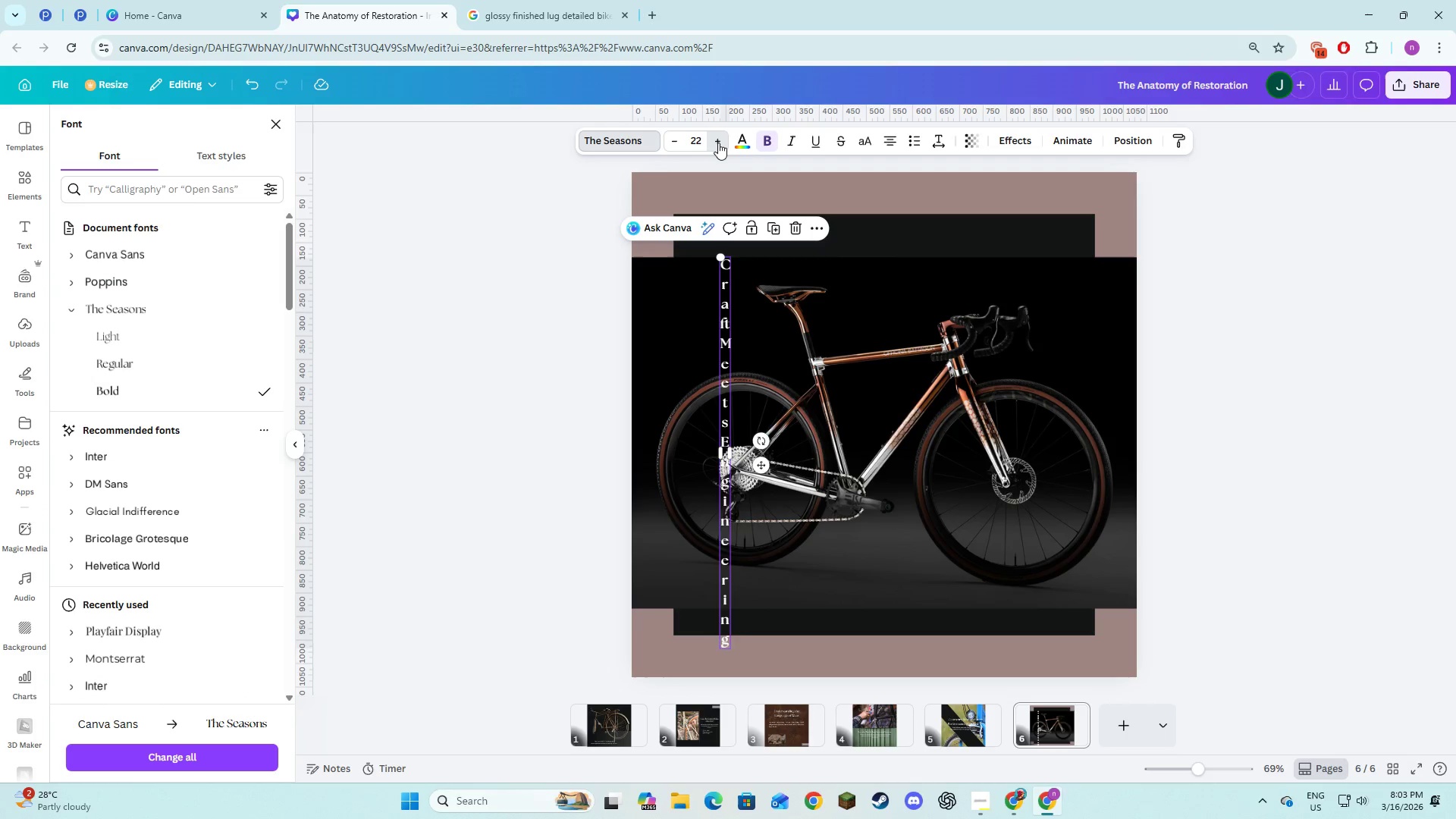 
triple_click([718, 143])
 